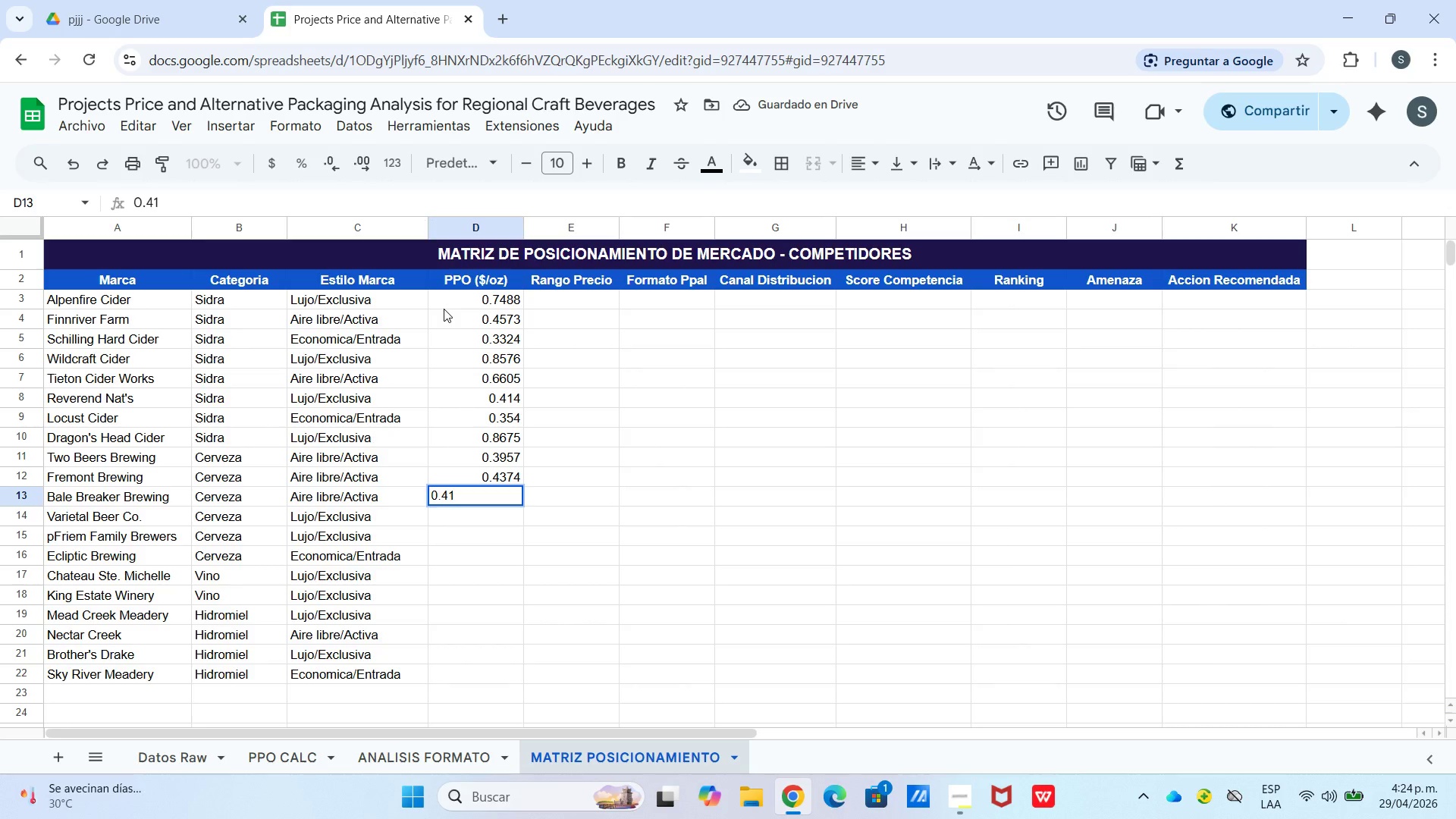 
key(Numpad5)
 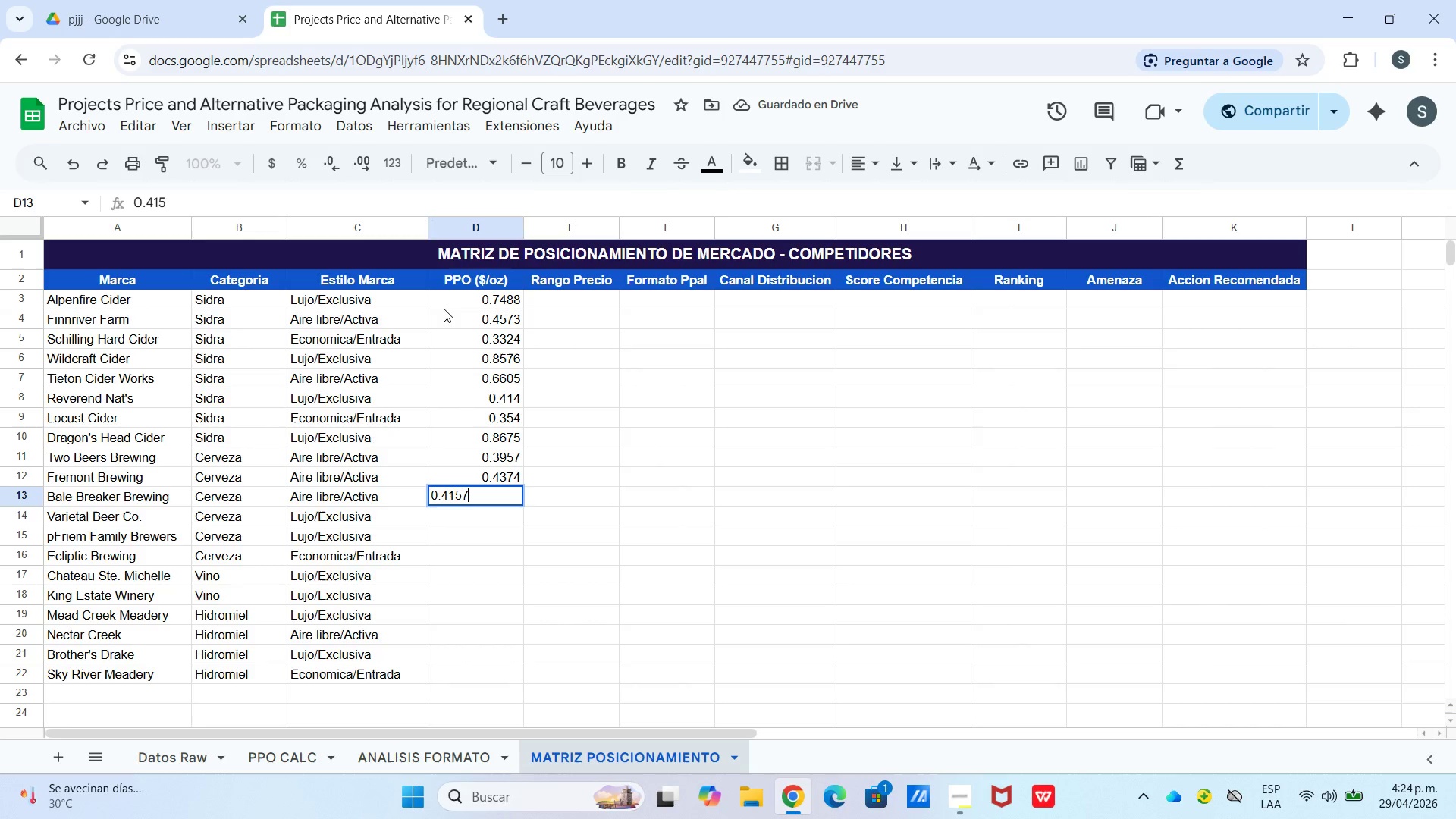 
key(Numpad7)
 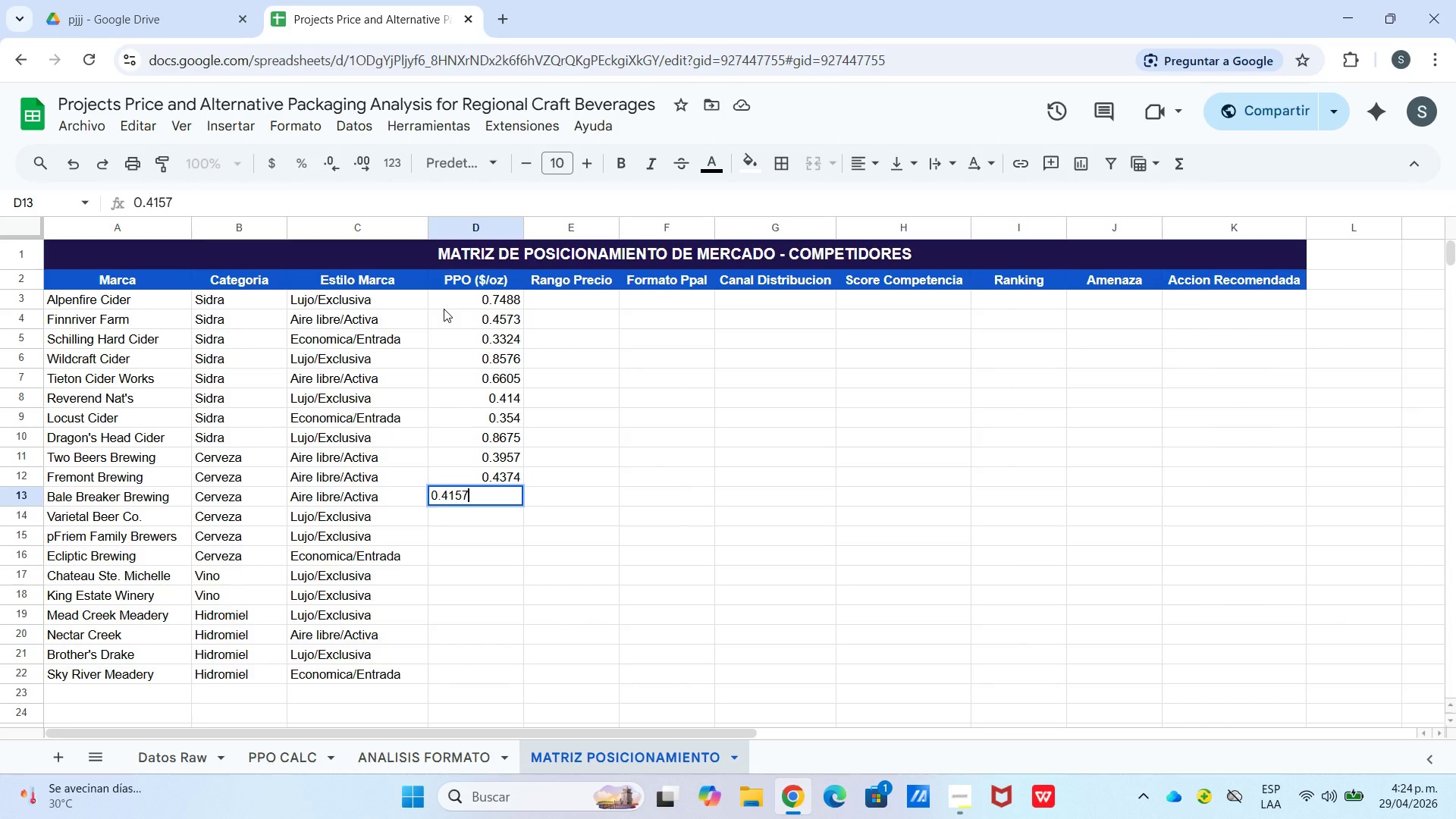 
key(Enter)
 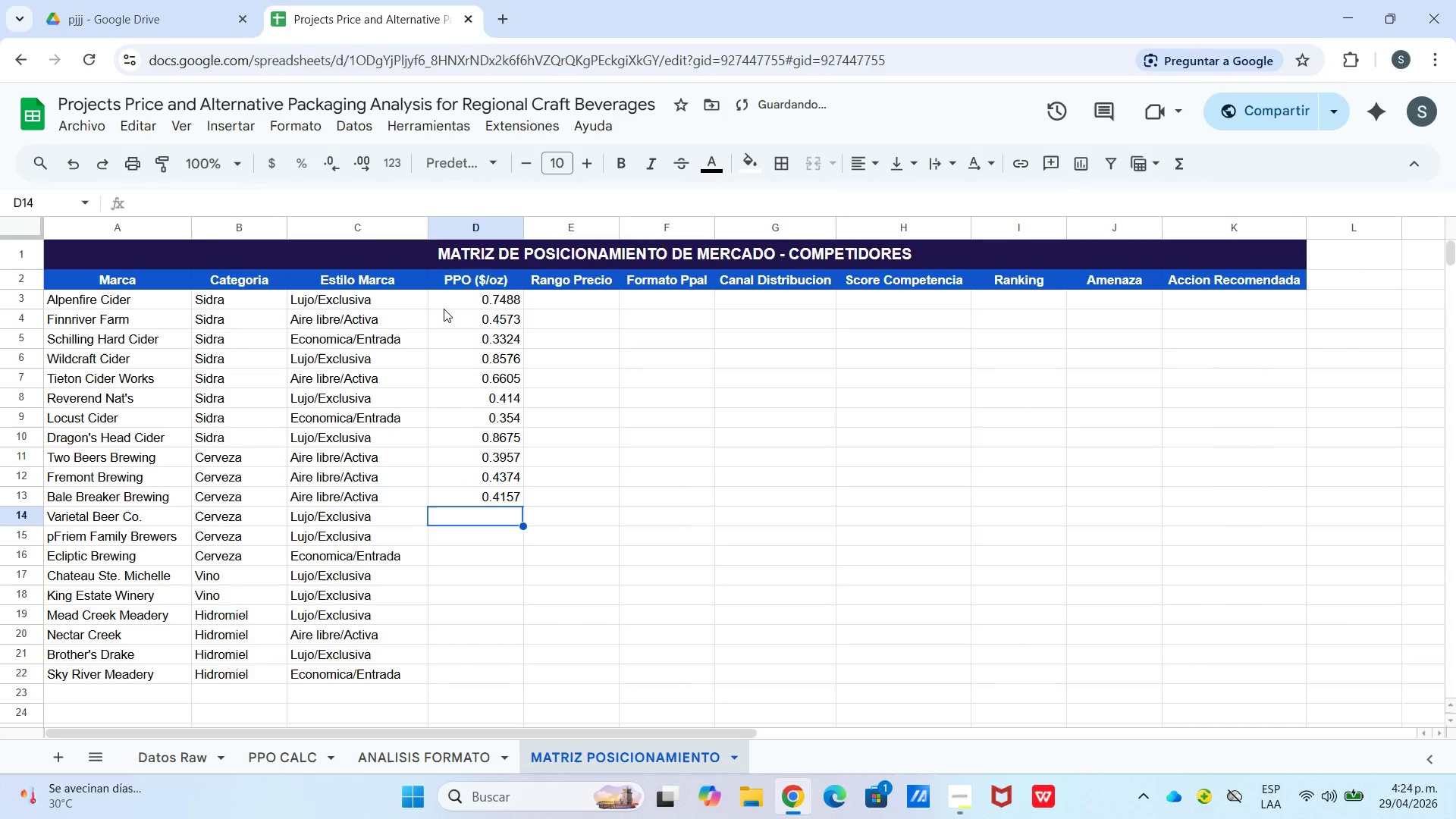 
key(Numpad1)
 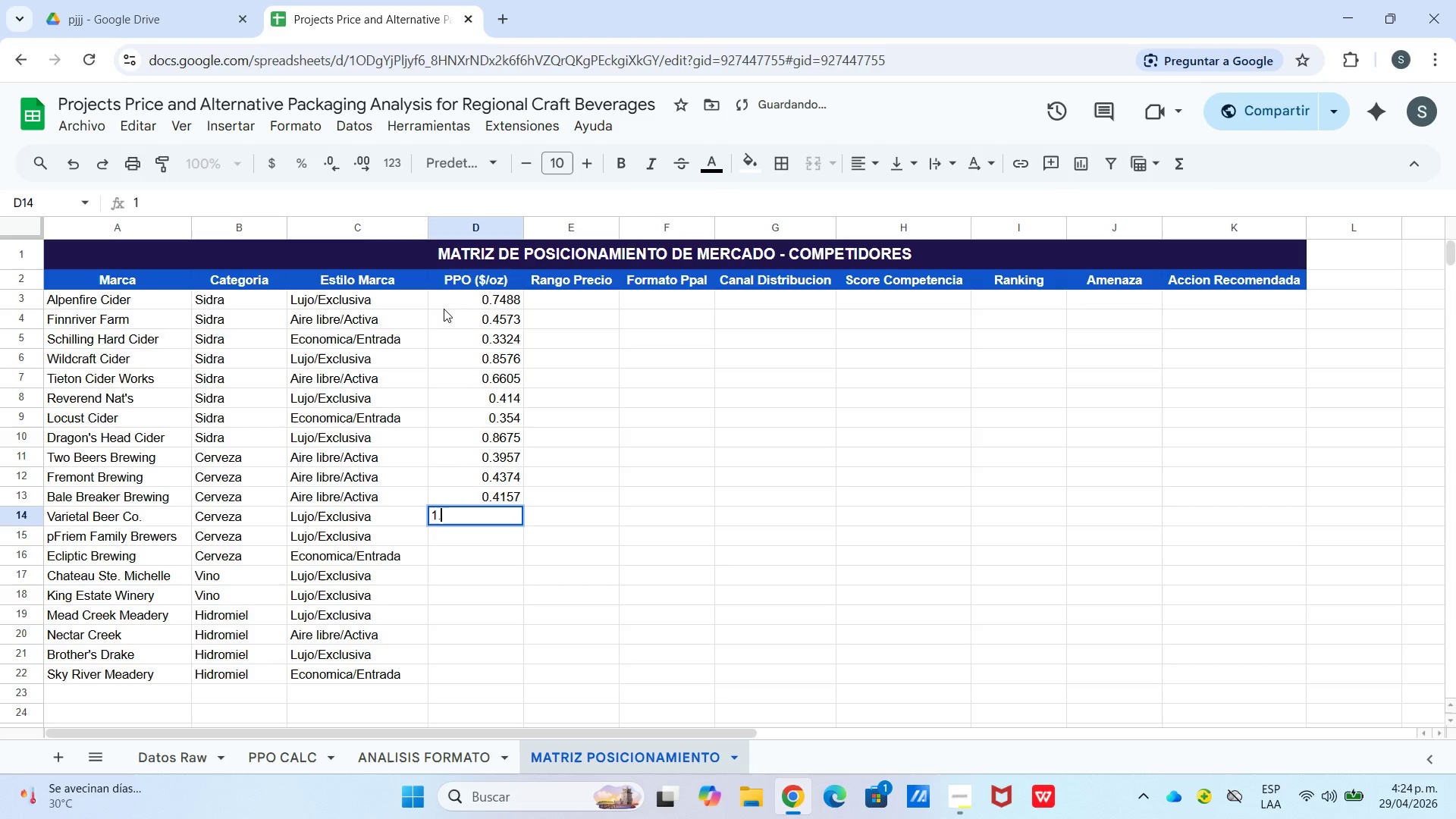 
key(NumpadDecimal)
 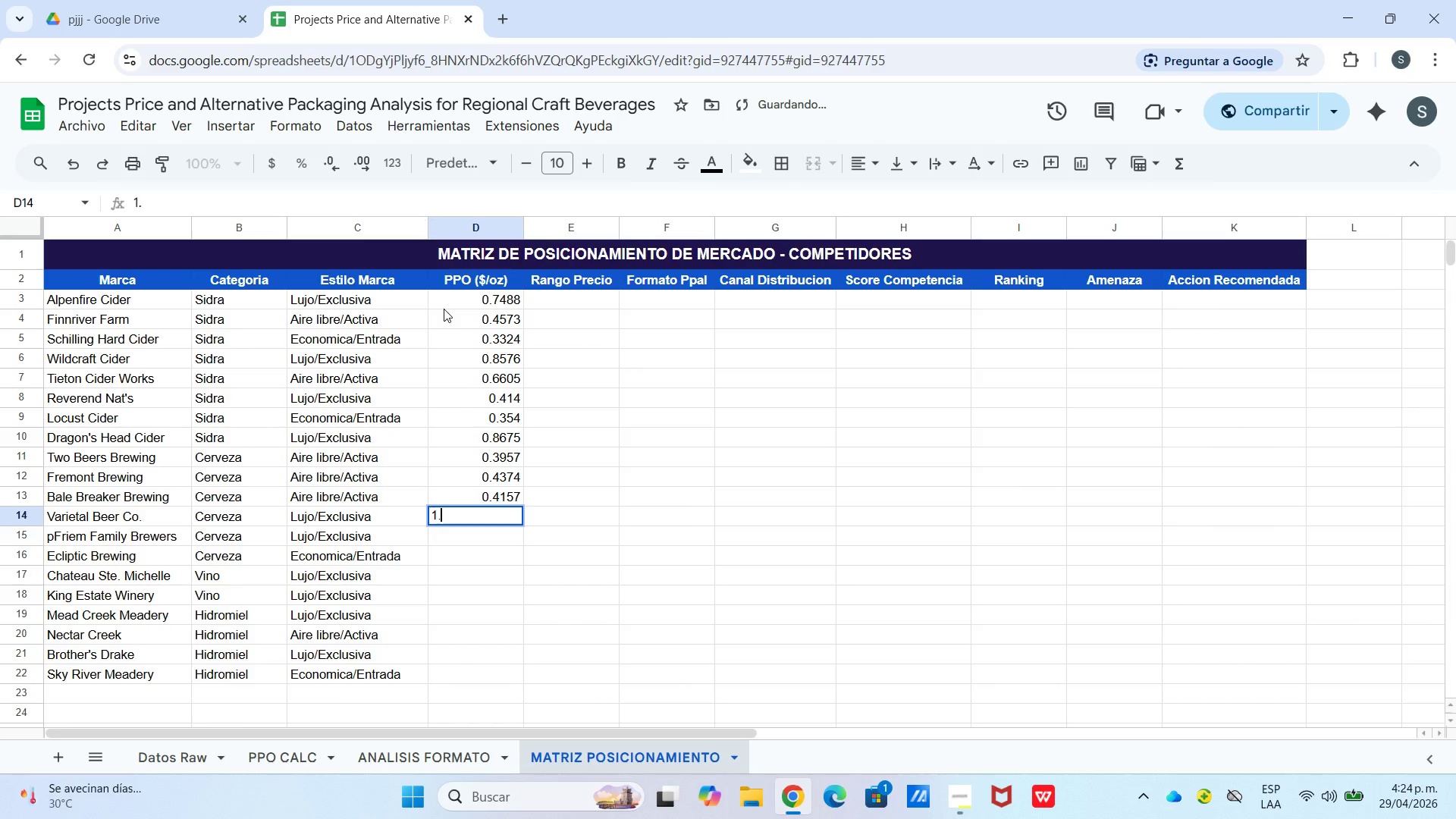 
key(Numpad0)
 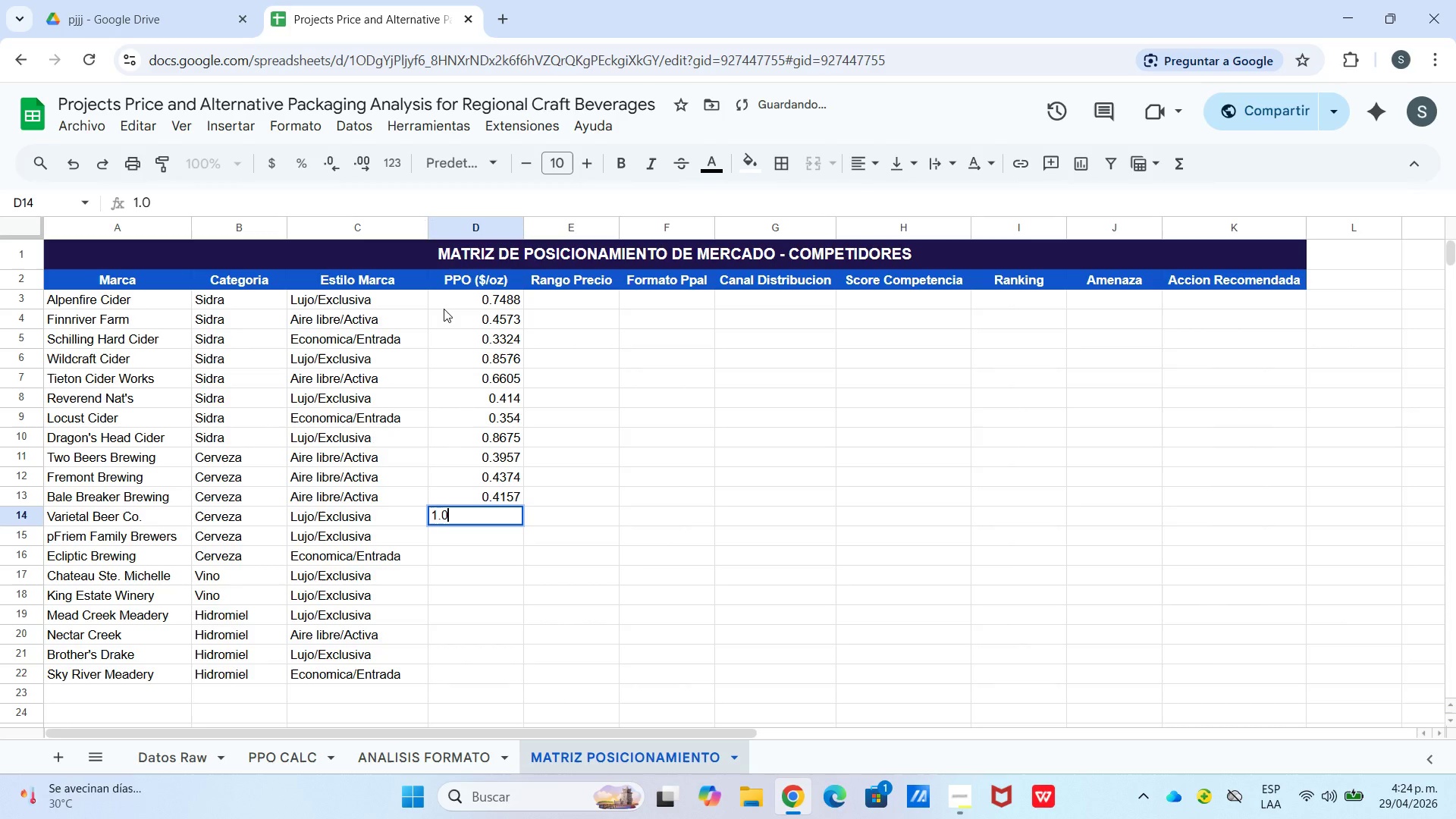 
key(Numpad3)
 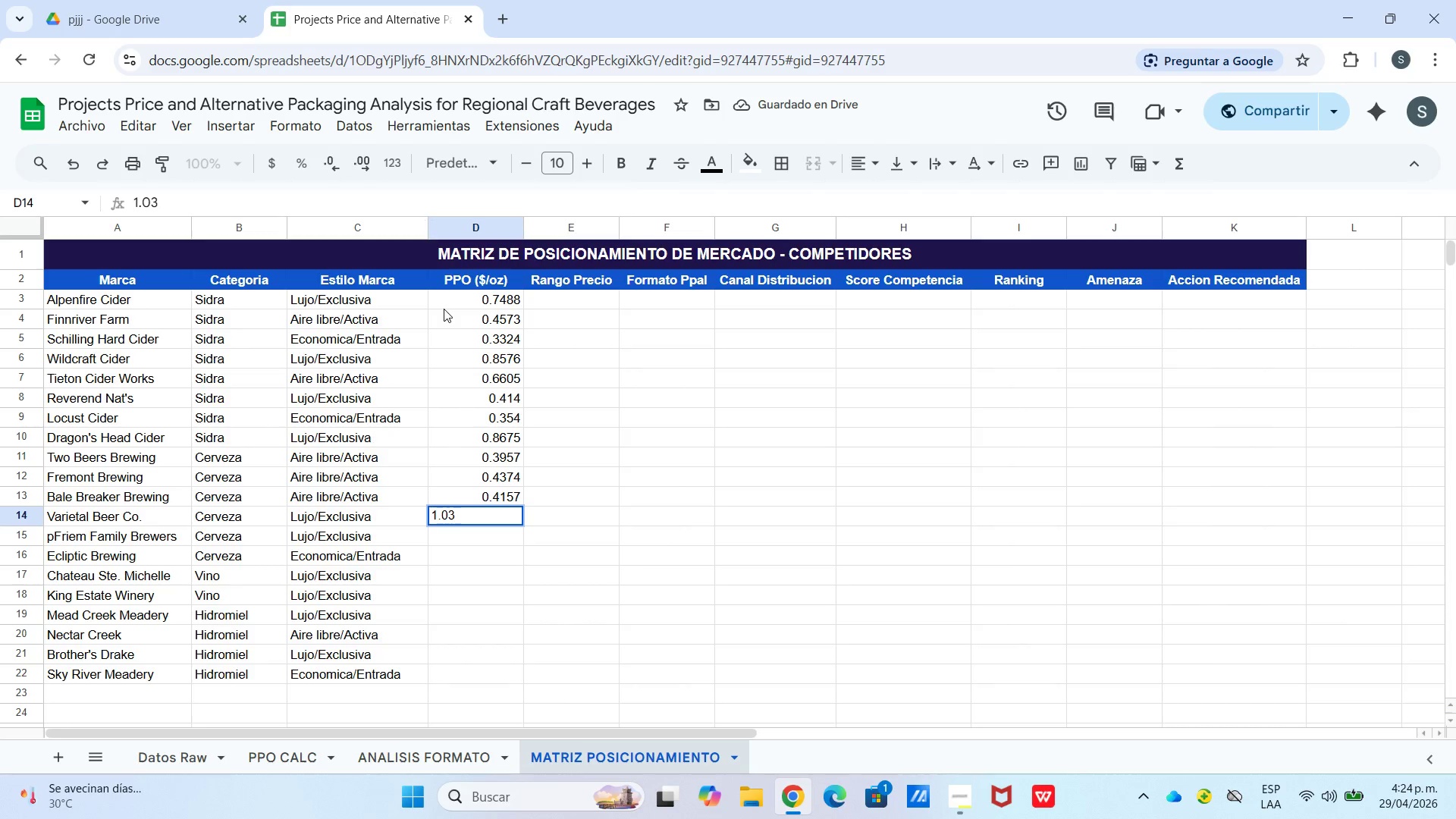 
key(Numpad5)
 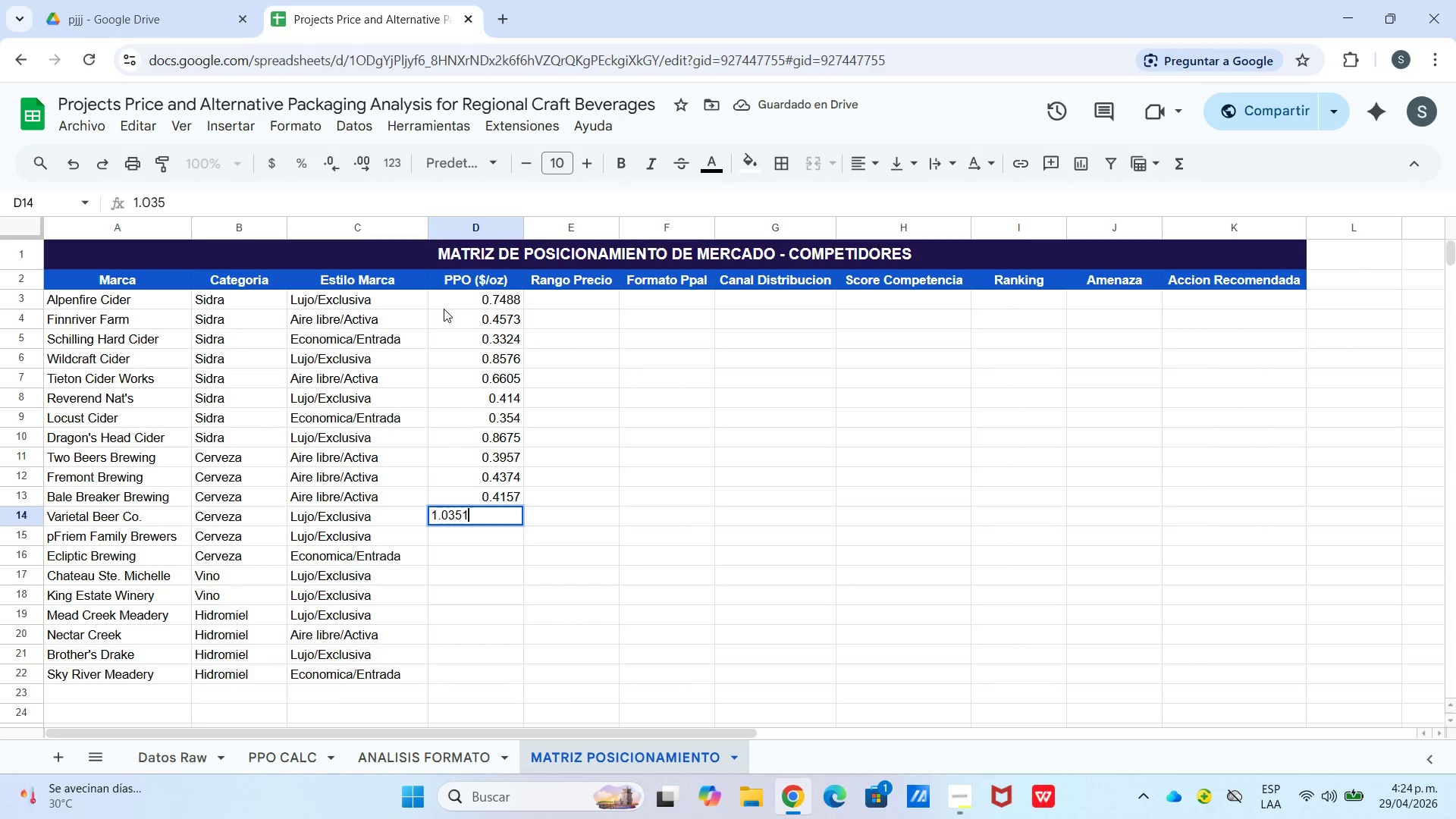 
key(Numpad1)
 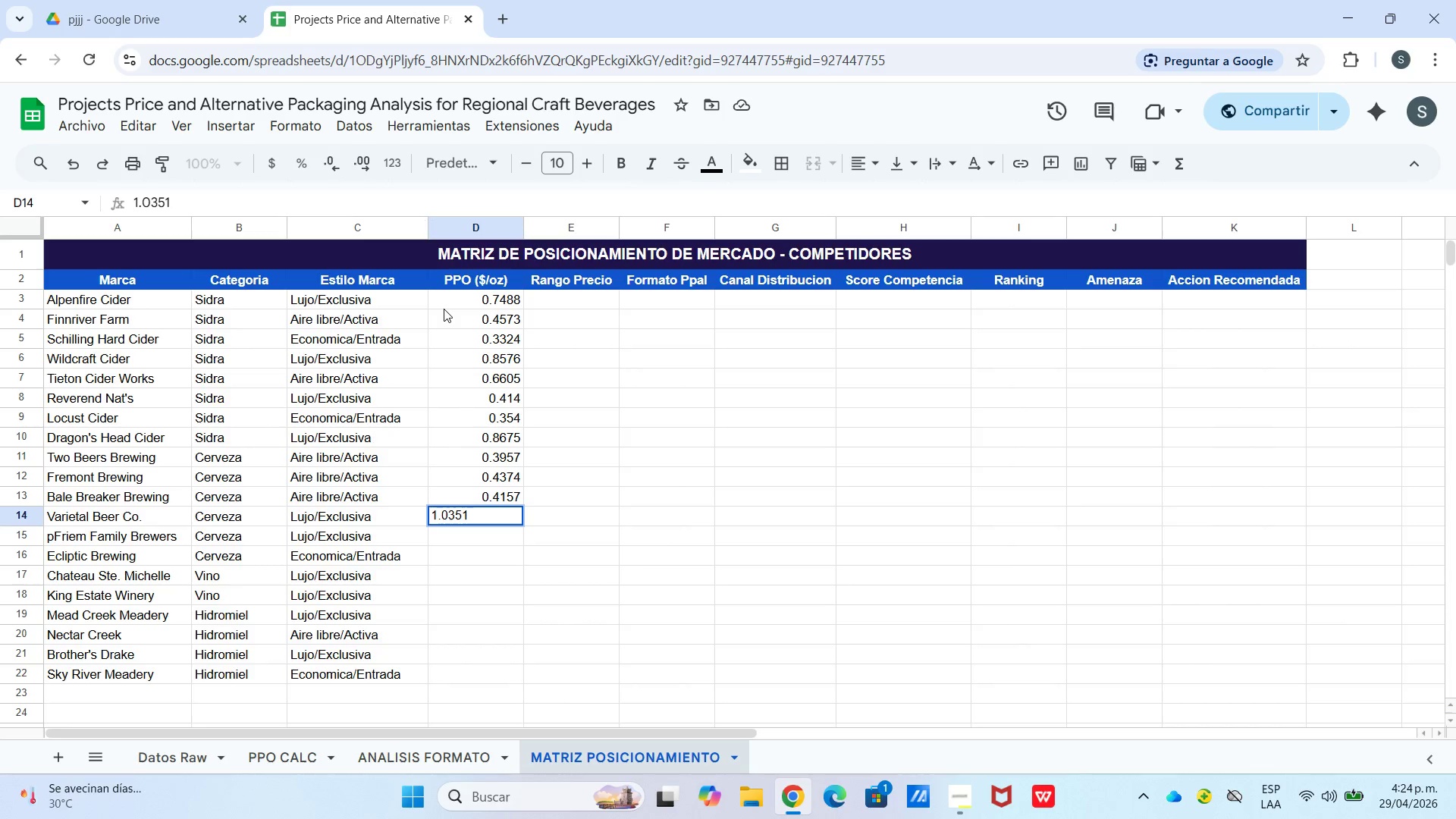 
key(Enter)
 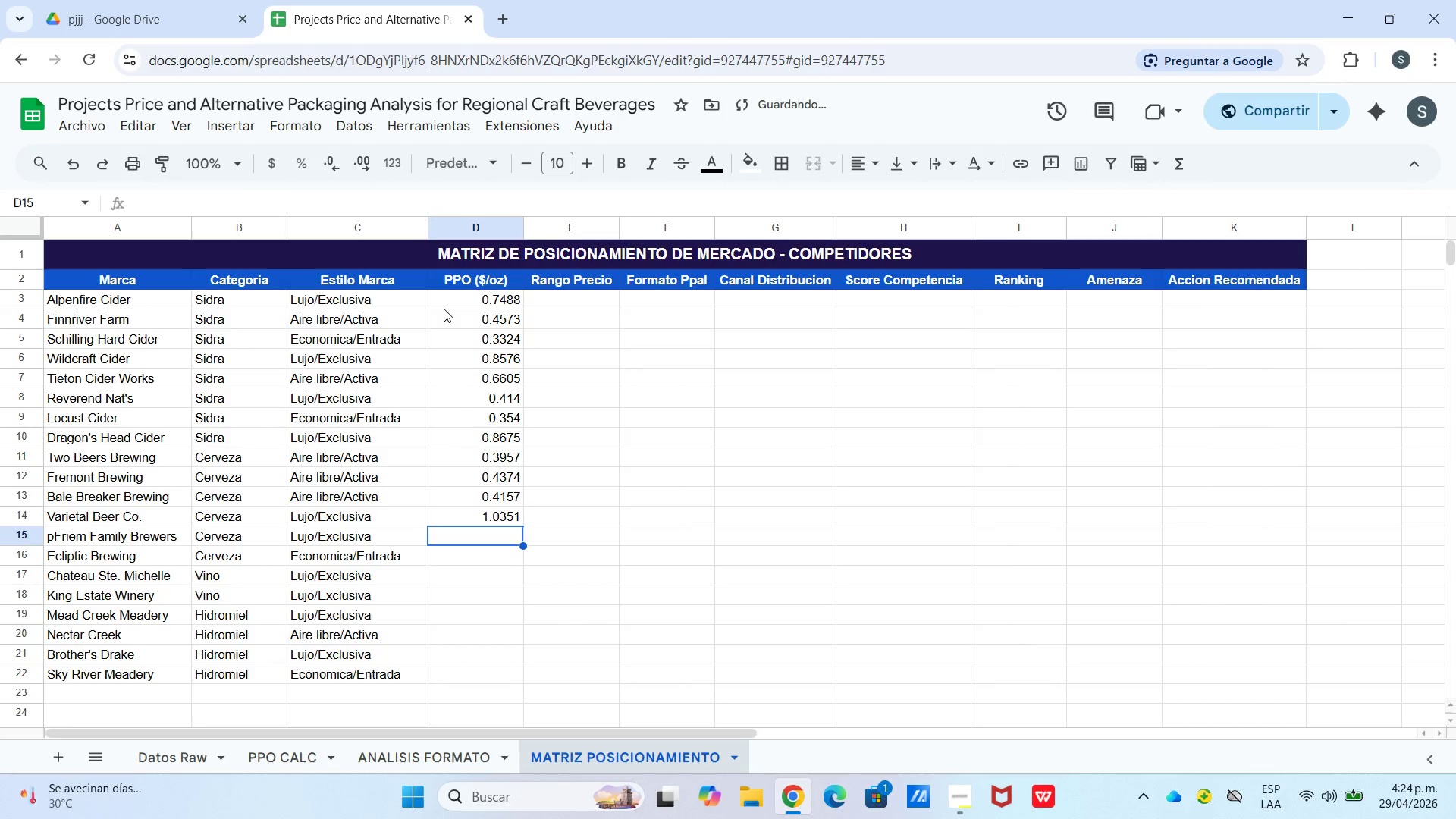 
key(Numpad0)
 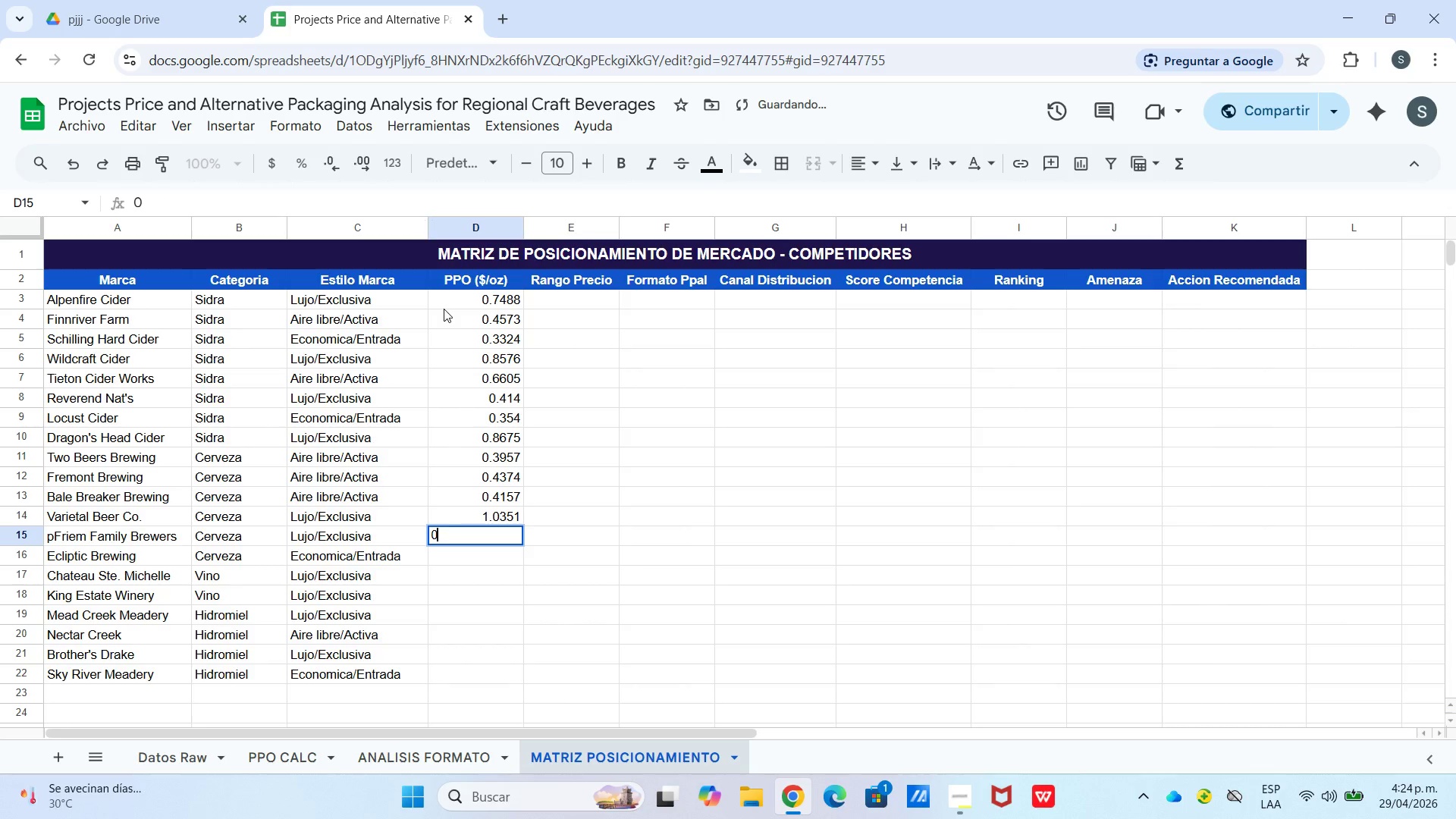 
key(NumpadDecimal)
 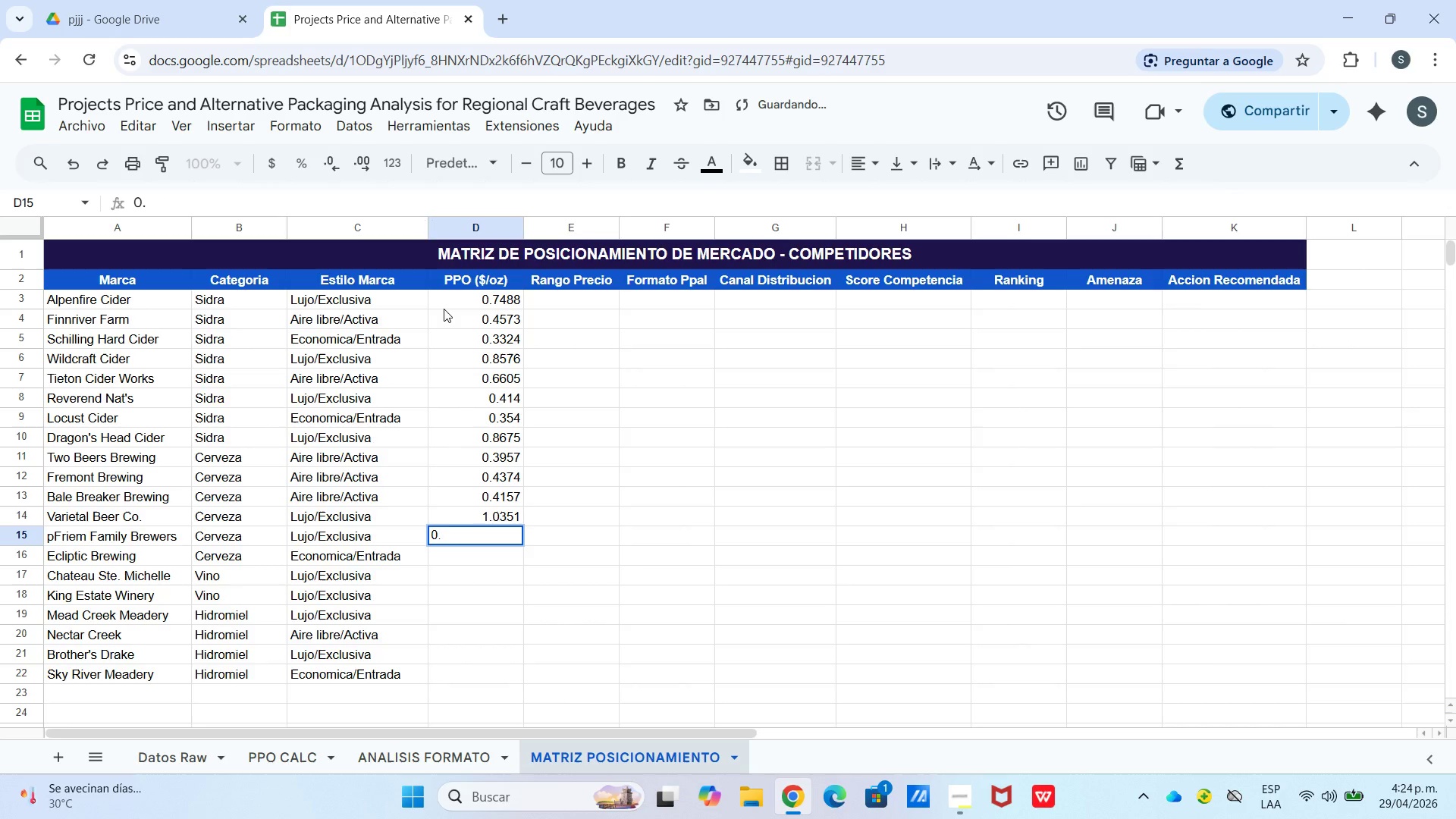 
key(Numpad7)
 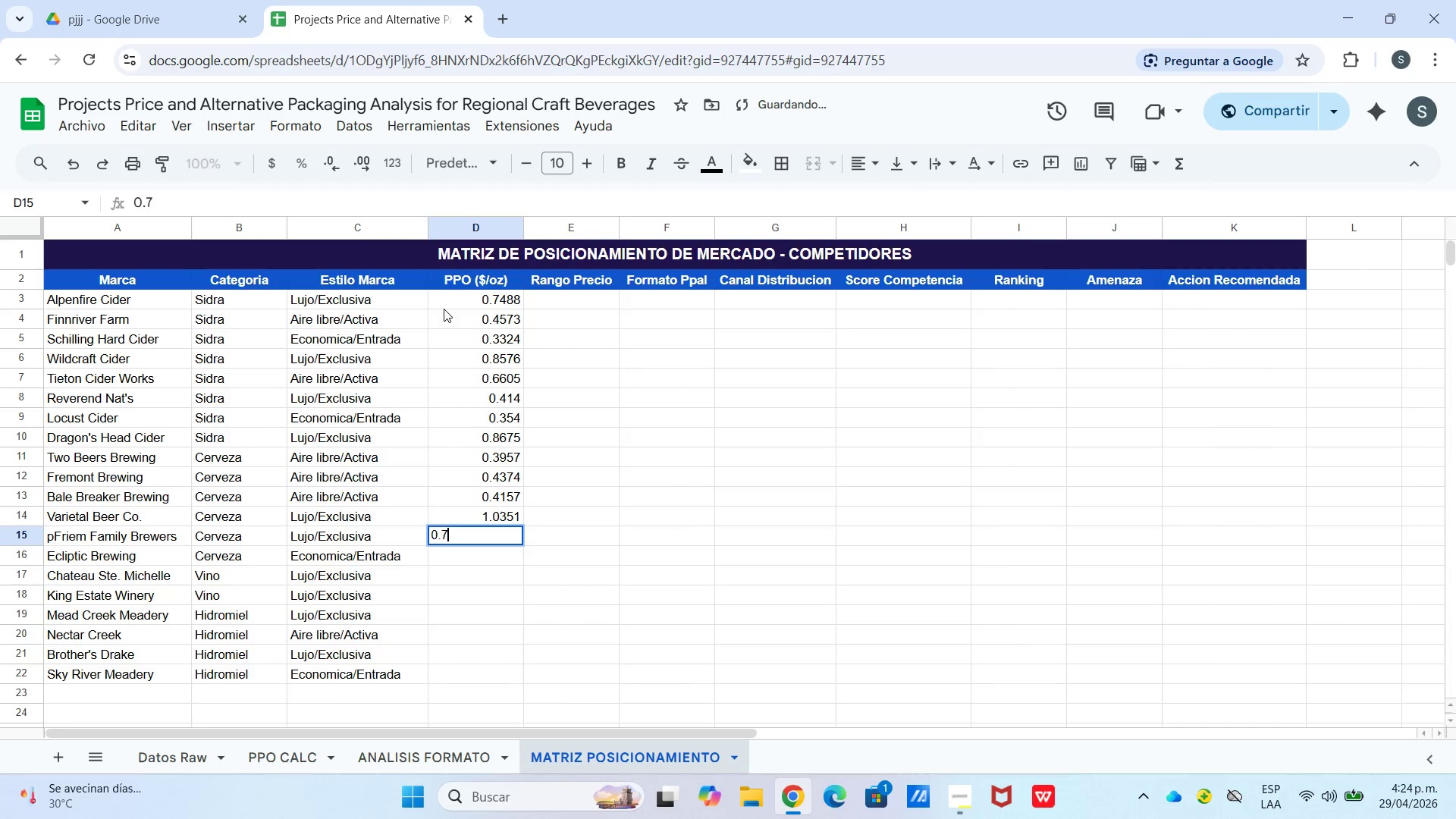 
key(Numpad4)
 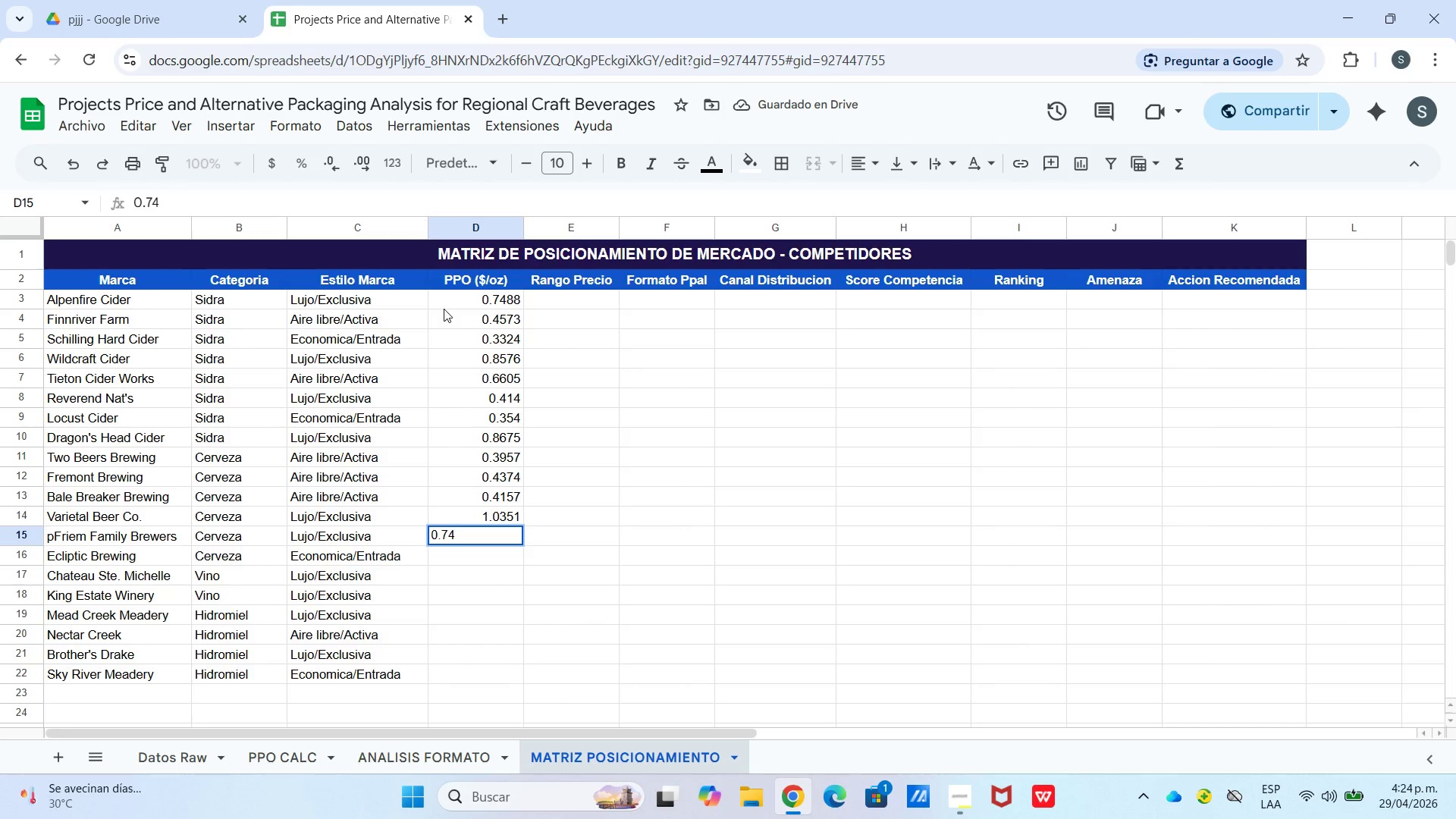 
key(Numpad9)
 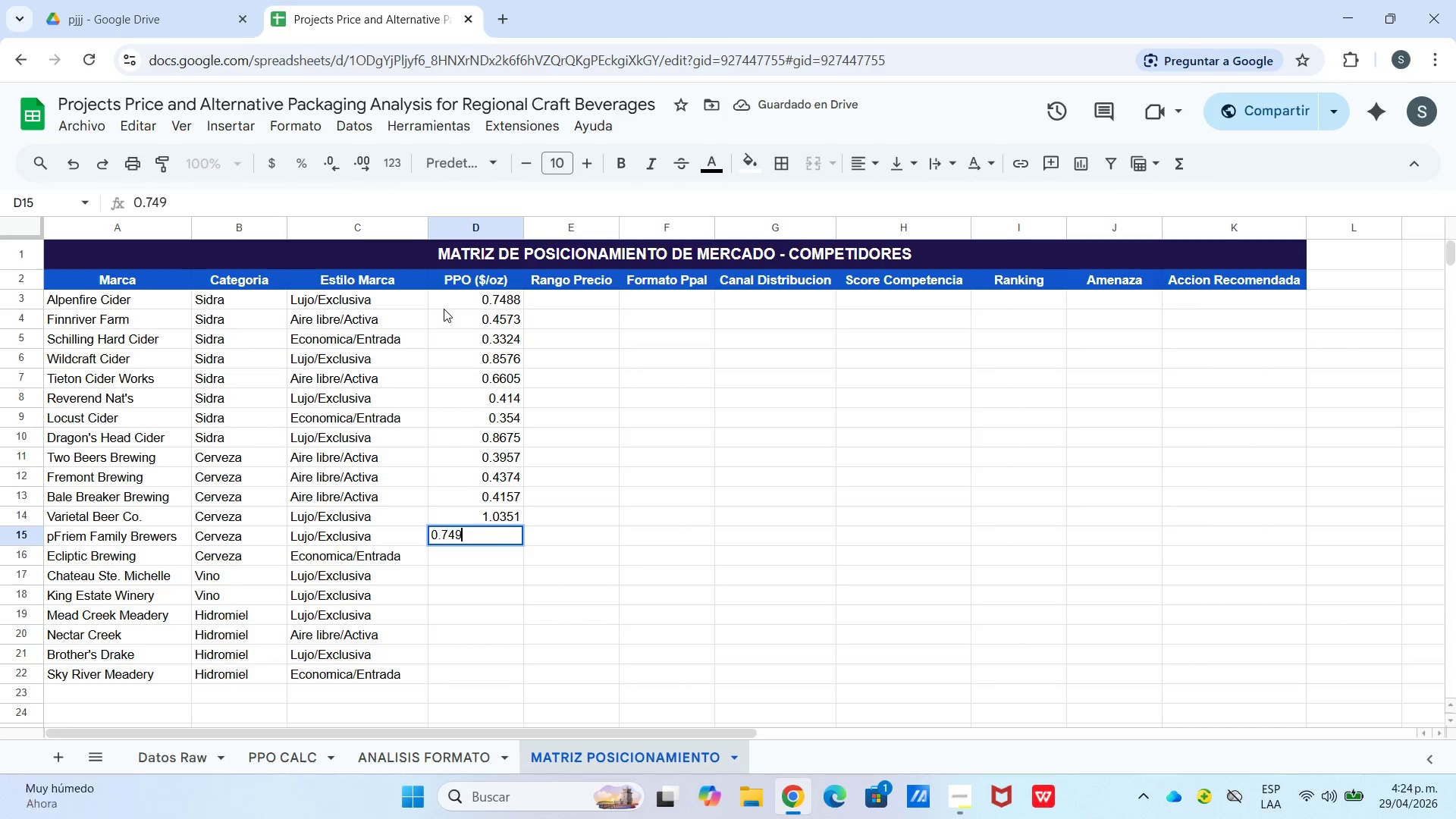 
key(Numpad2)
 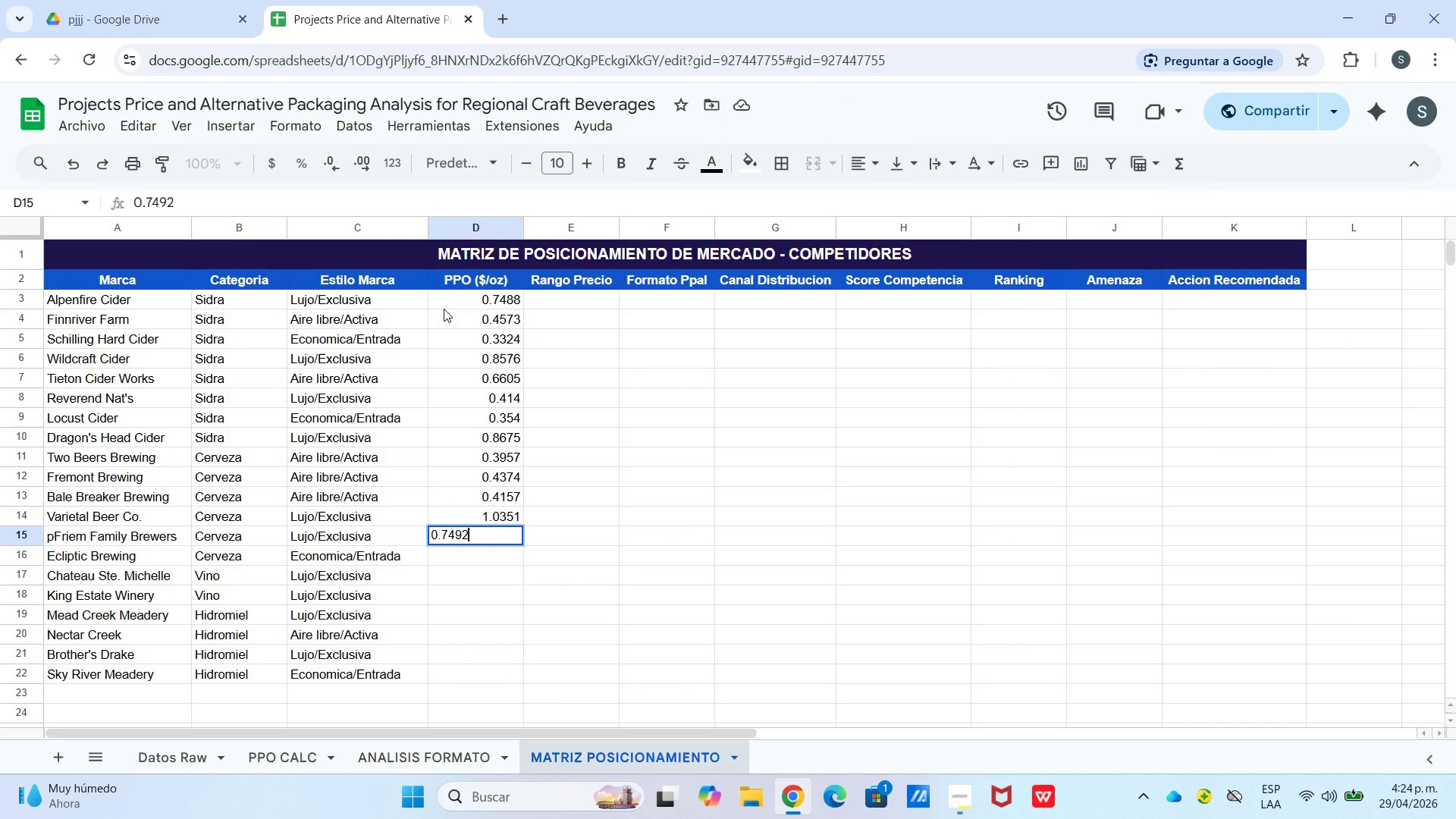 
key(Enter)
 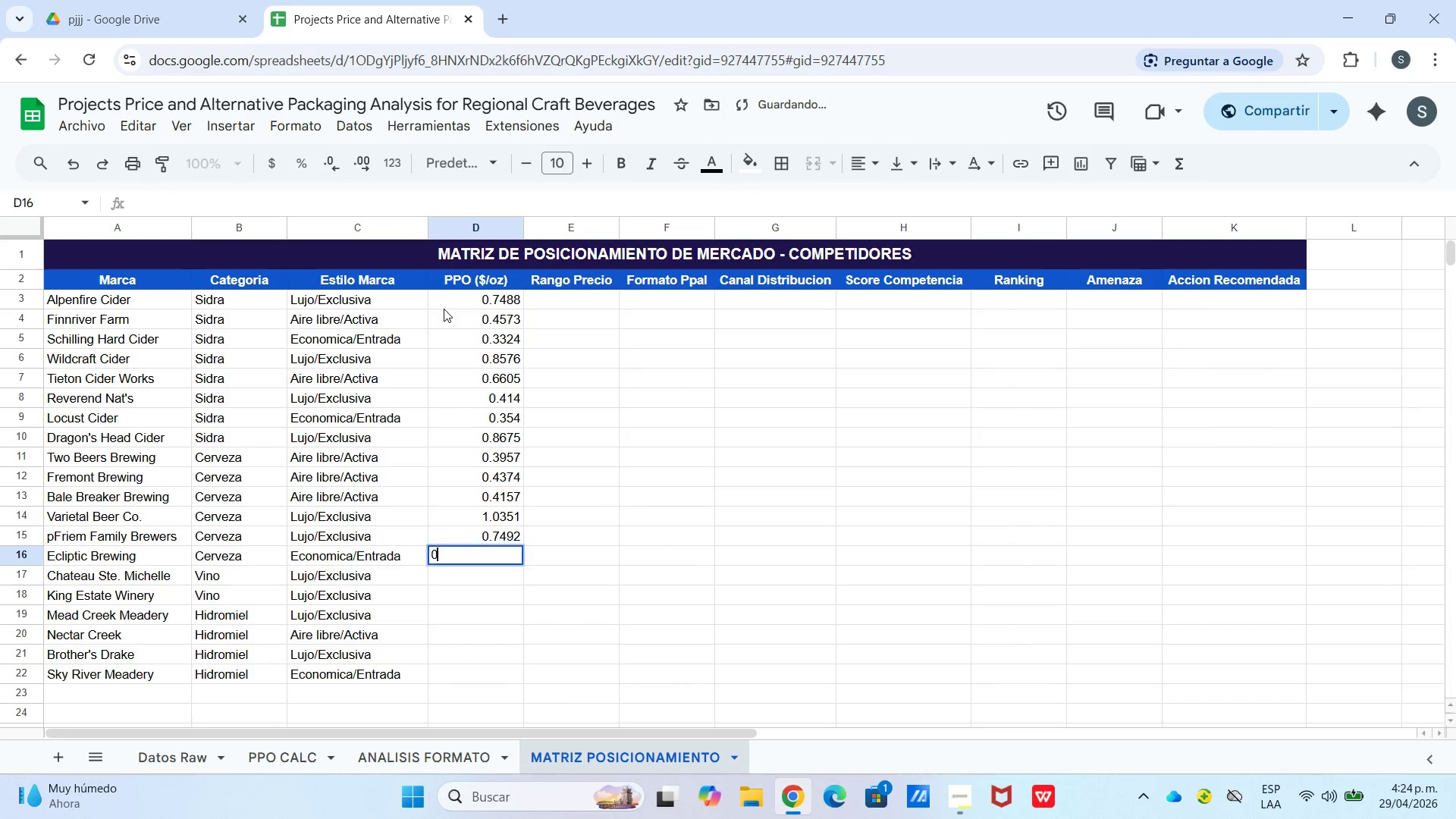 
key(Numpad0)
 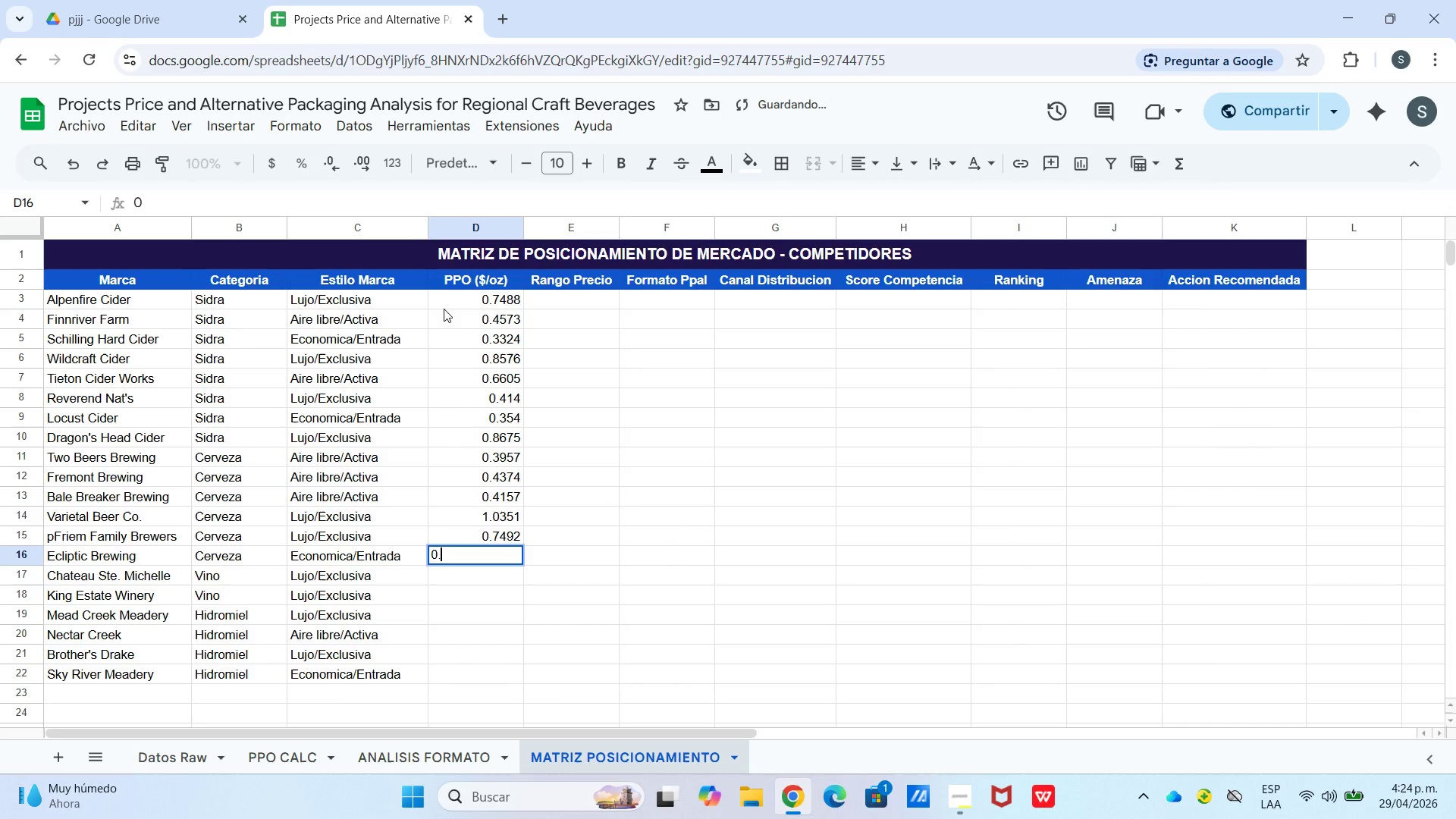 
key(NumpadDecimal)
 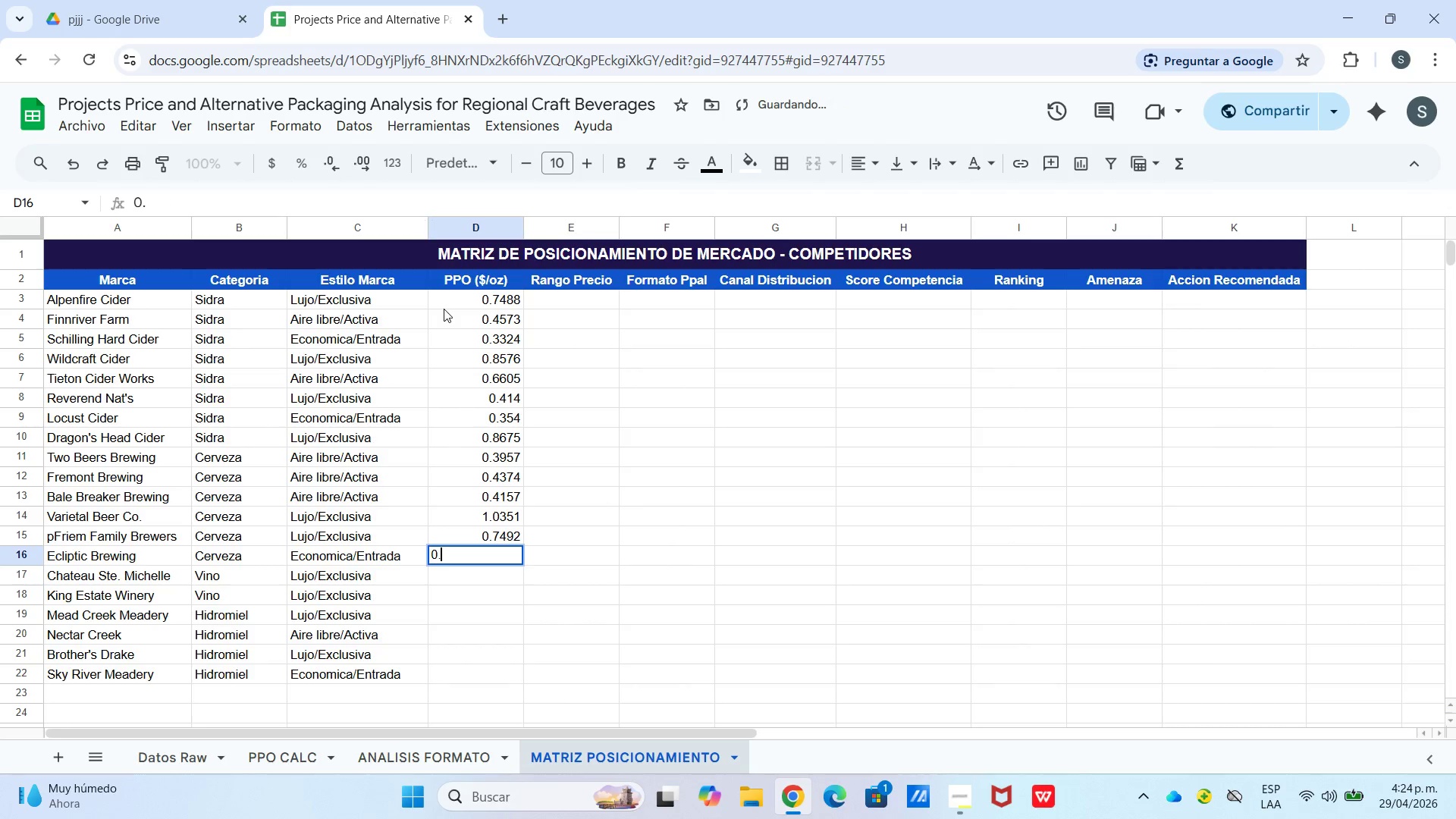 
key(Numpad3)
 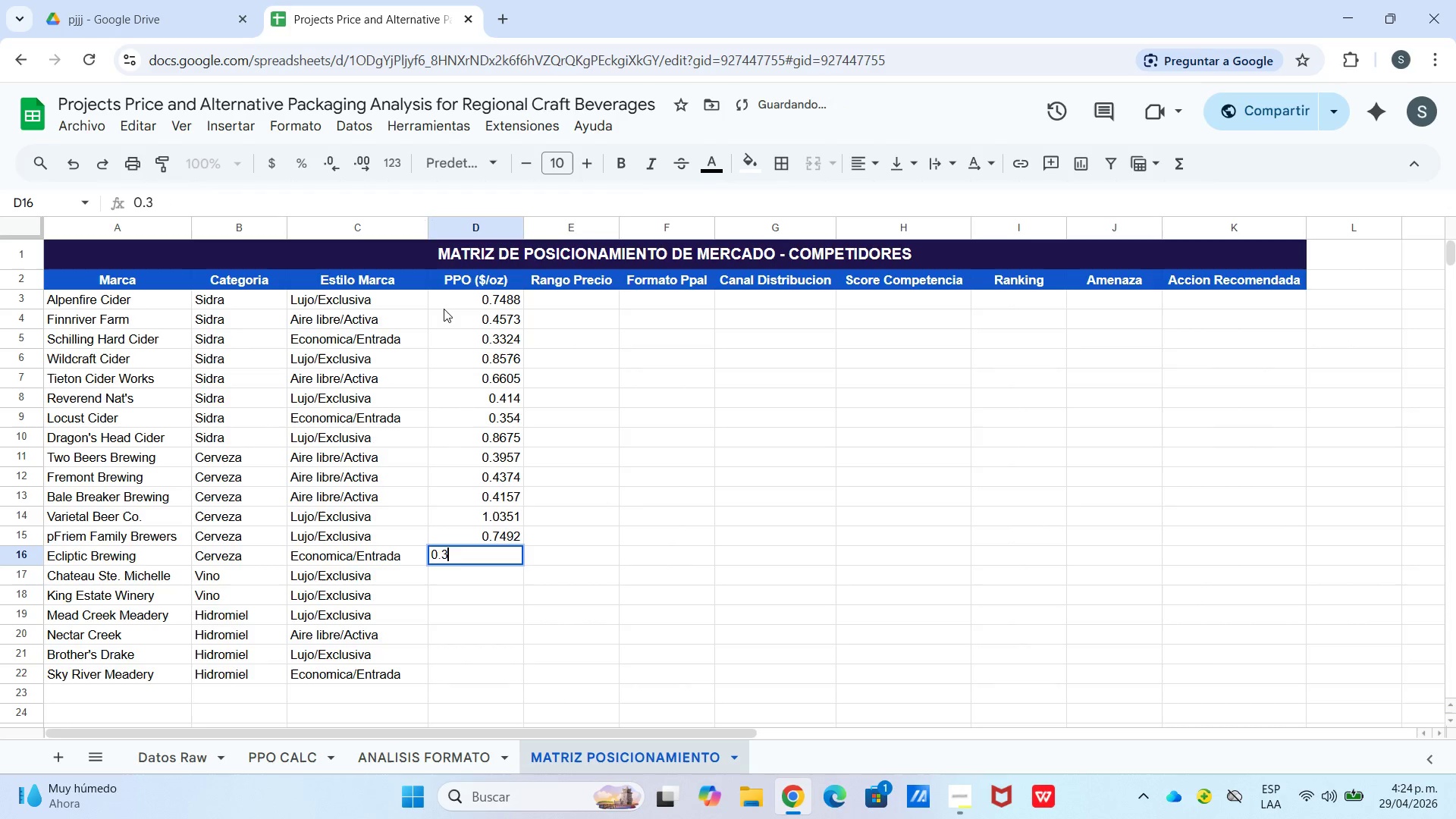 
key(Numpad1)
 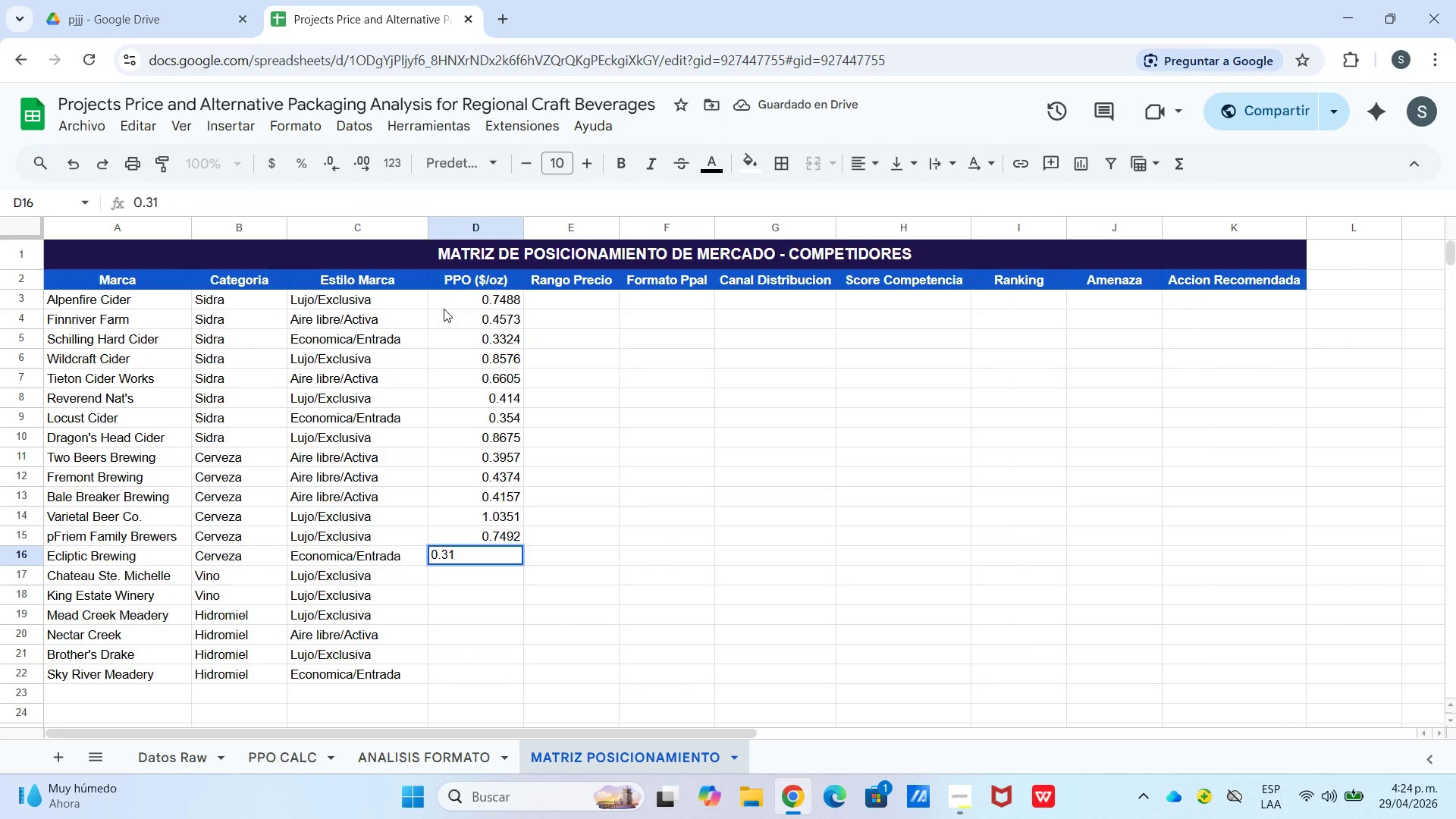 
key(Numpad2)
 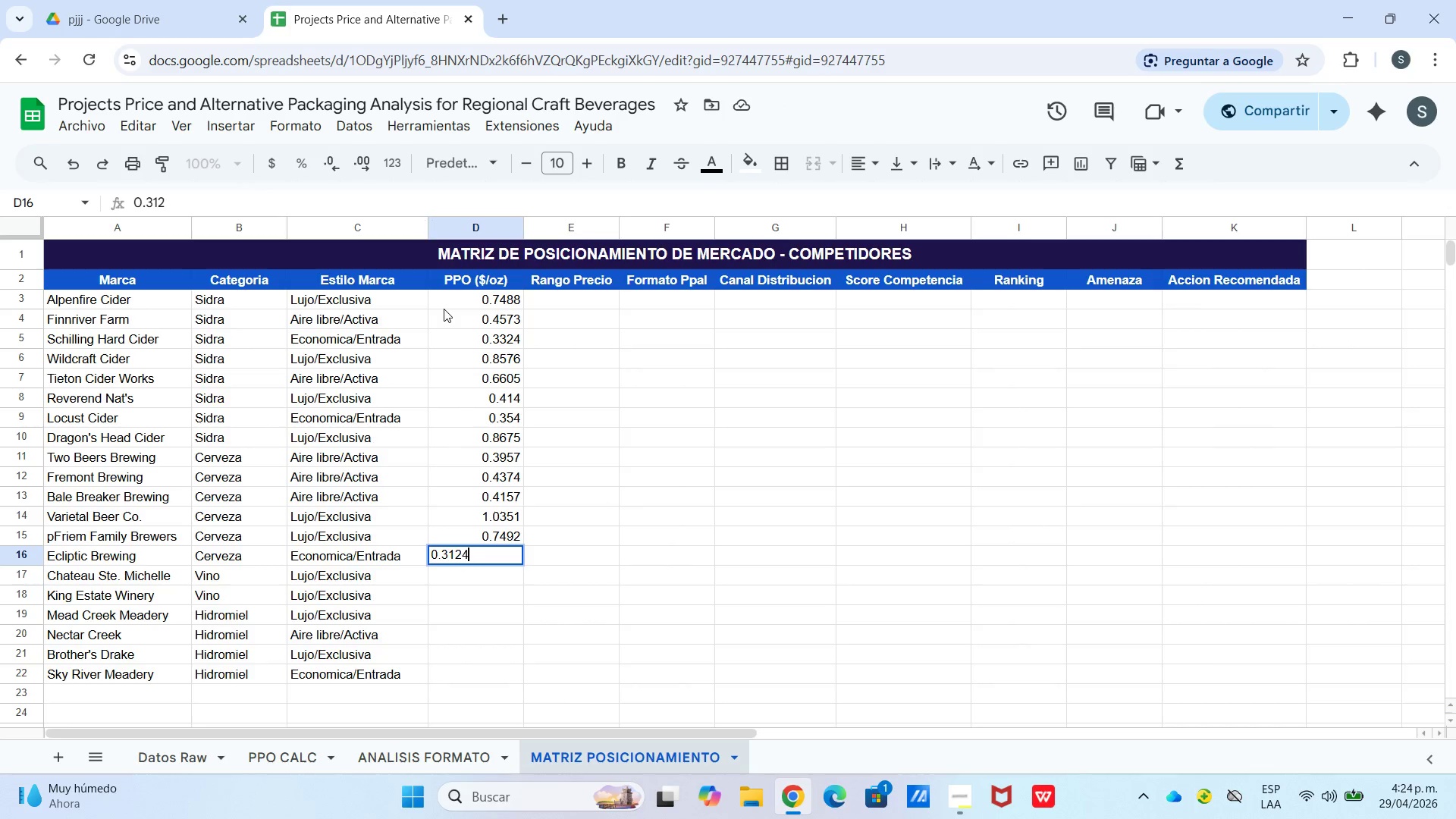 
key(Numpad4)
 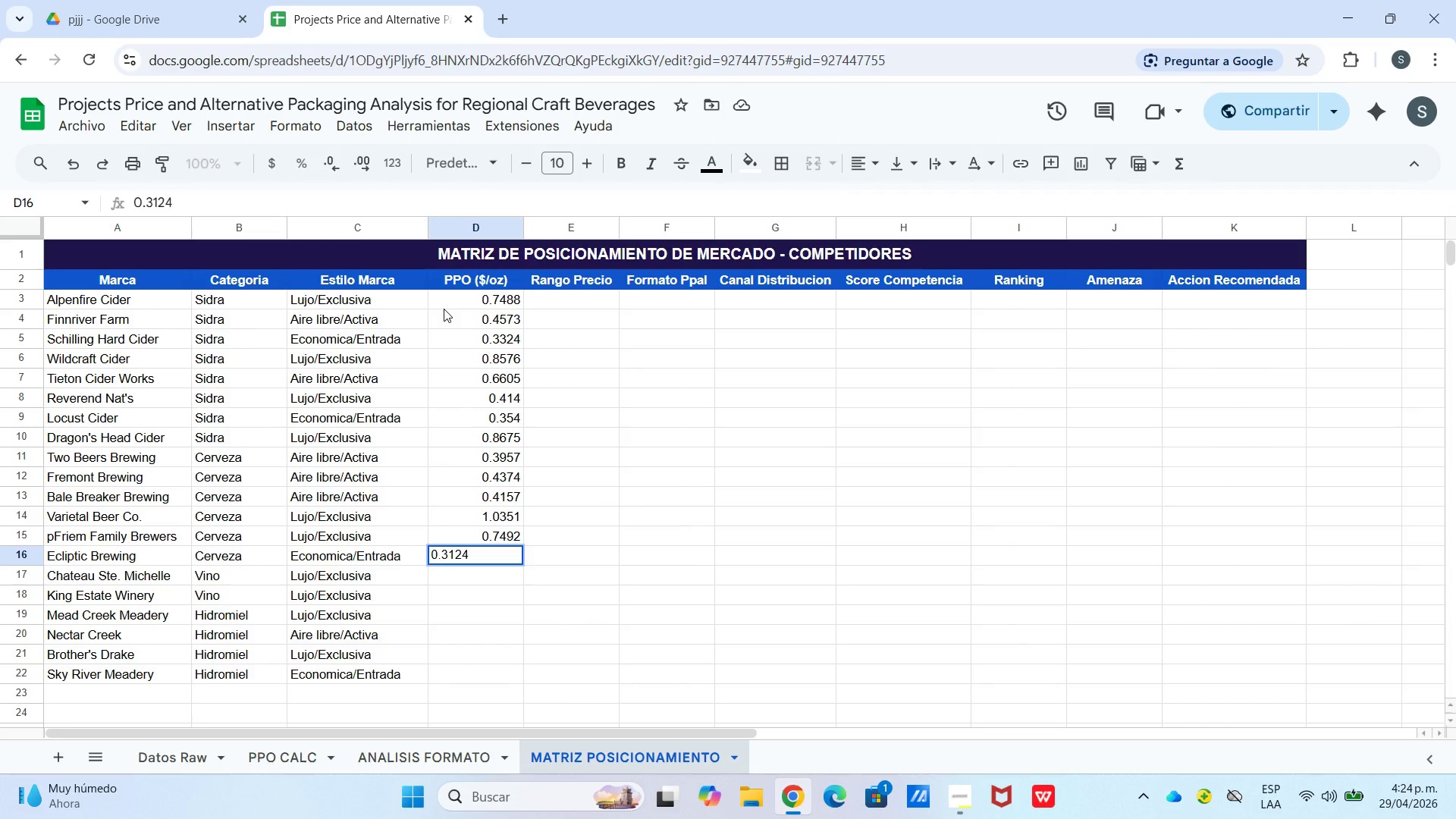 
key(Enter)
 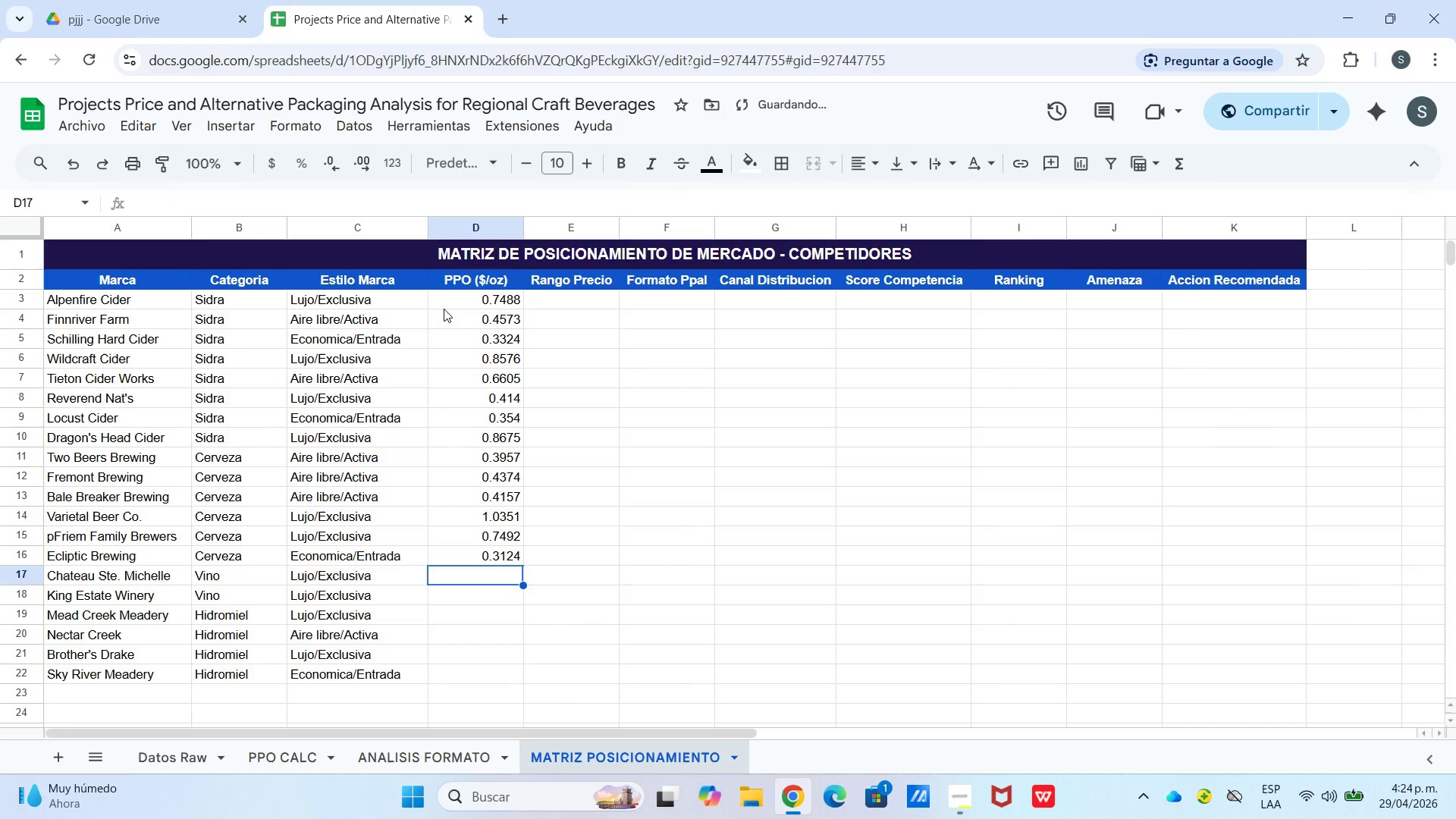 
key(Numpad0)
 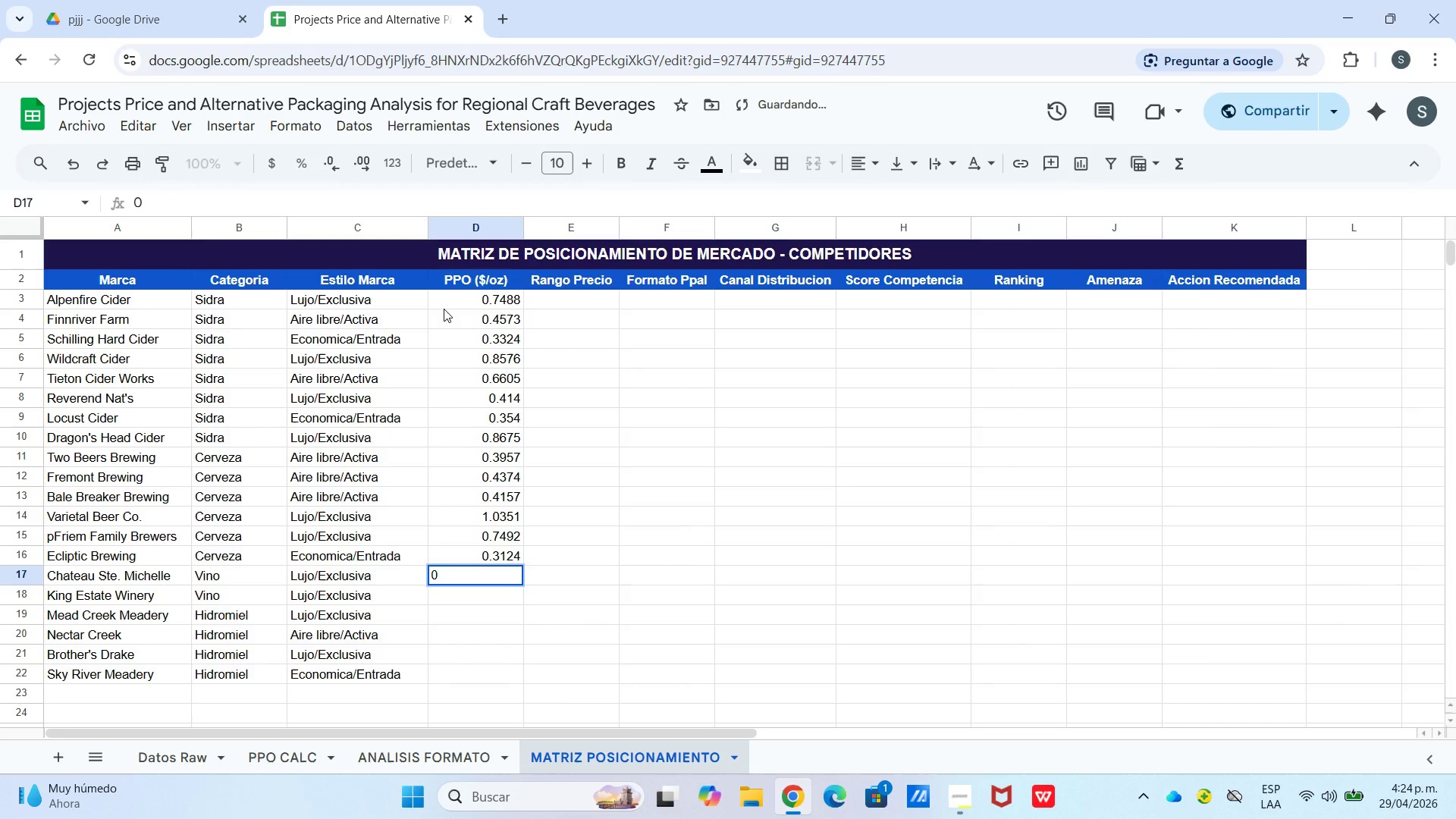 
key(NumpadDecimal)
 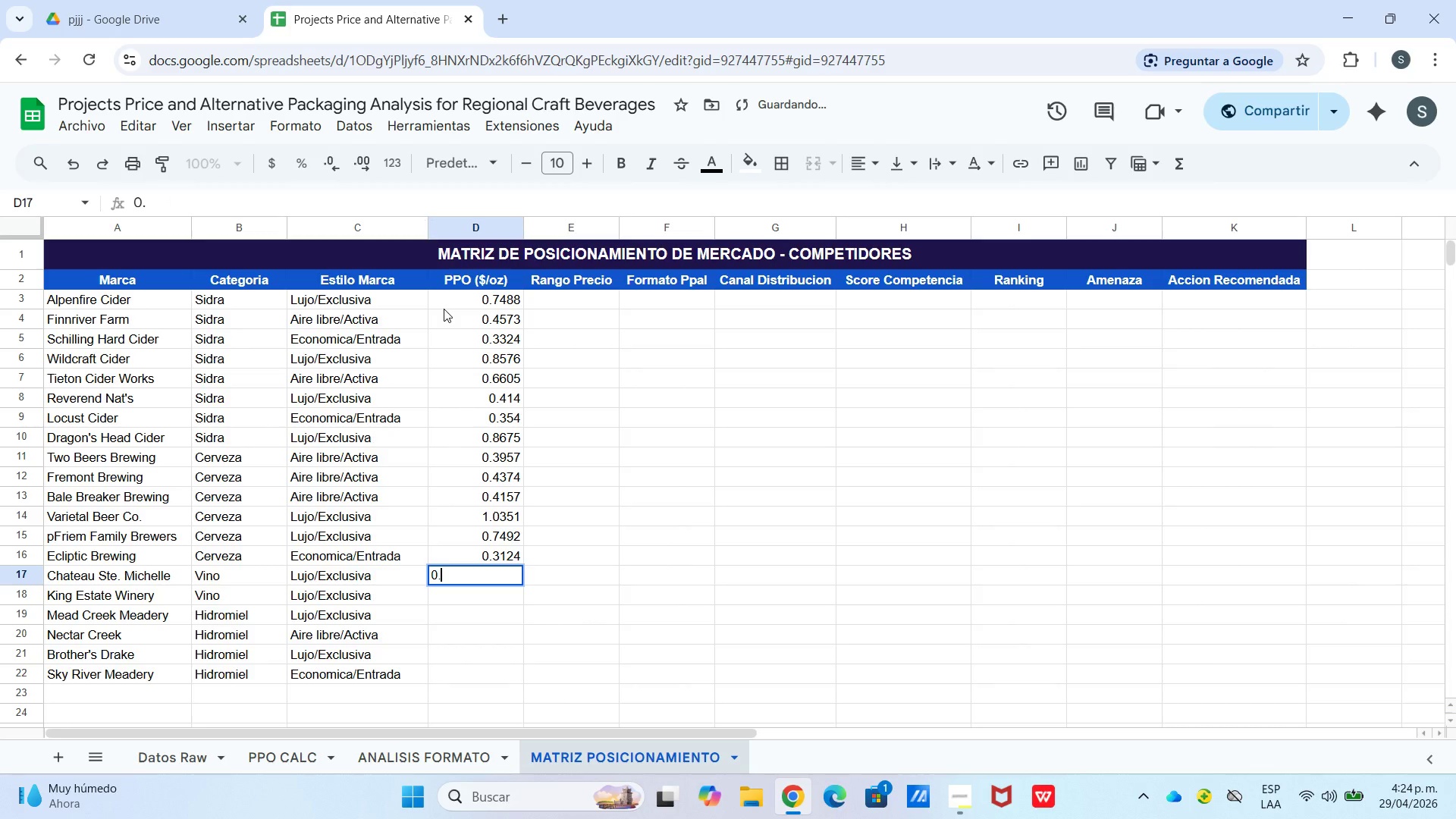 
key(Numpad9)
 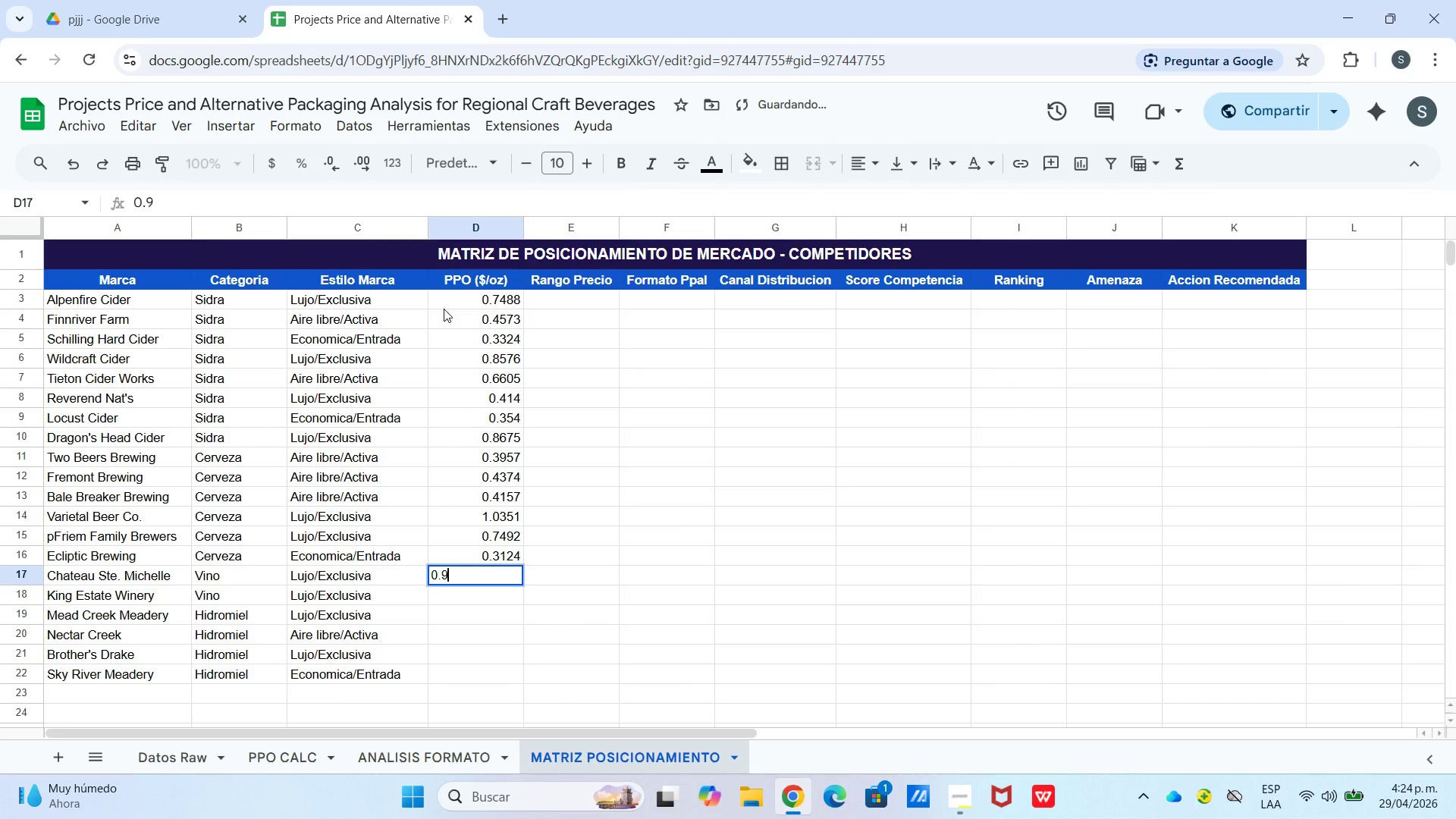 
key(Numpad8)
 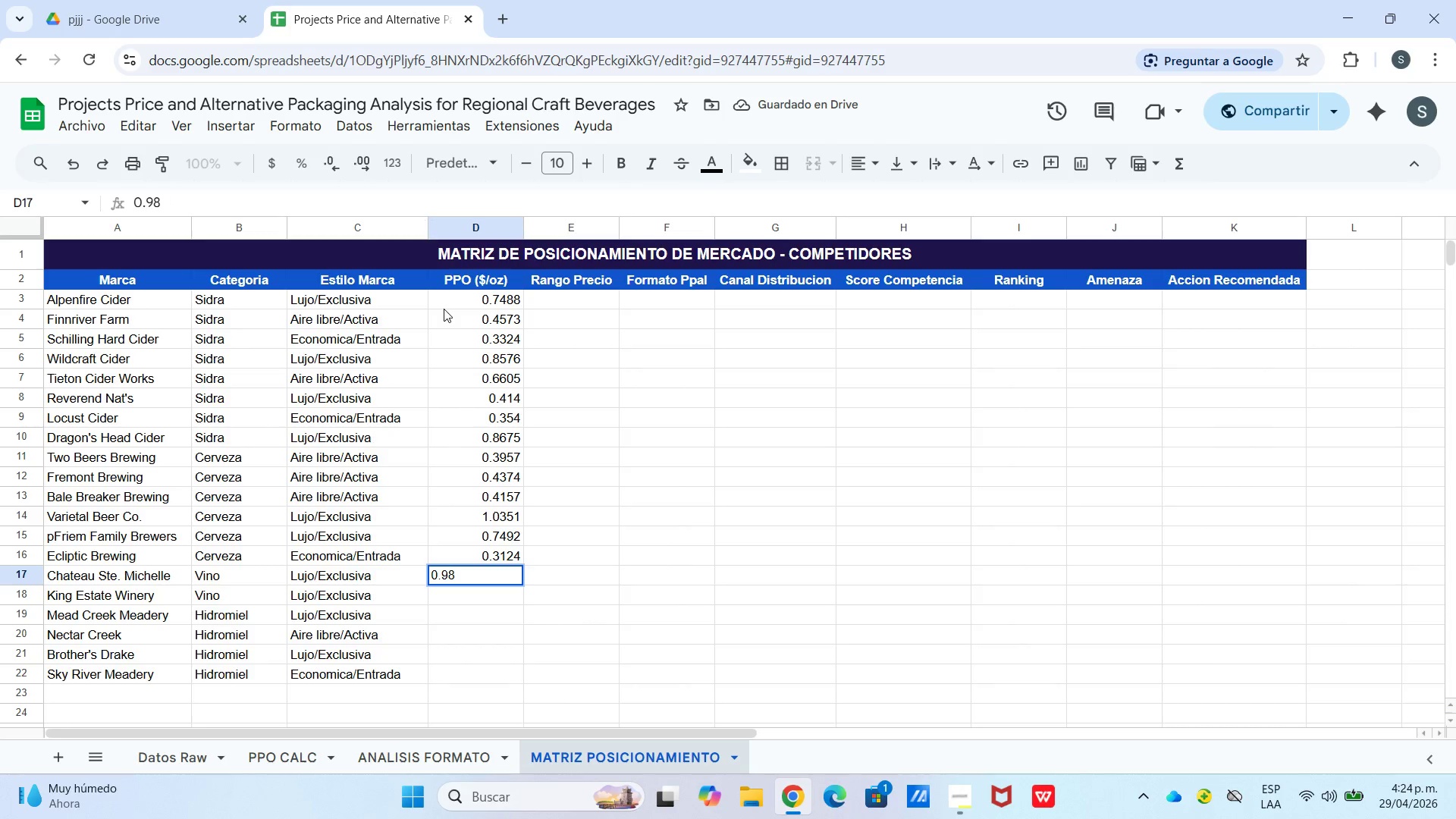 
key(Numpad5)
 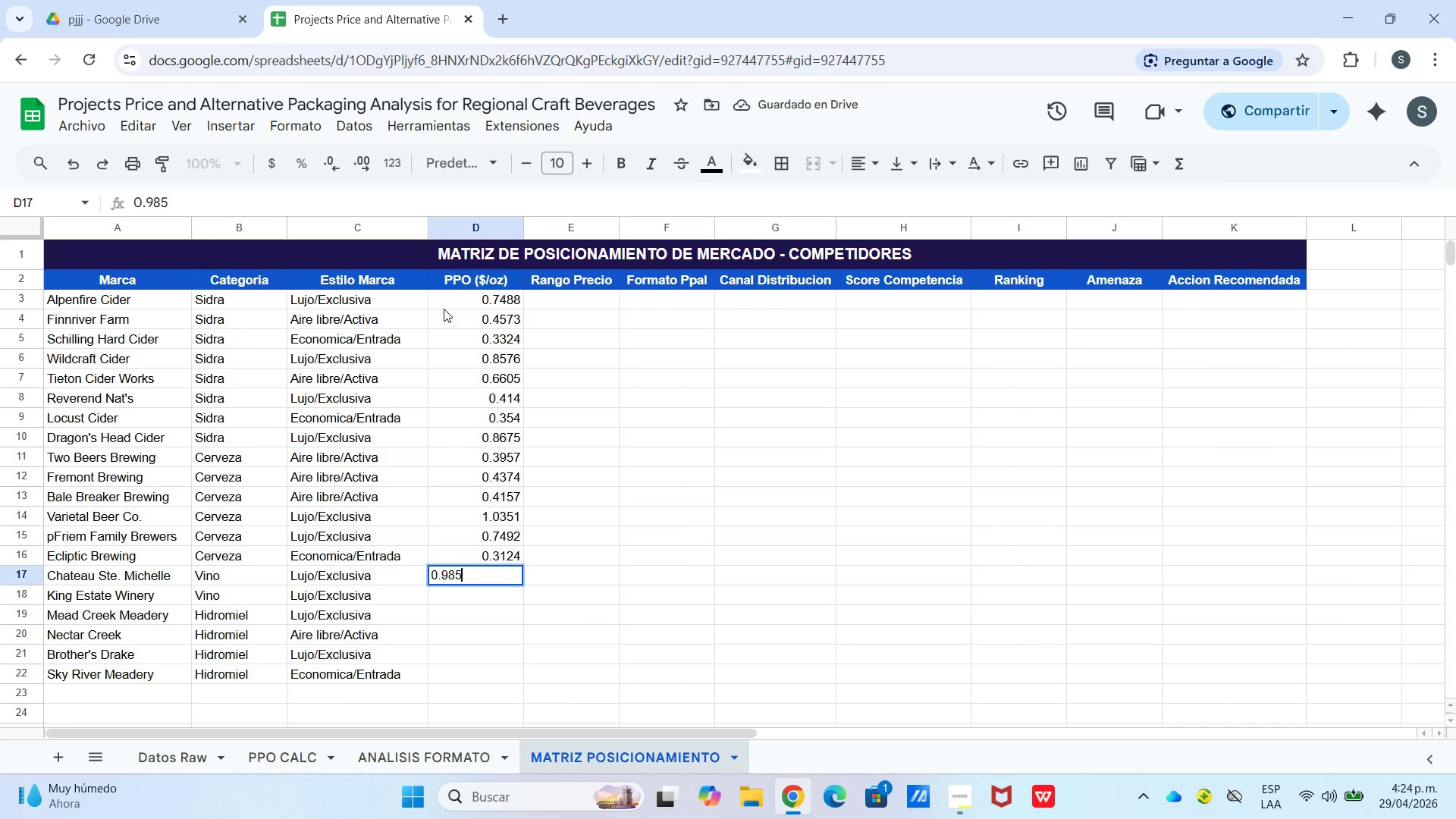 
key(Numpad4)
 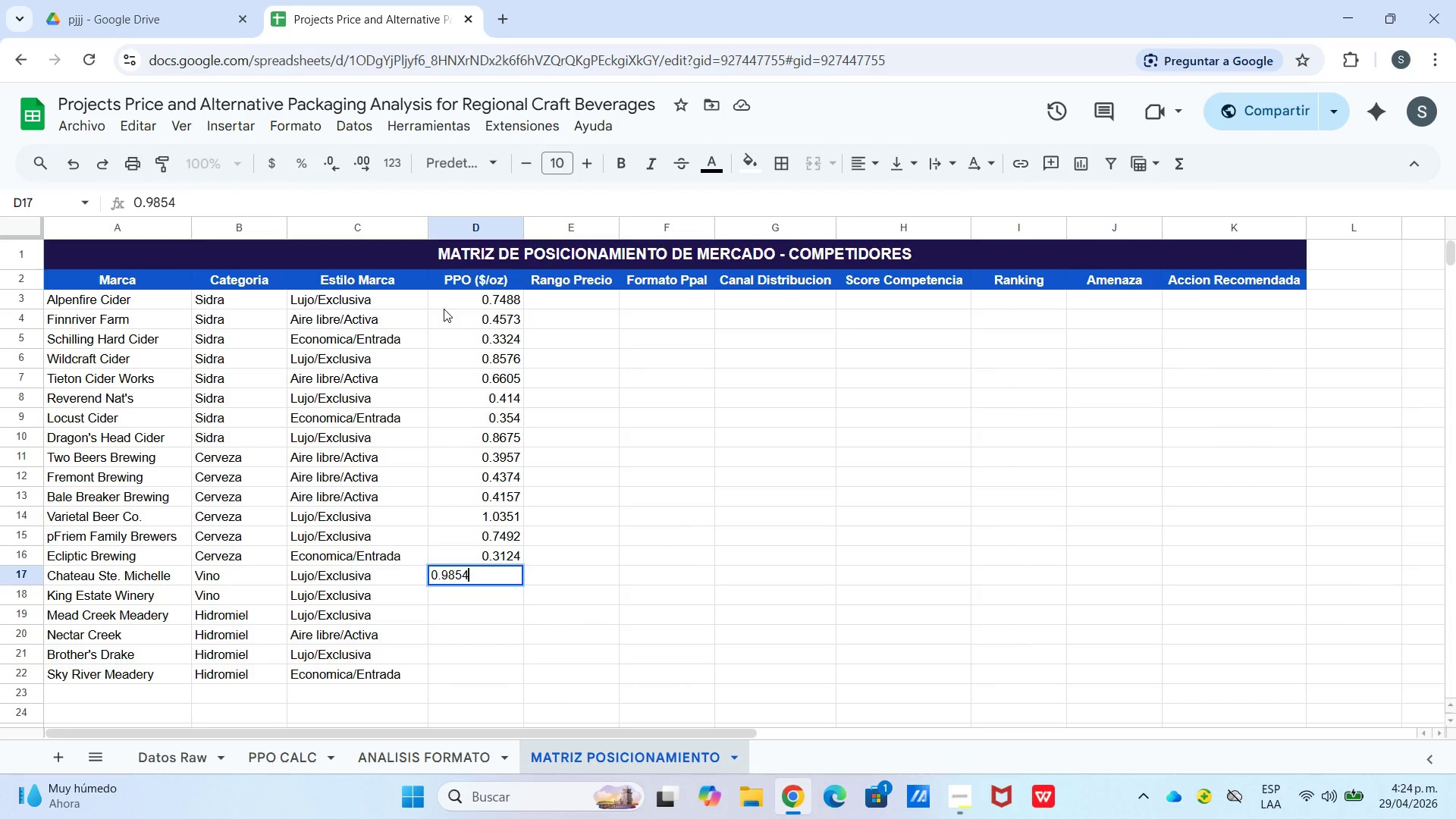 
key(Enter)
 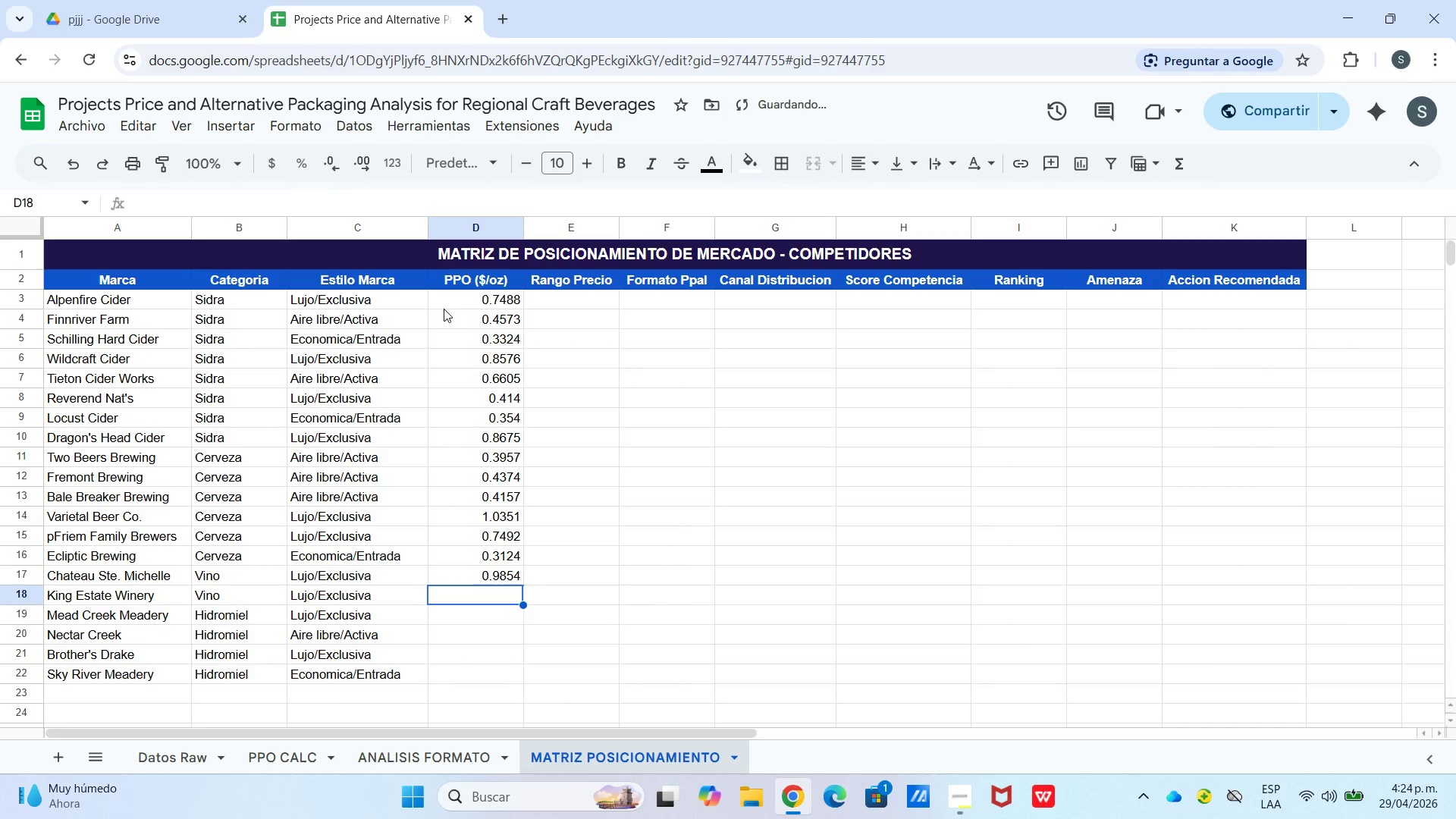 
key(Numpad0)
 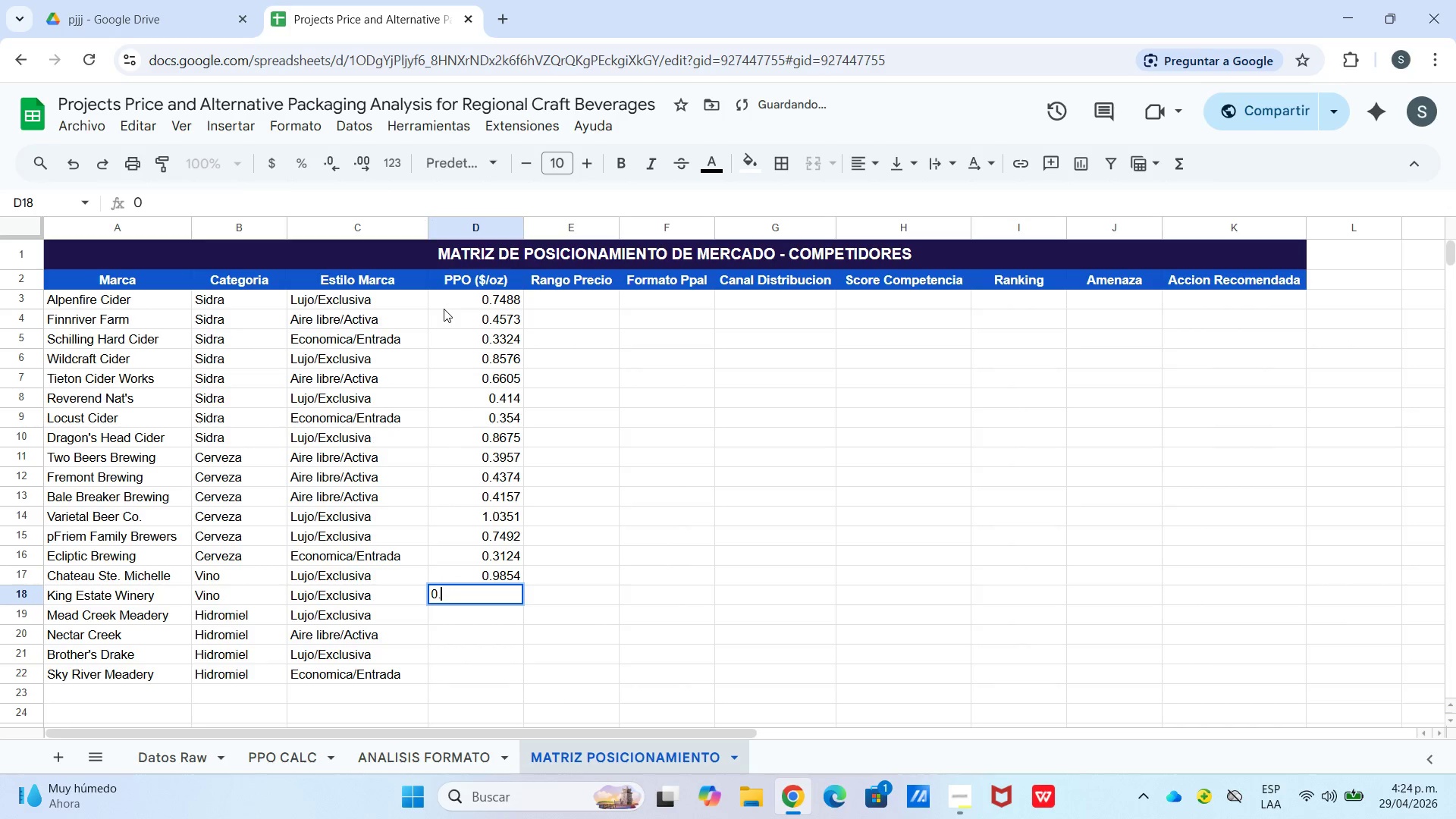 
key(NumpadDecimal)
 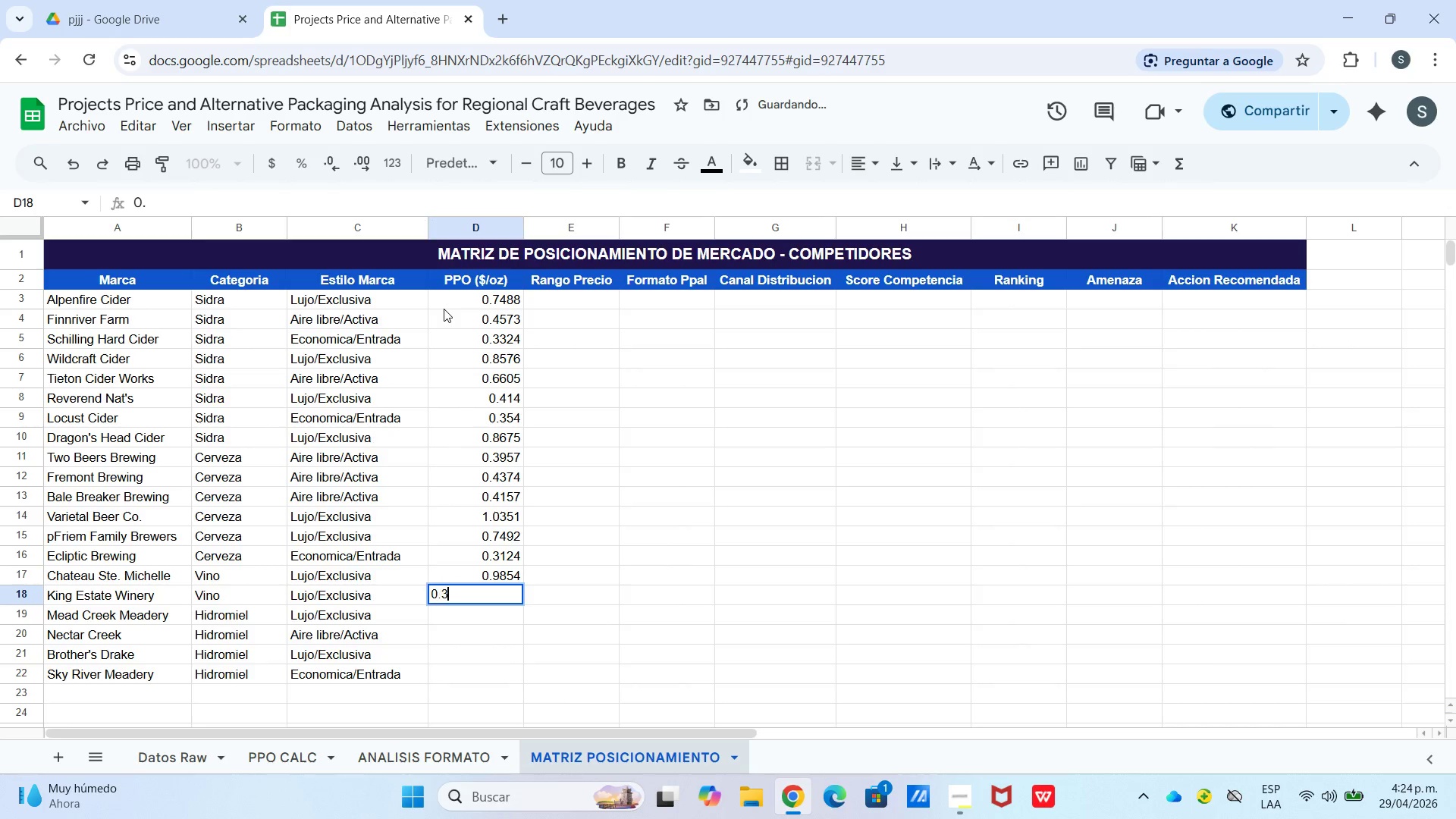 
key(Numpad3)
 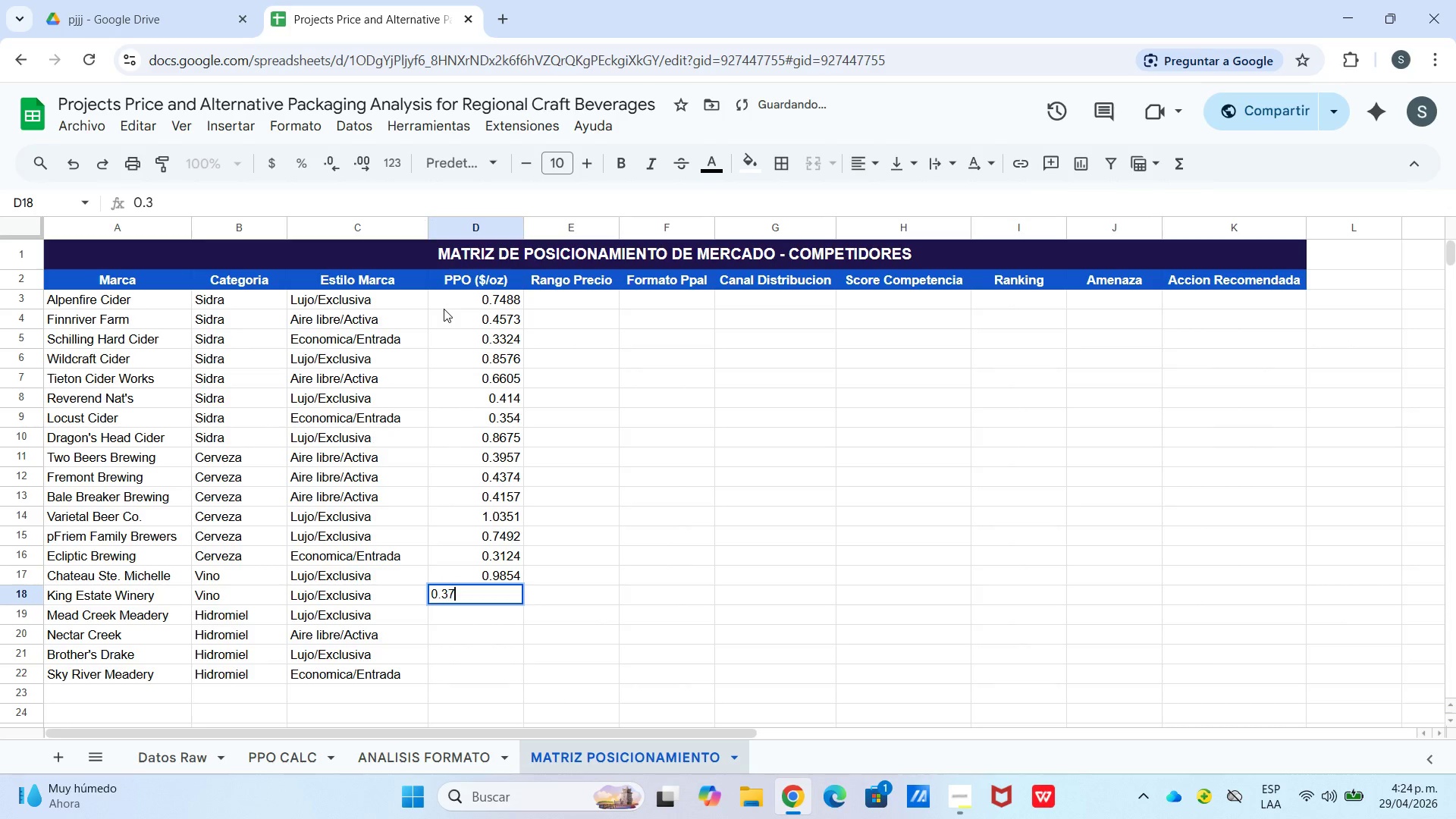 
key(Numpad7)
 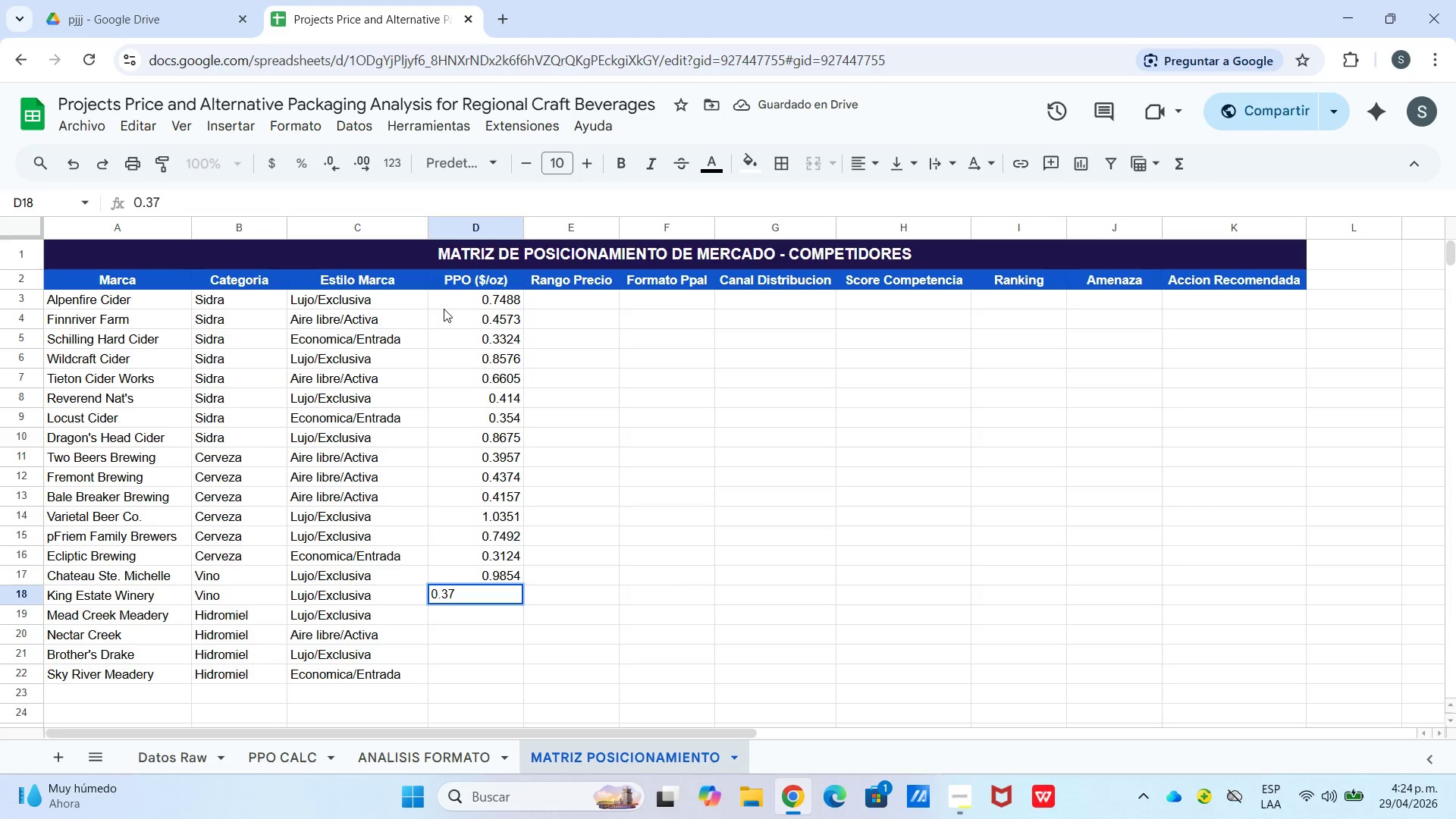 
key(Numpad4)
 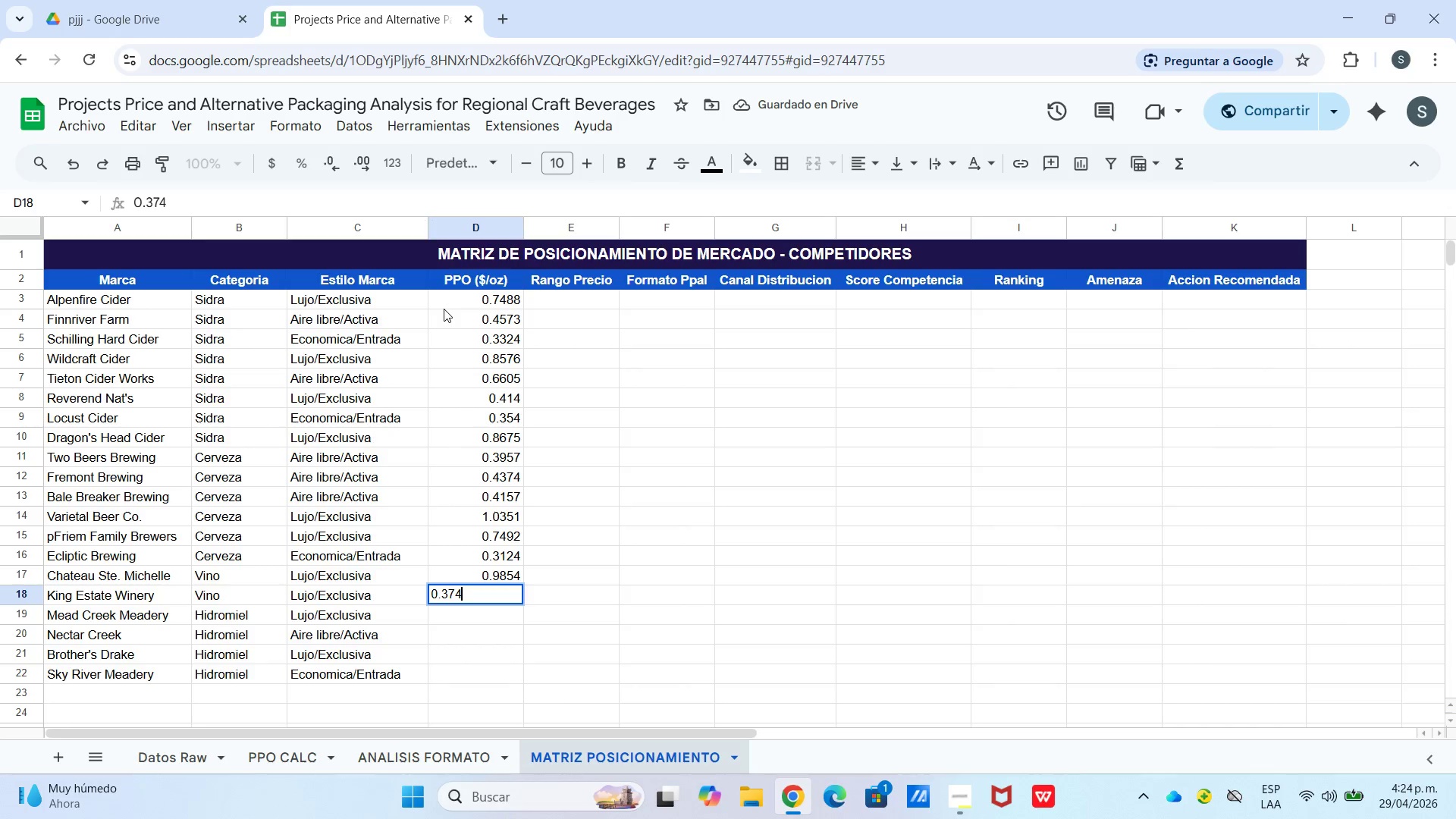 
key(Numpad6)
 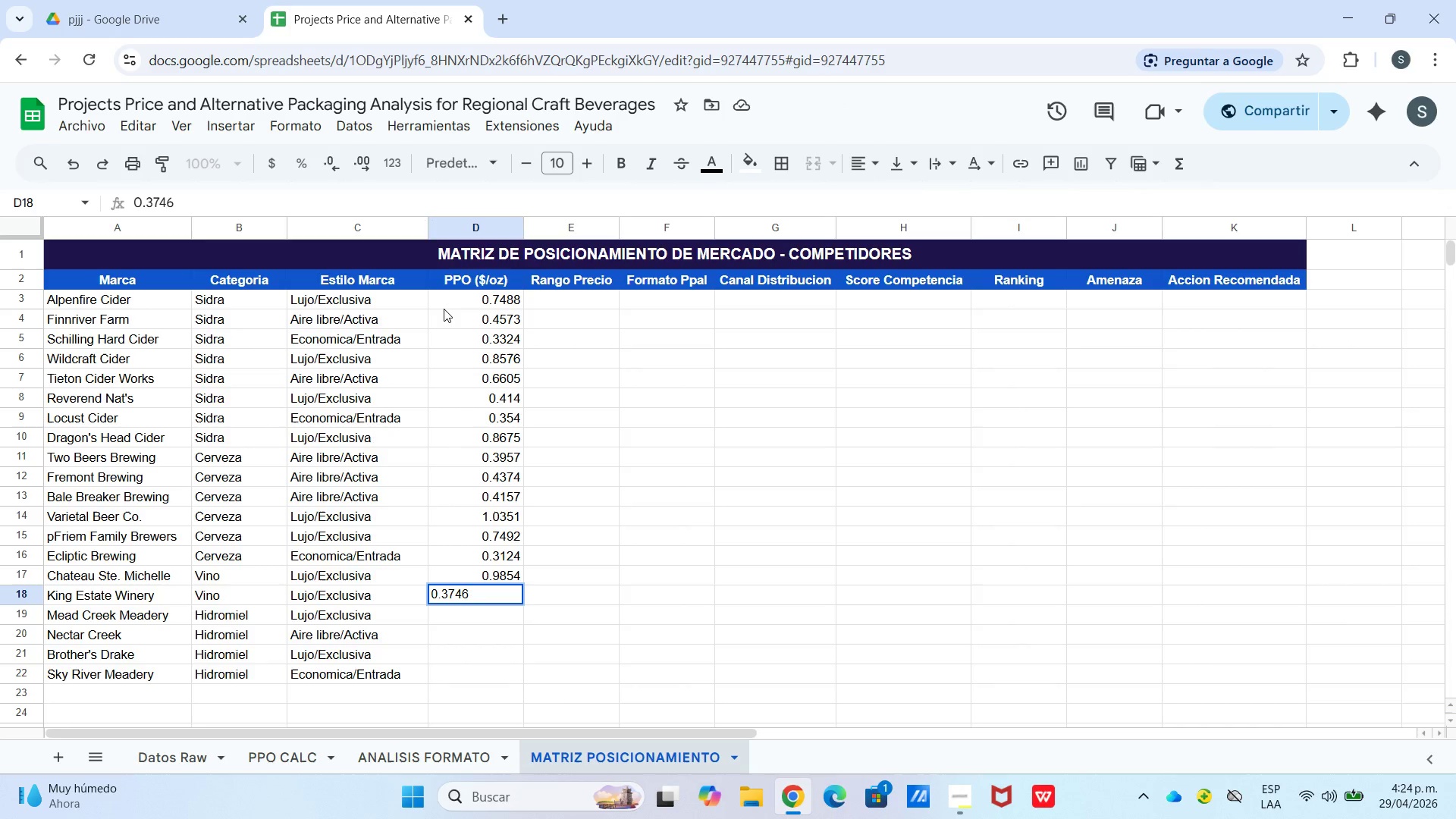 
wait(11.86)
 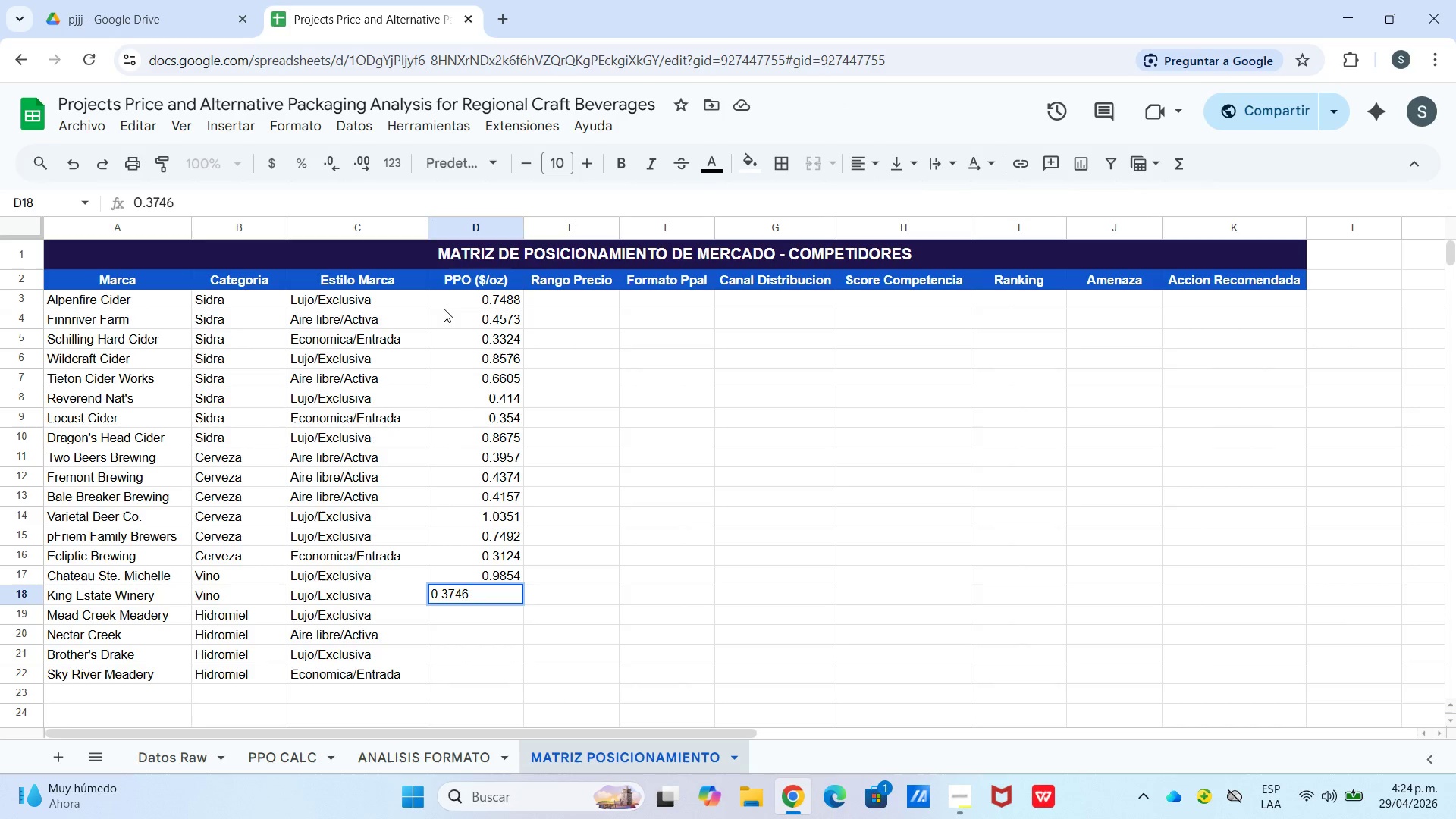 
key(Enter)
 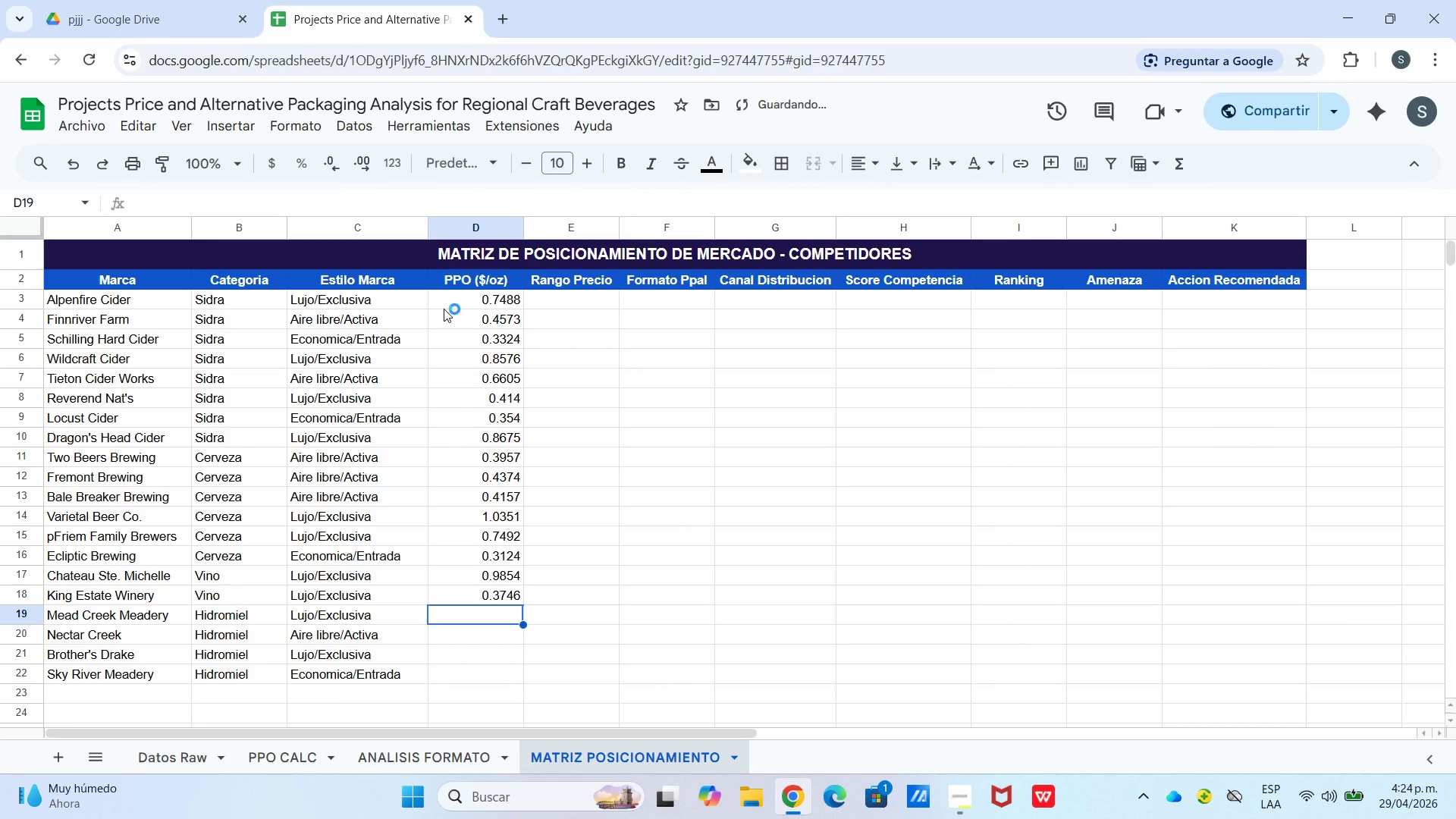 
key(Numpad1)
 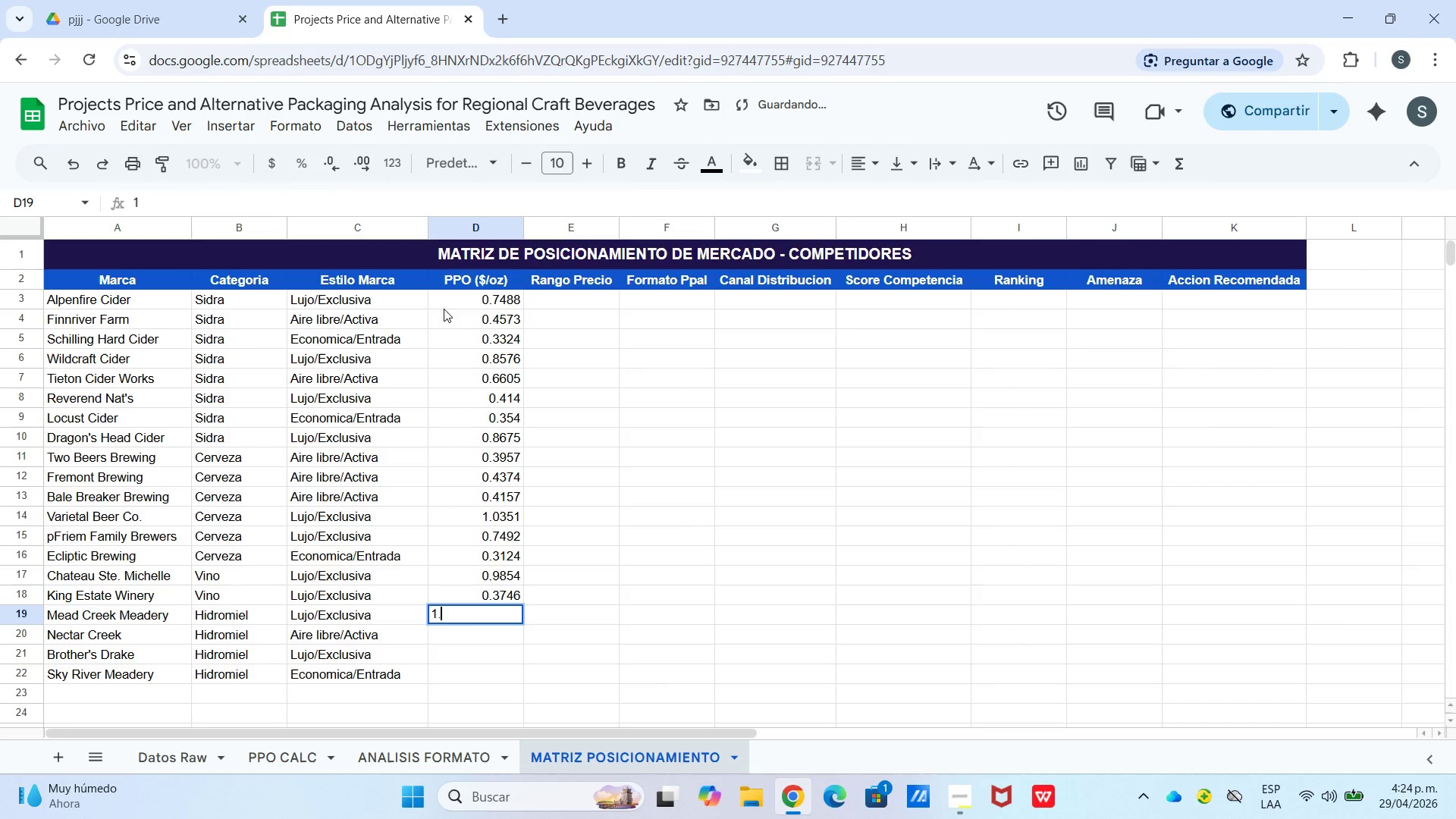 
key(NumpadDecimal)
 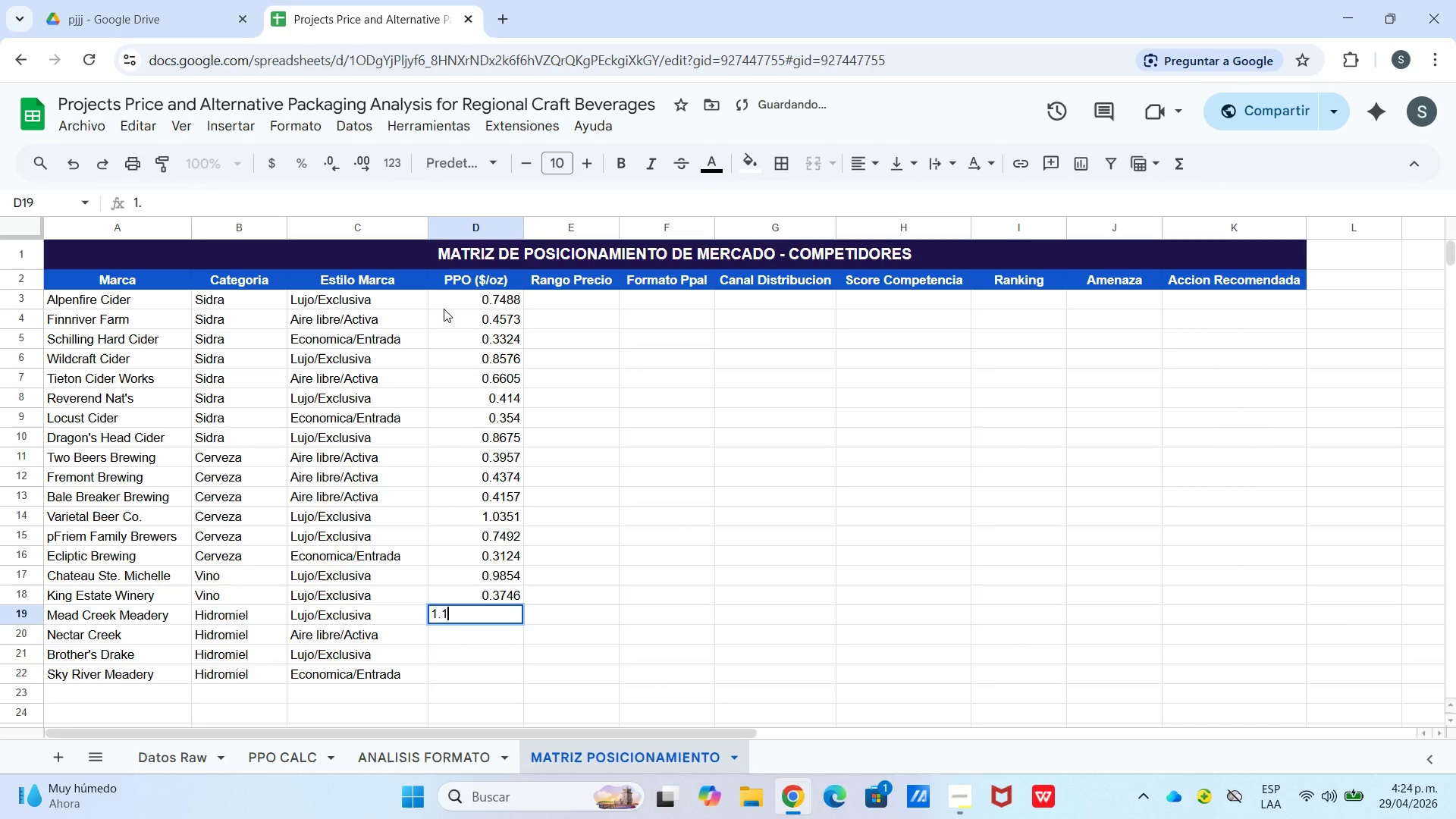 
key(Numpad1)
 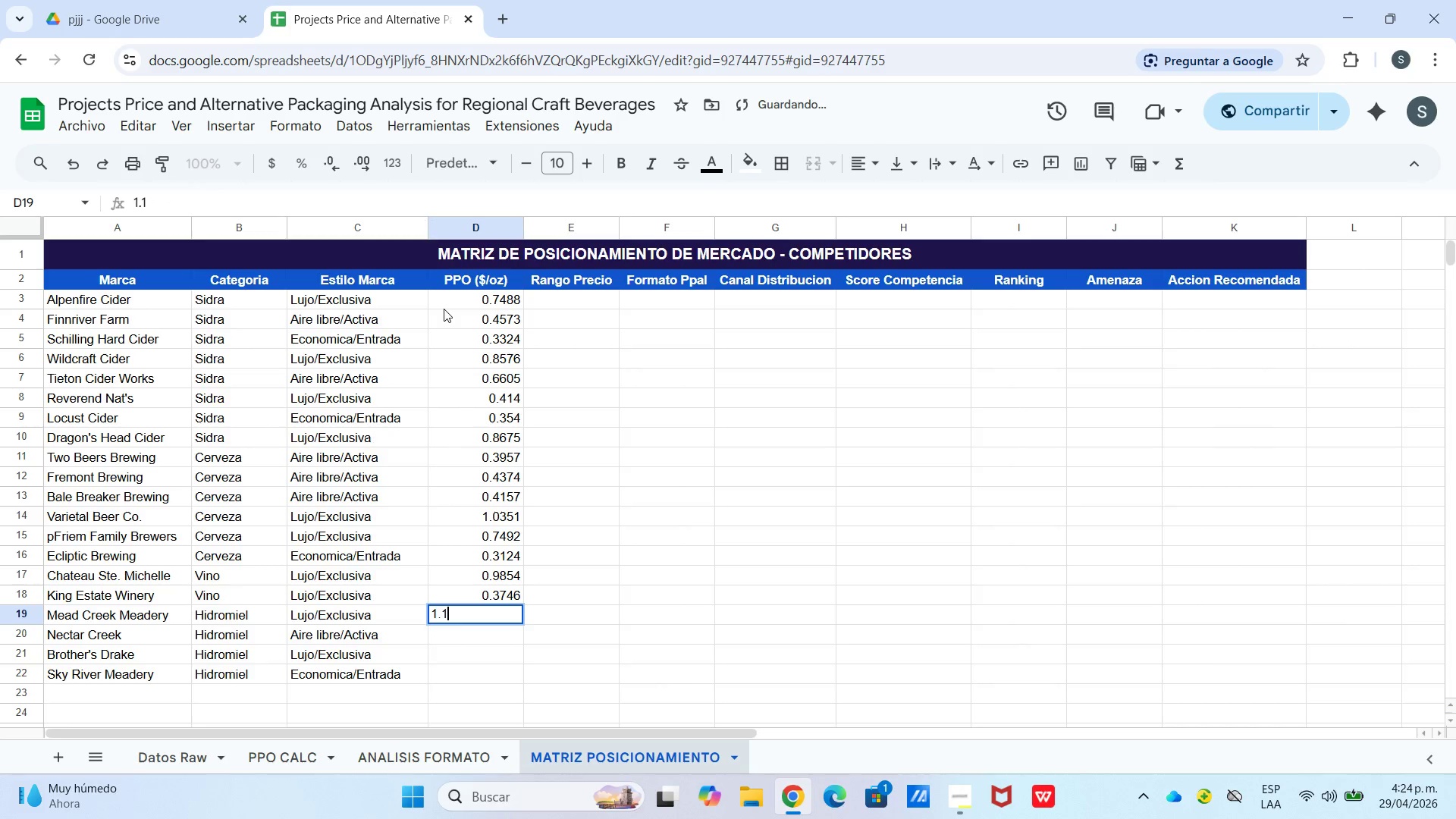 
key(Numpad0)
 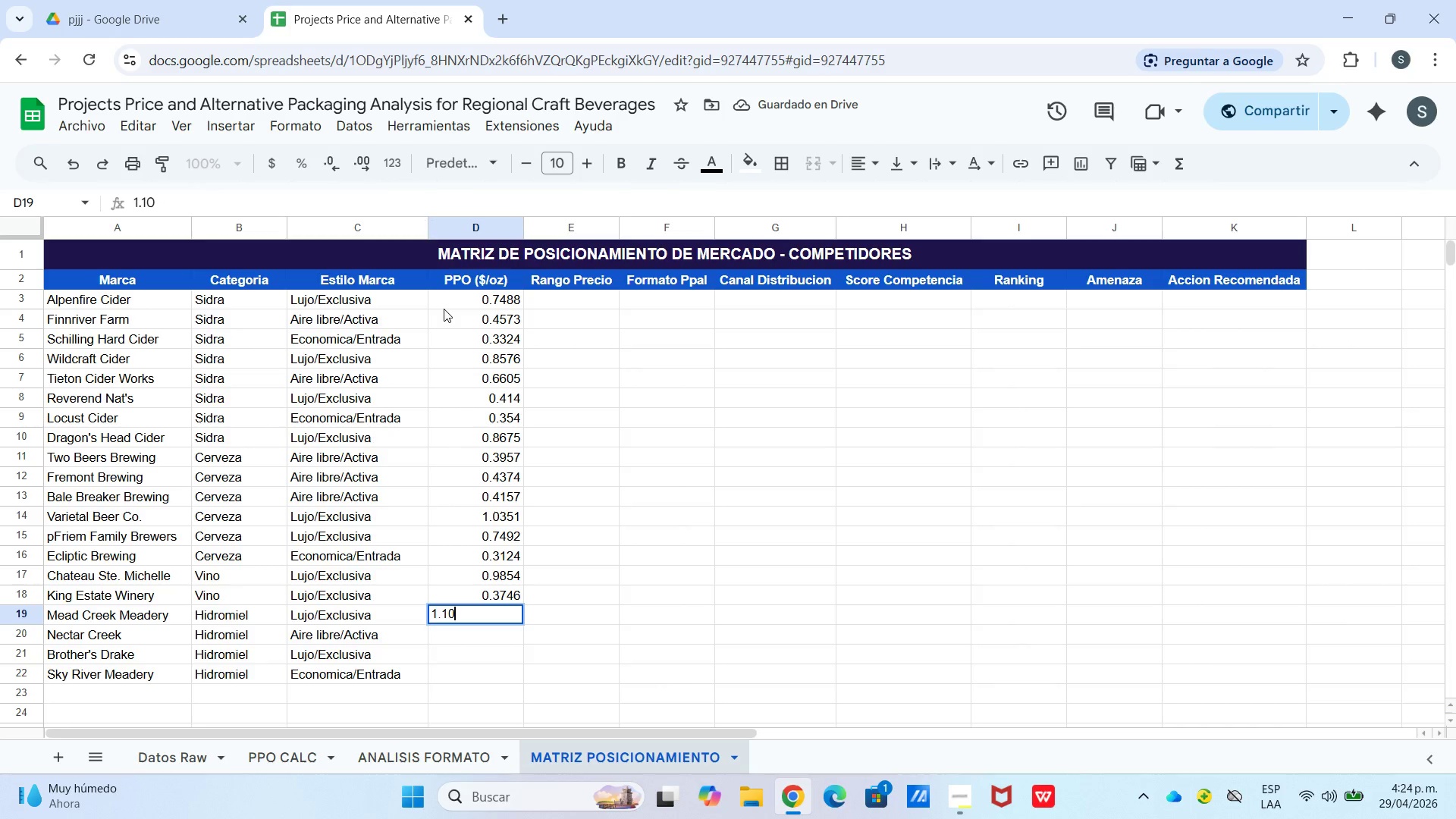 
key(Numpad4)
 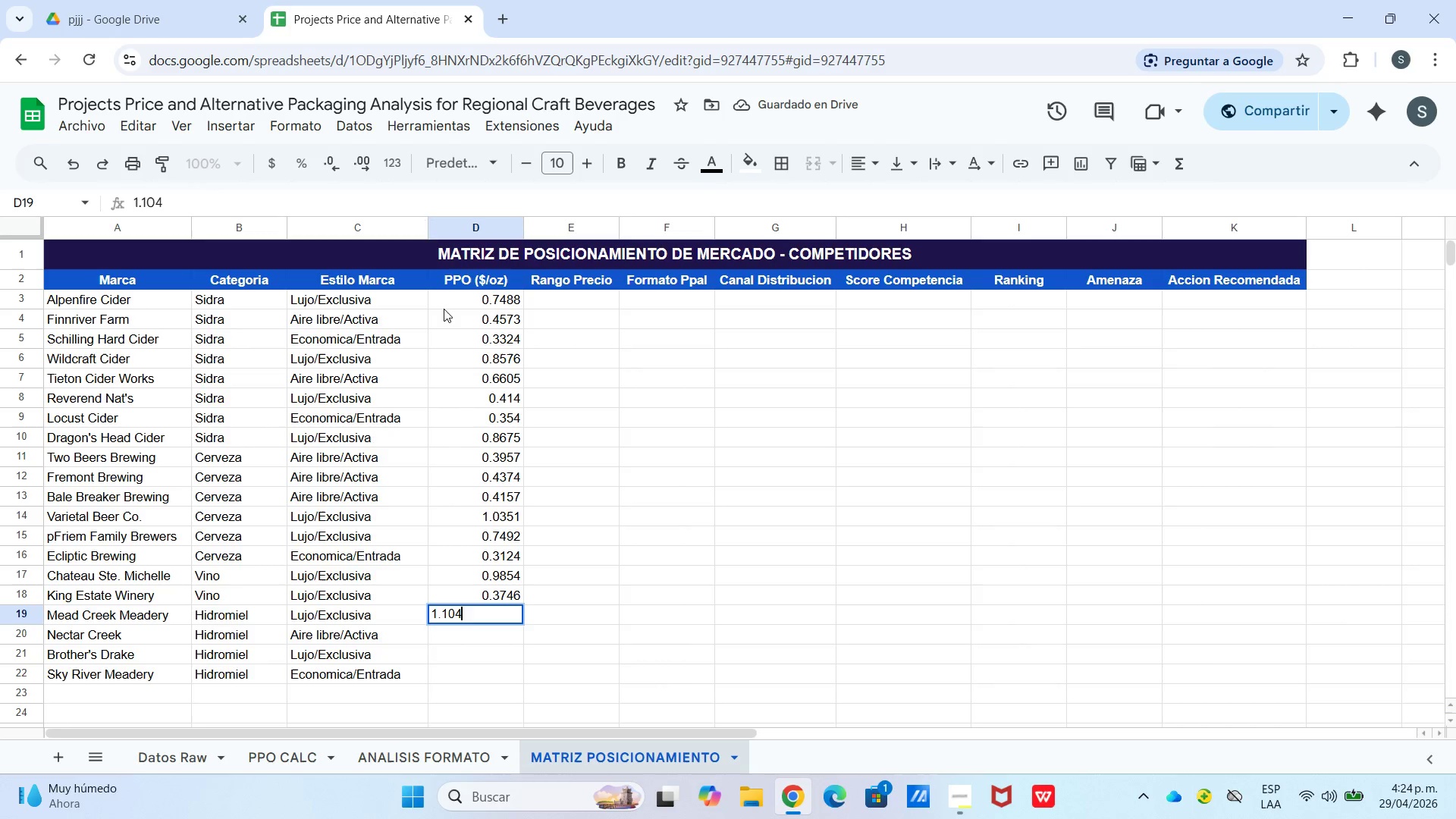 
key(Numpad1)
 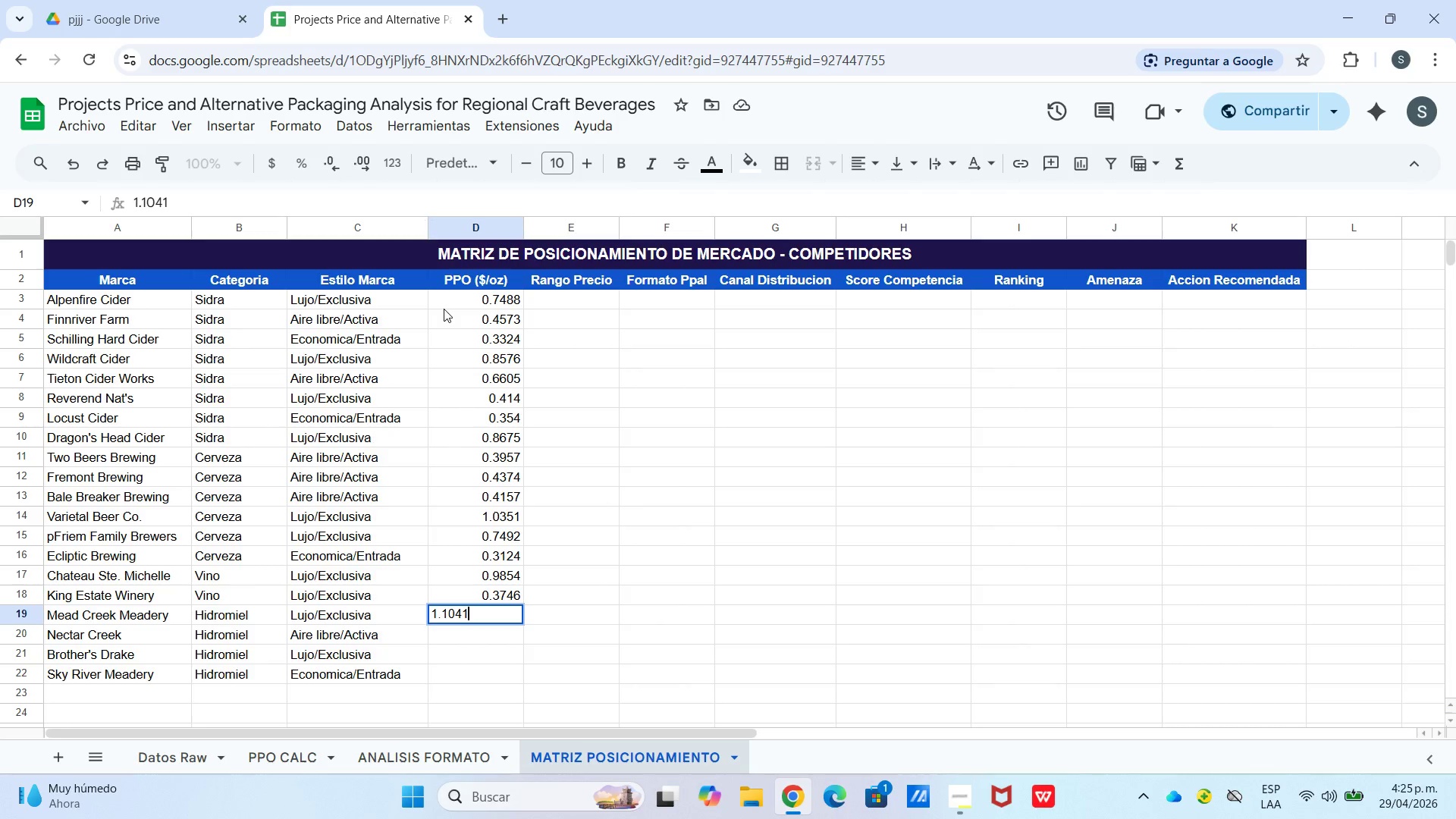 
wait(12.83)
 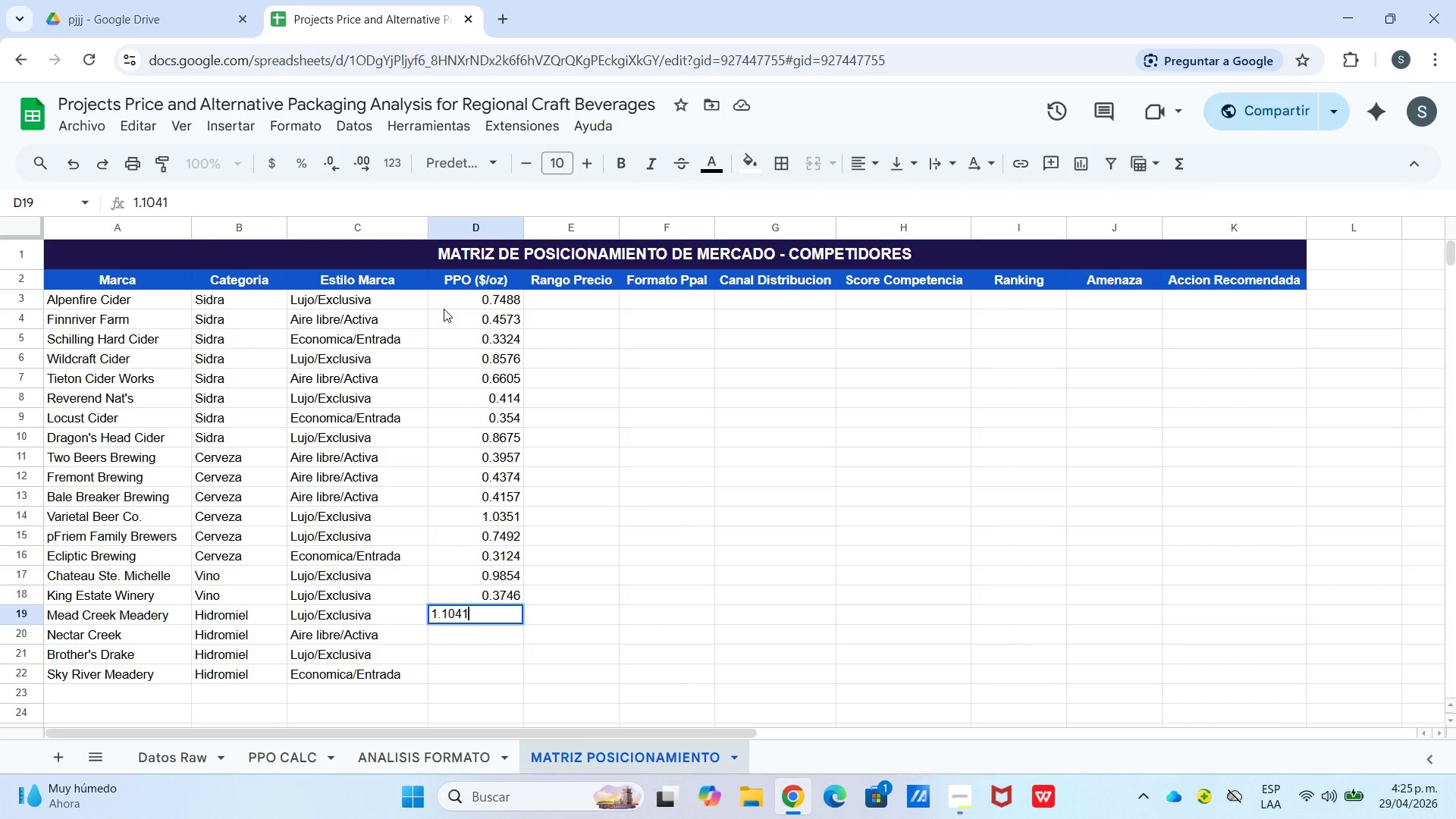 
key(Enter)
 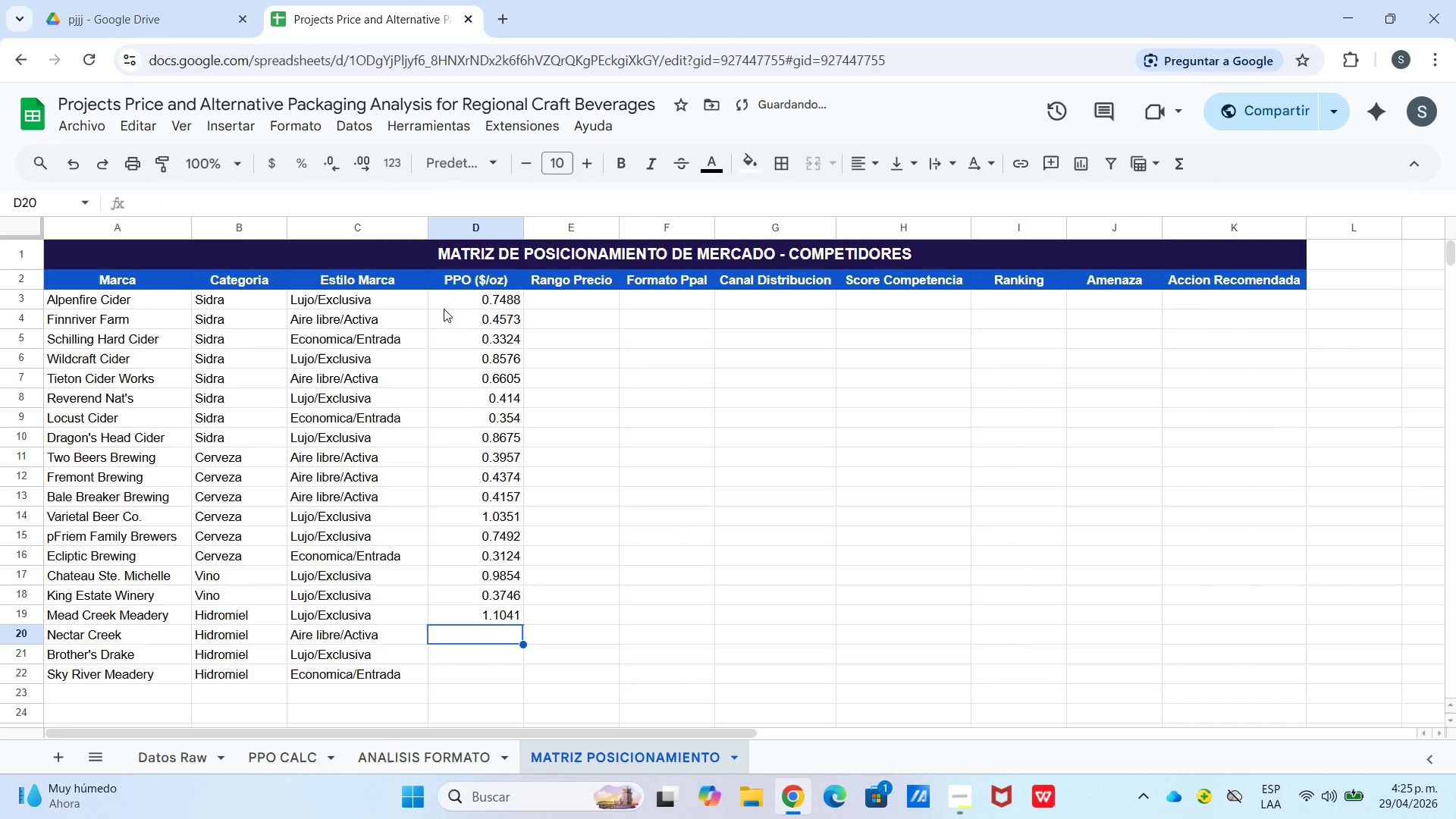 
key(Numpad0)
 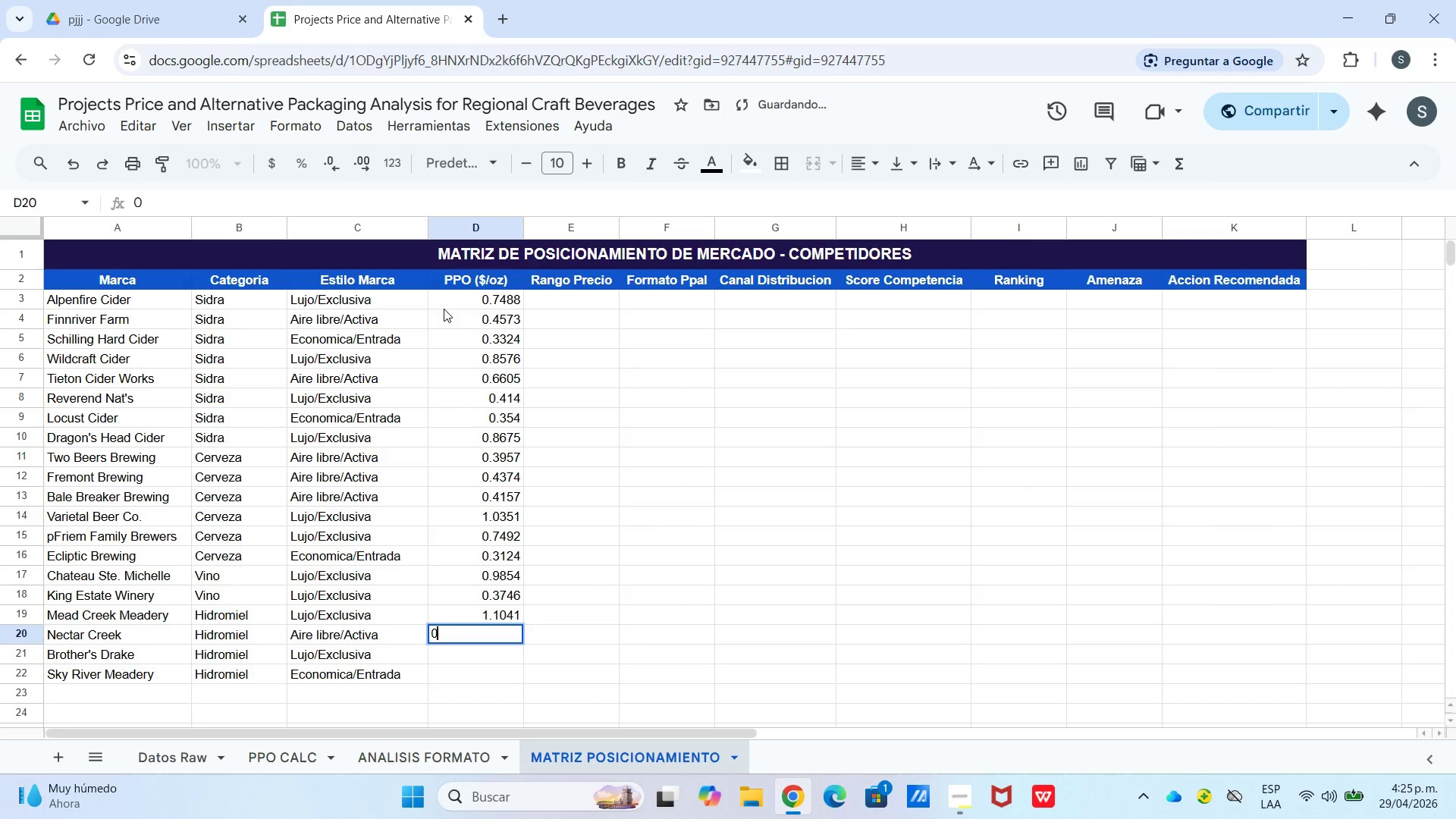 
key(NumpadDecimal)
 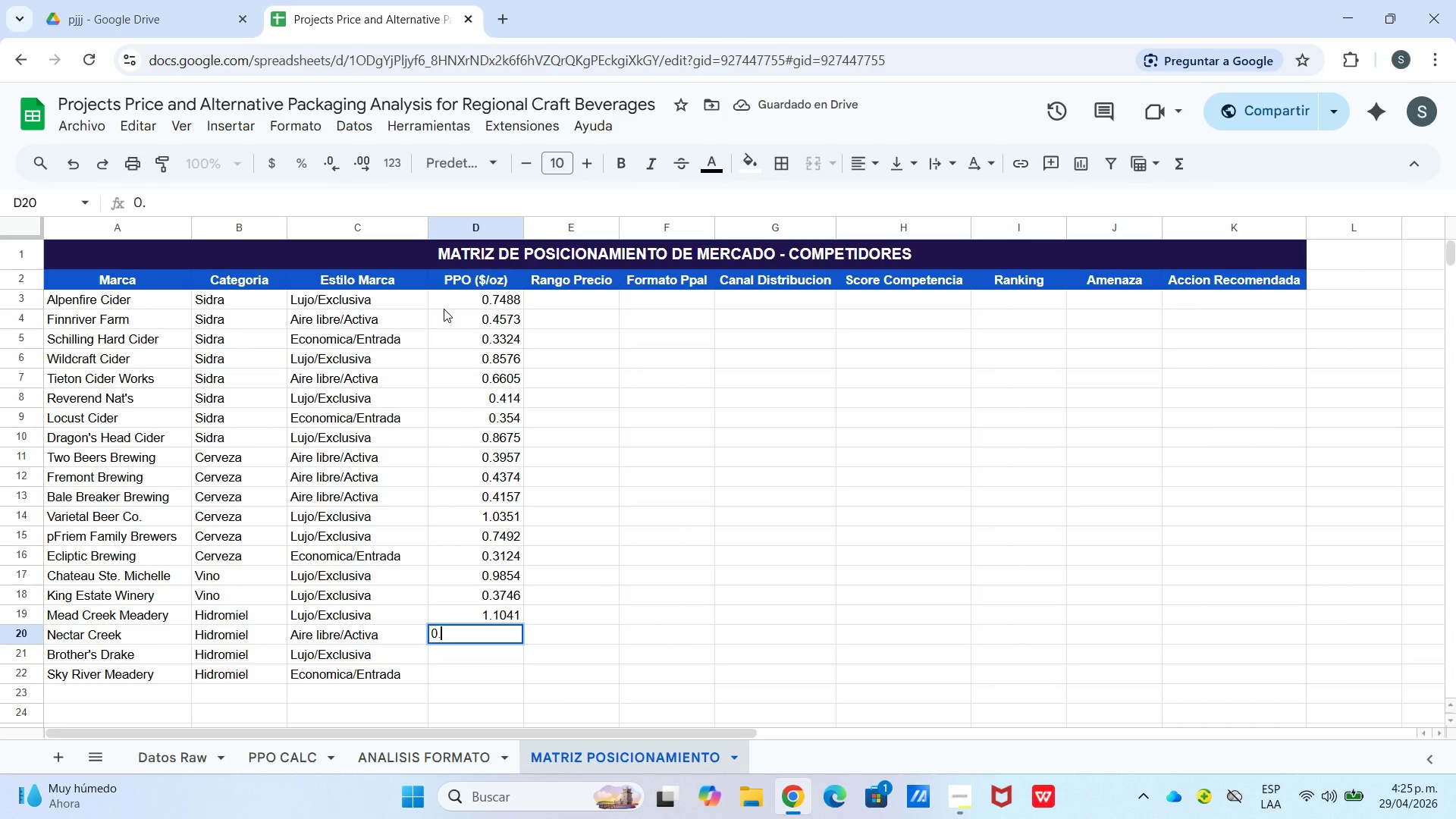 
key(Numpad6)
 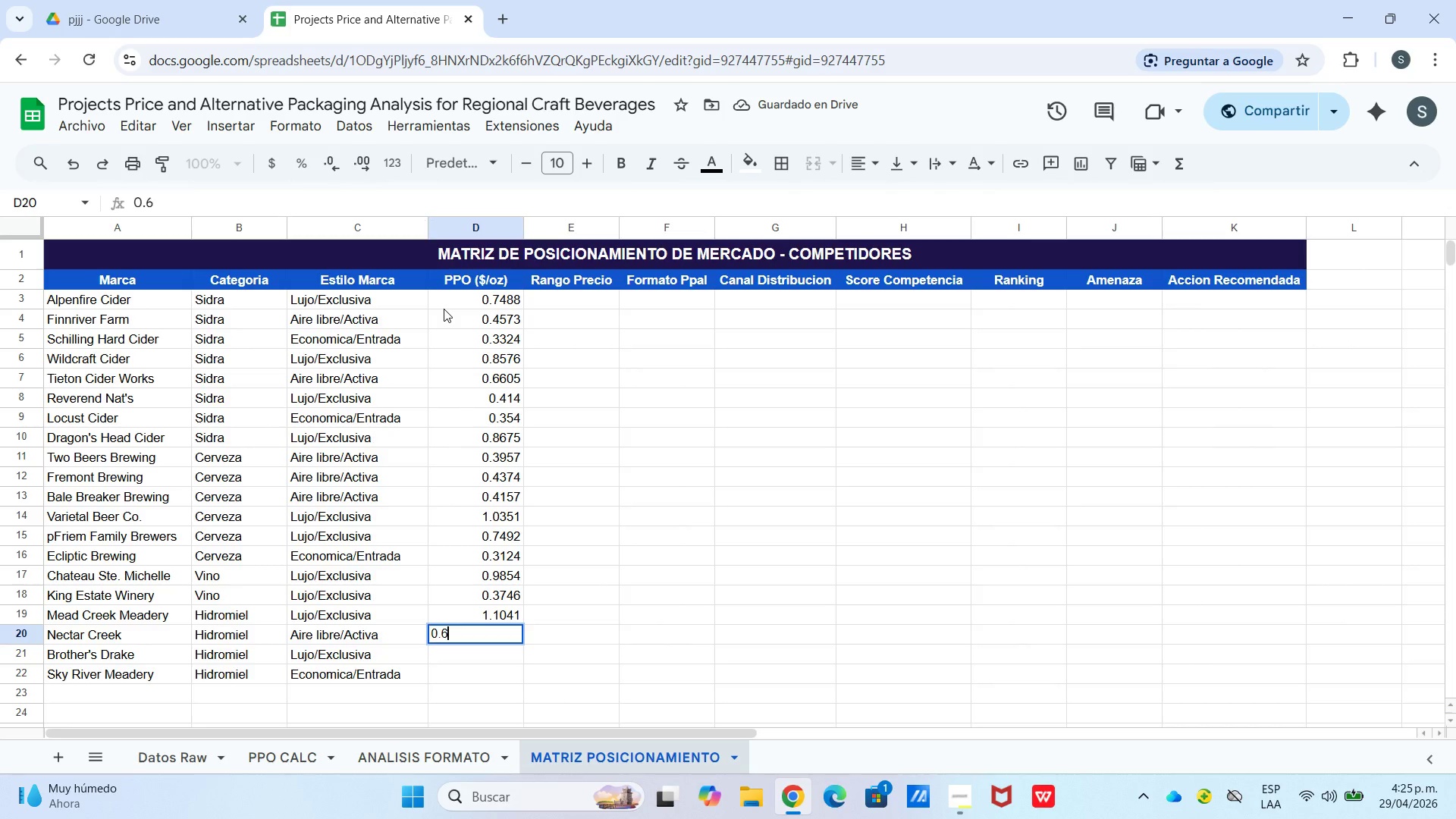 
key(Numpad6)
 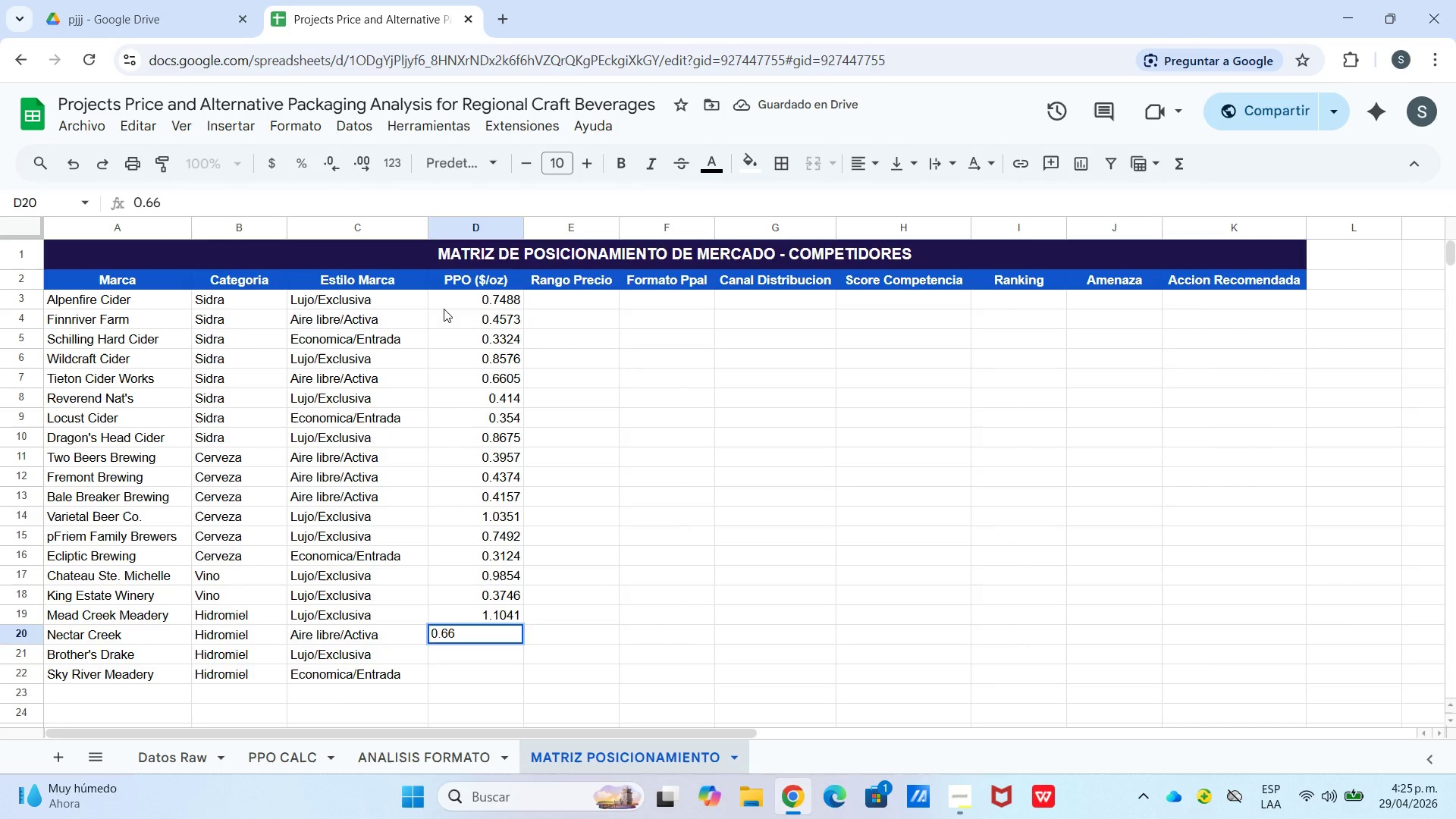 
key(Numpad5)
 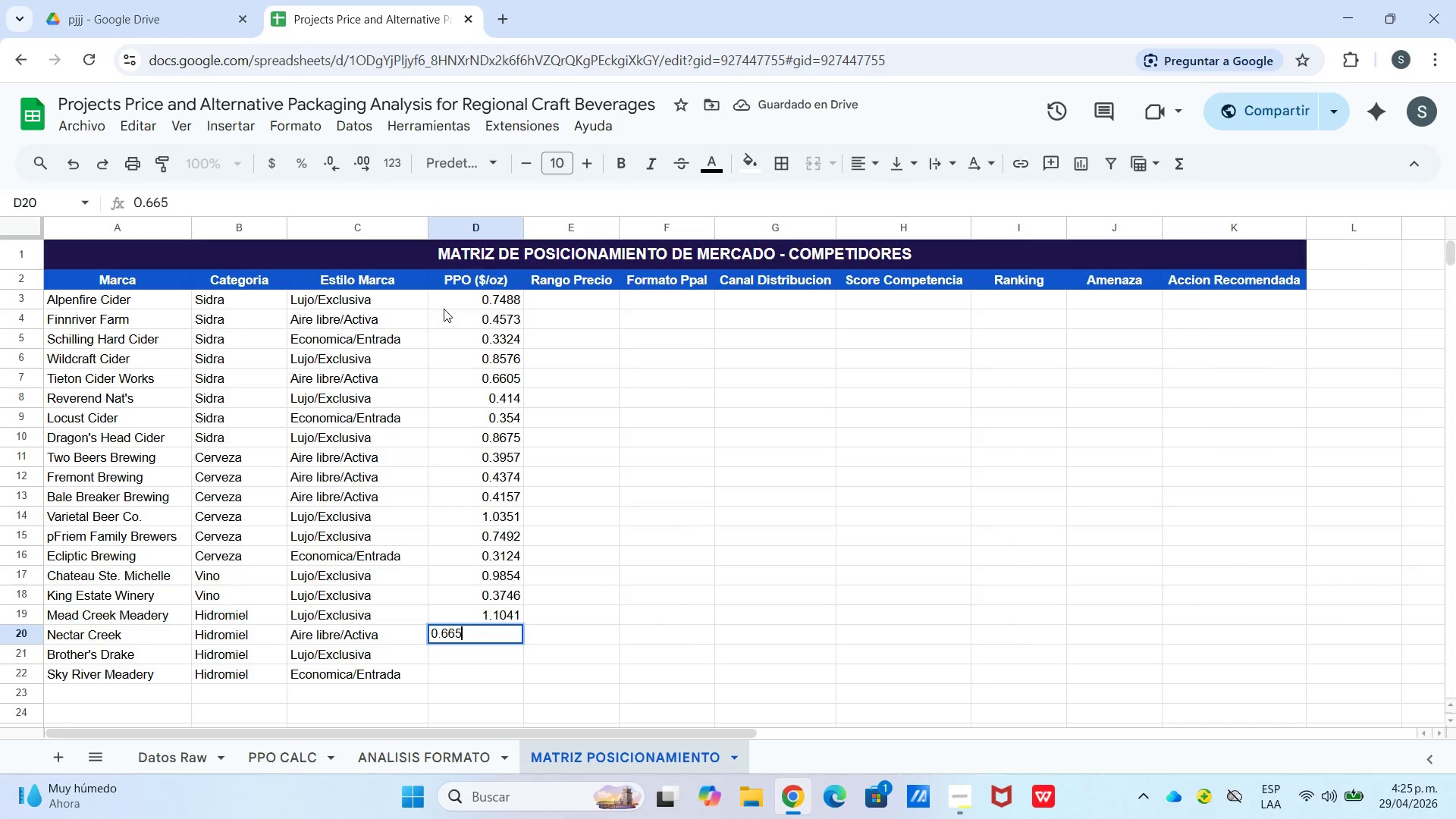 
key(Numpad6)
 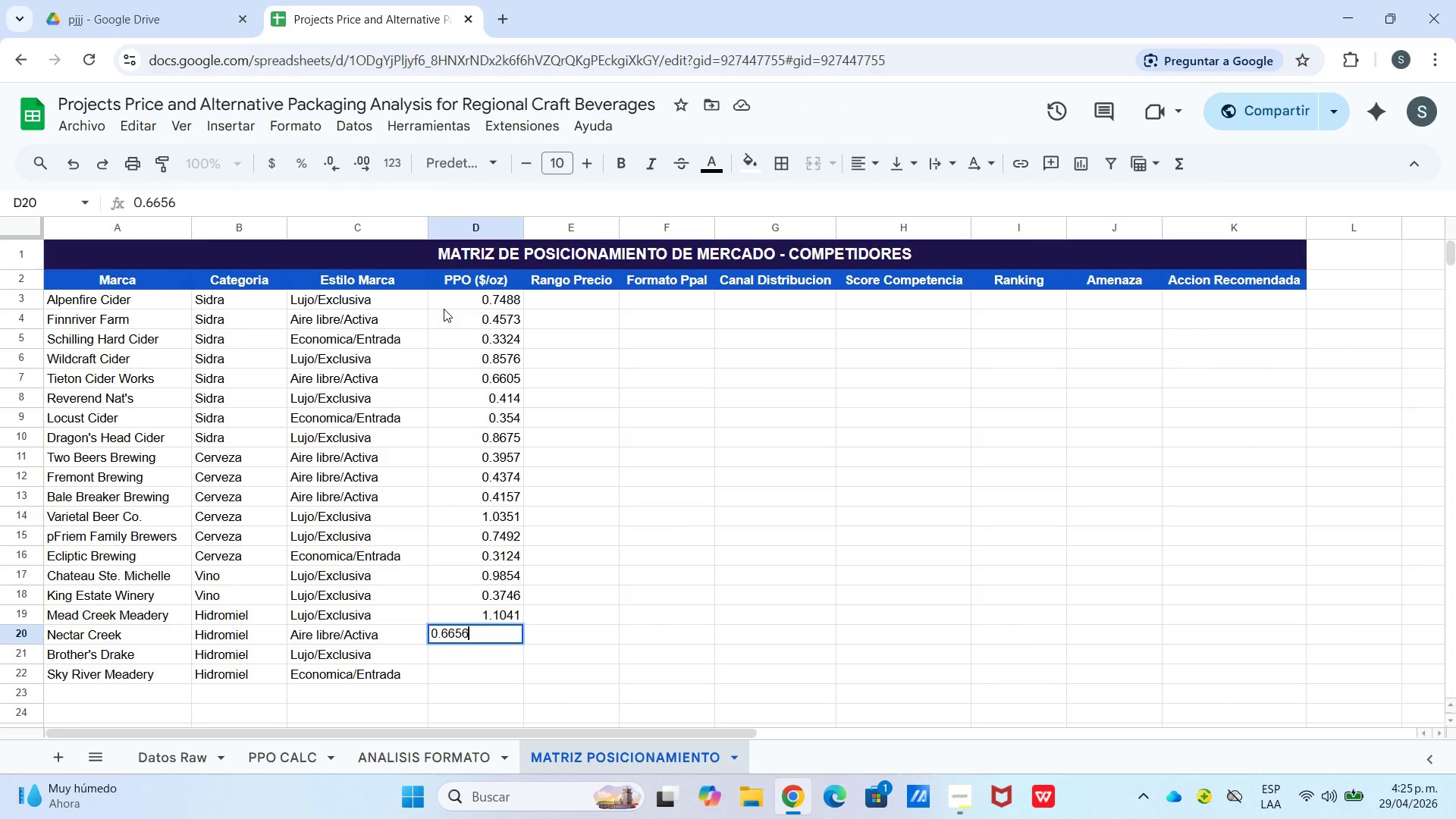 
key(Enter)
 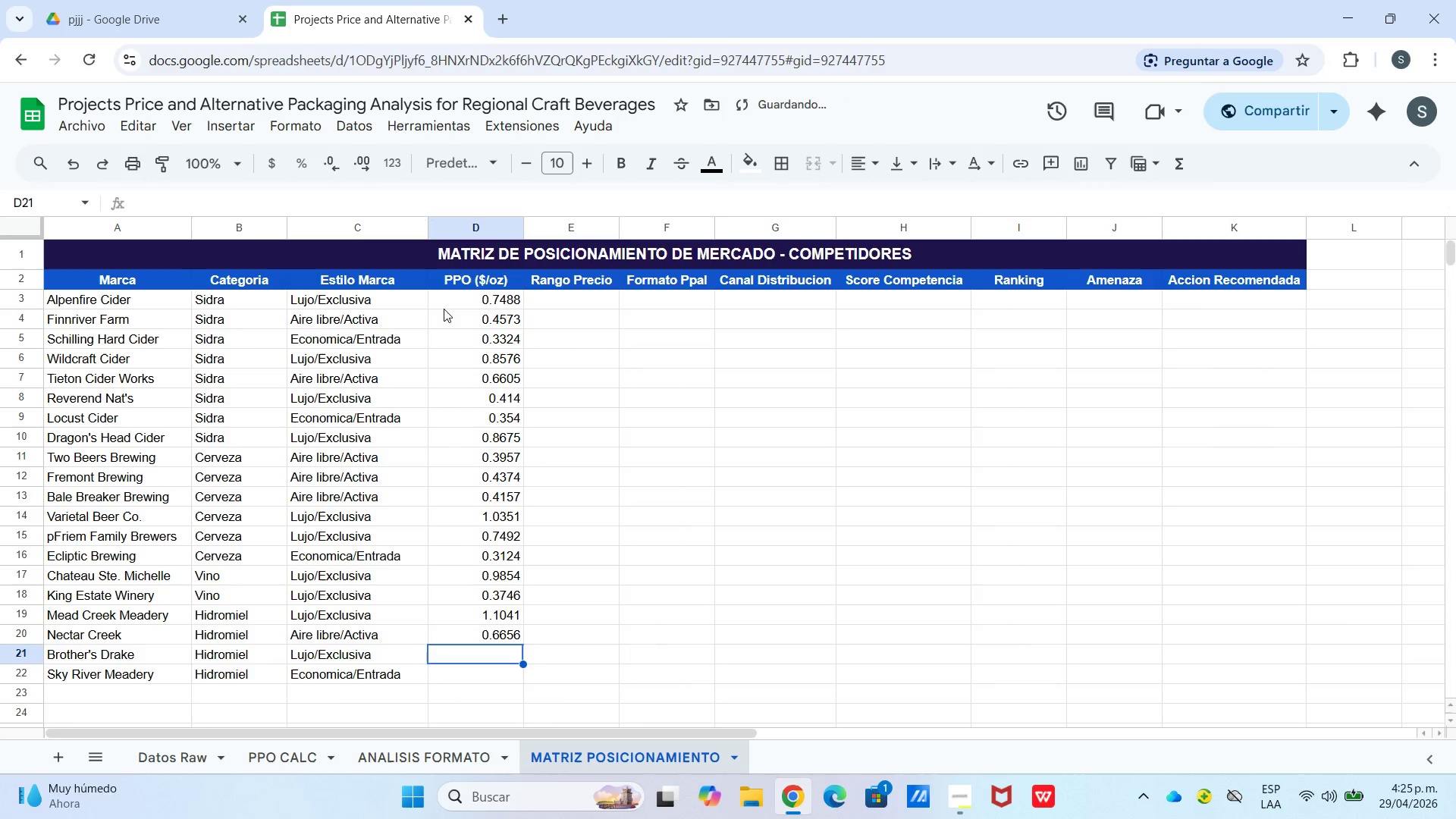 
key(Numpad1)
 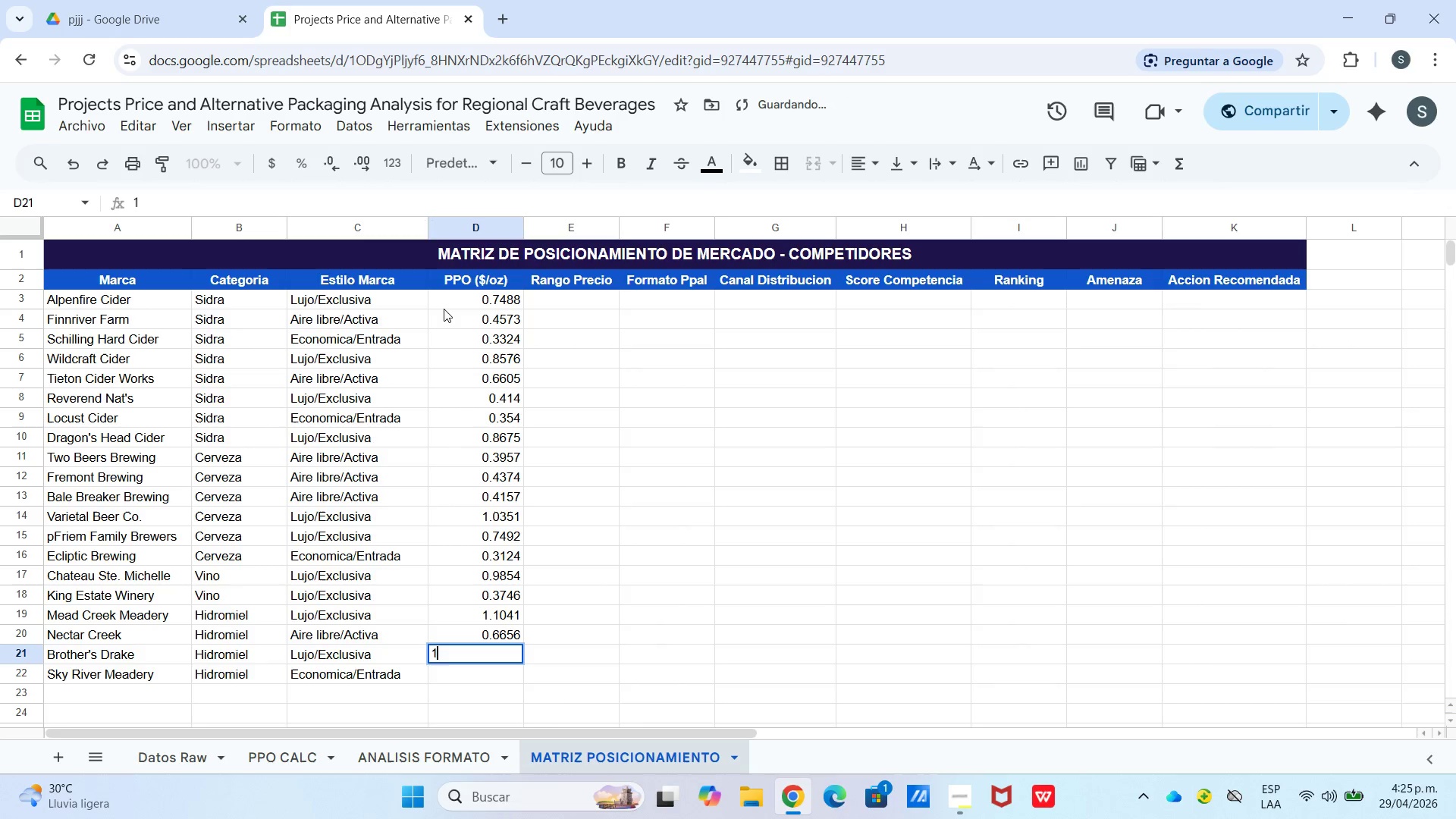 
key(NumpadDecimal)
 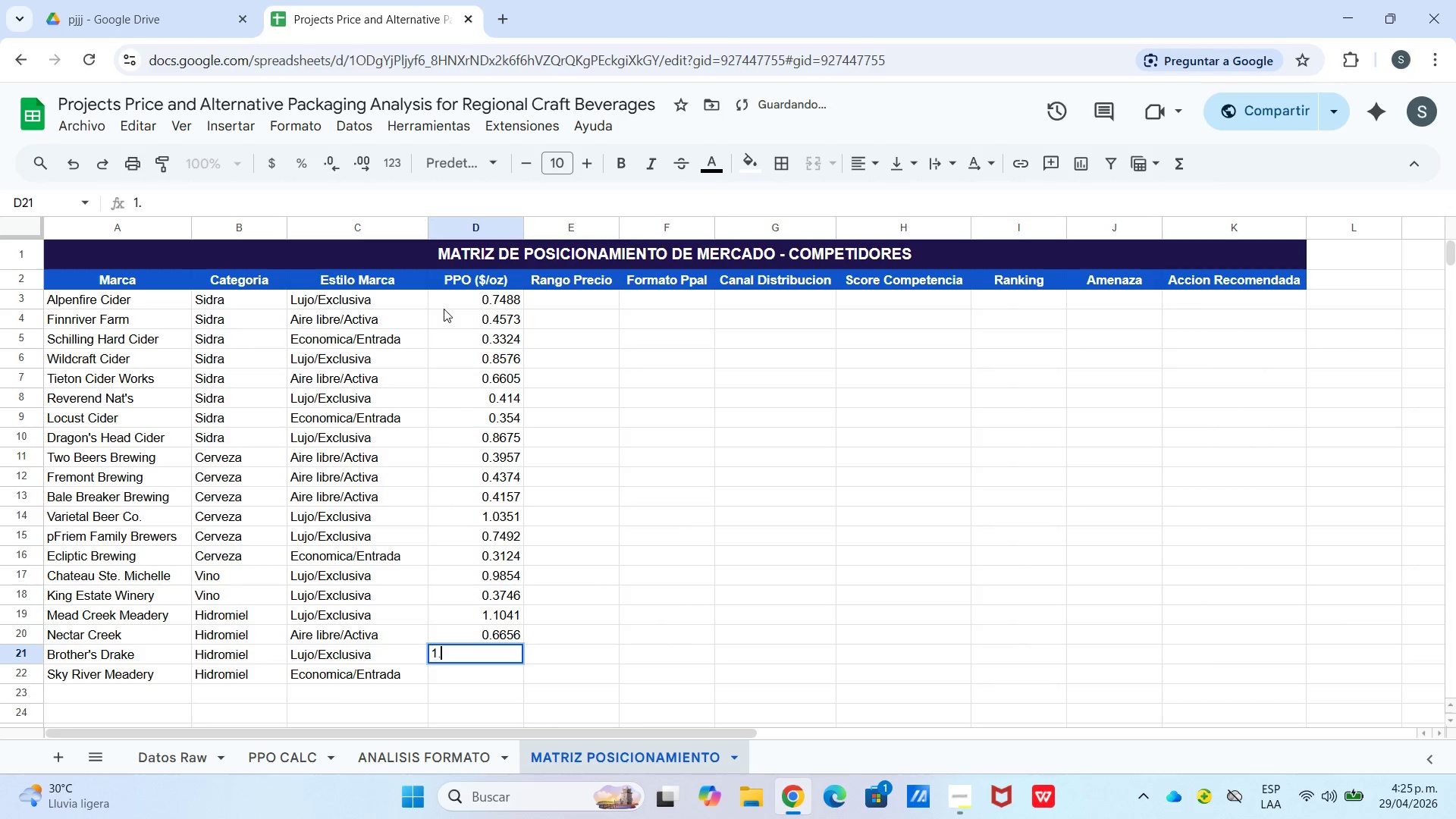 
key(Numpad2)
 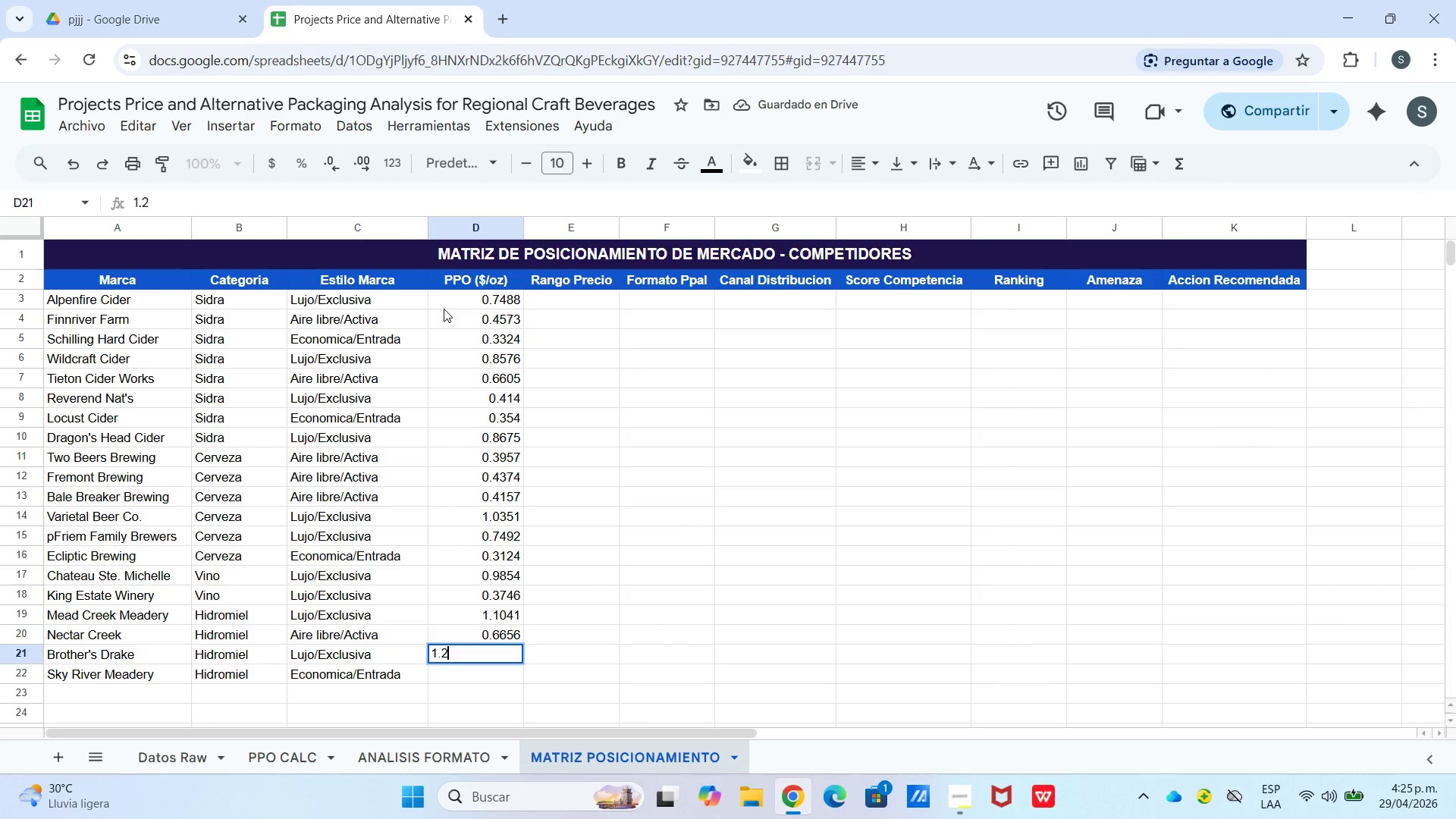 
key(Numpad4)
 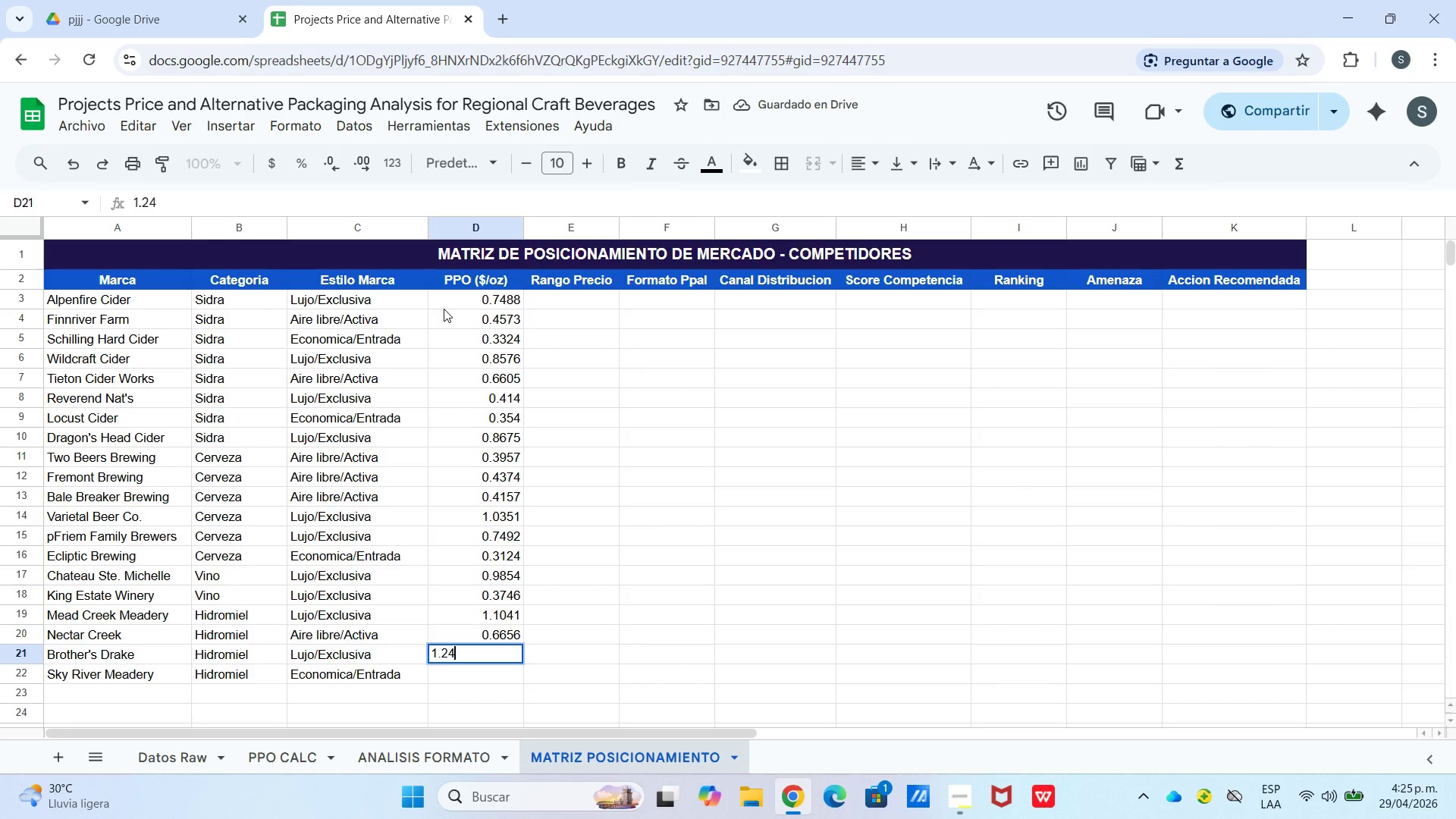 
key(Numpad2)
 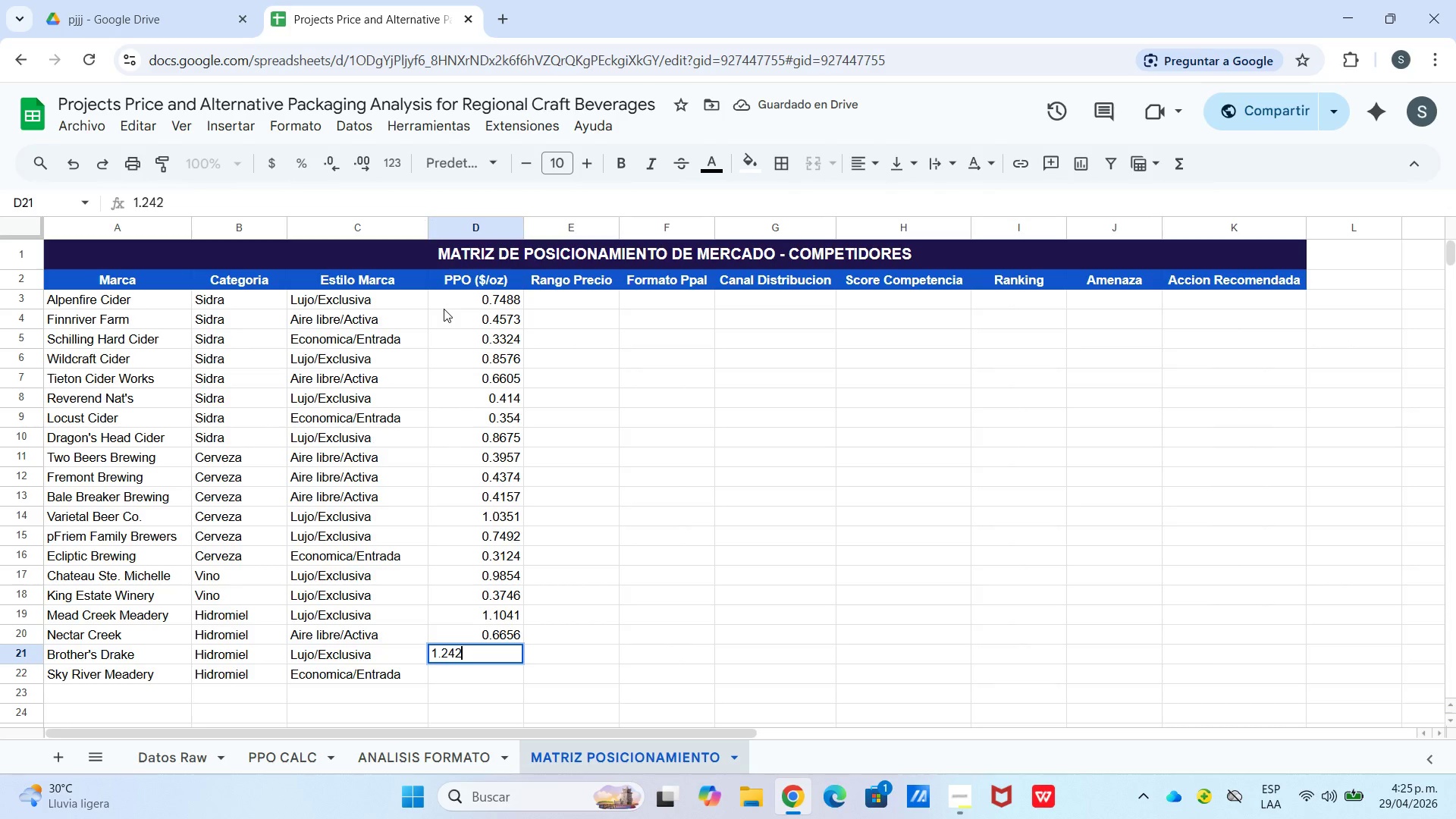 
key(Numpad1)
 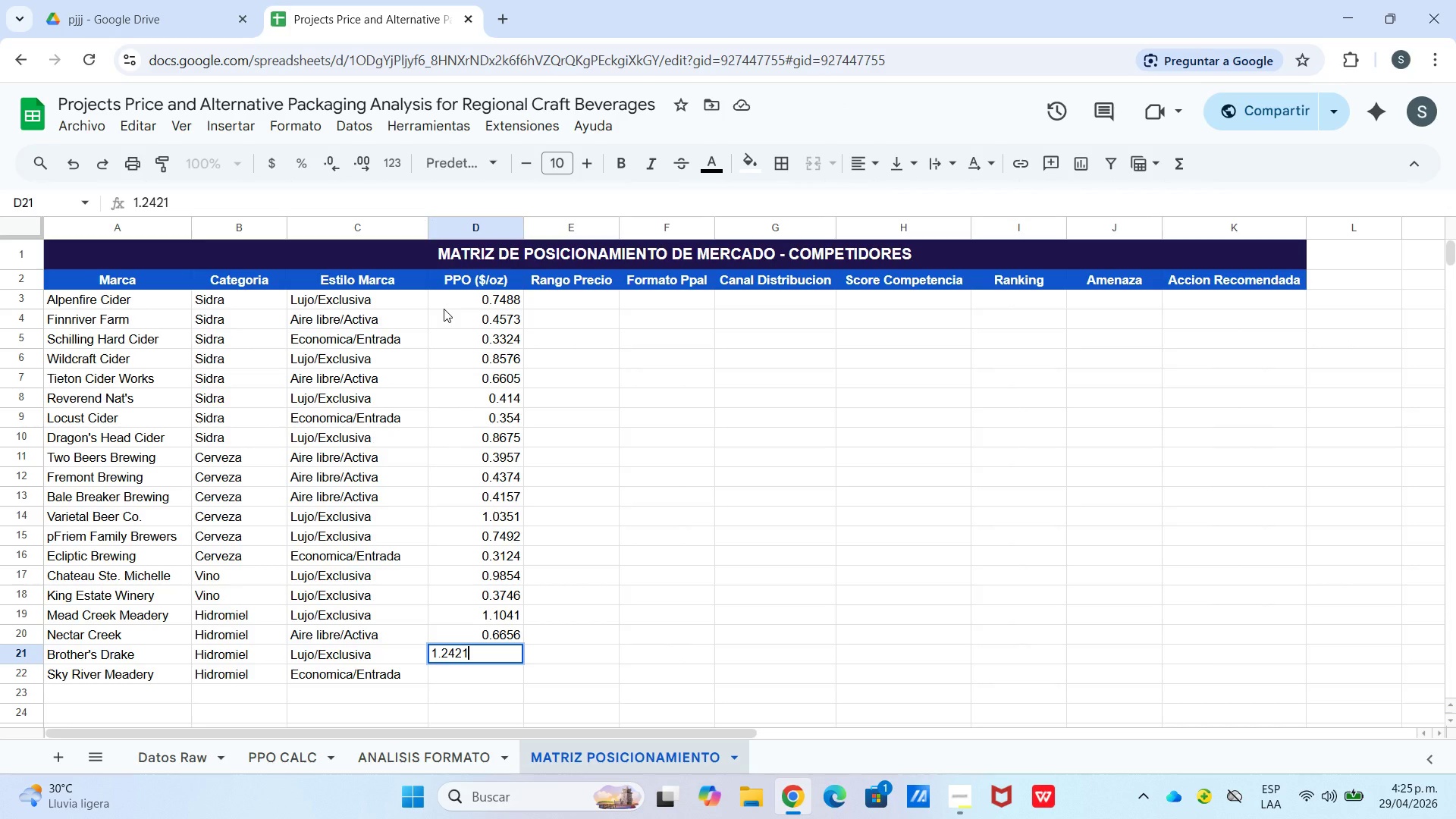 
key(Enter)
 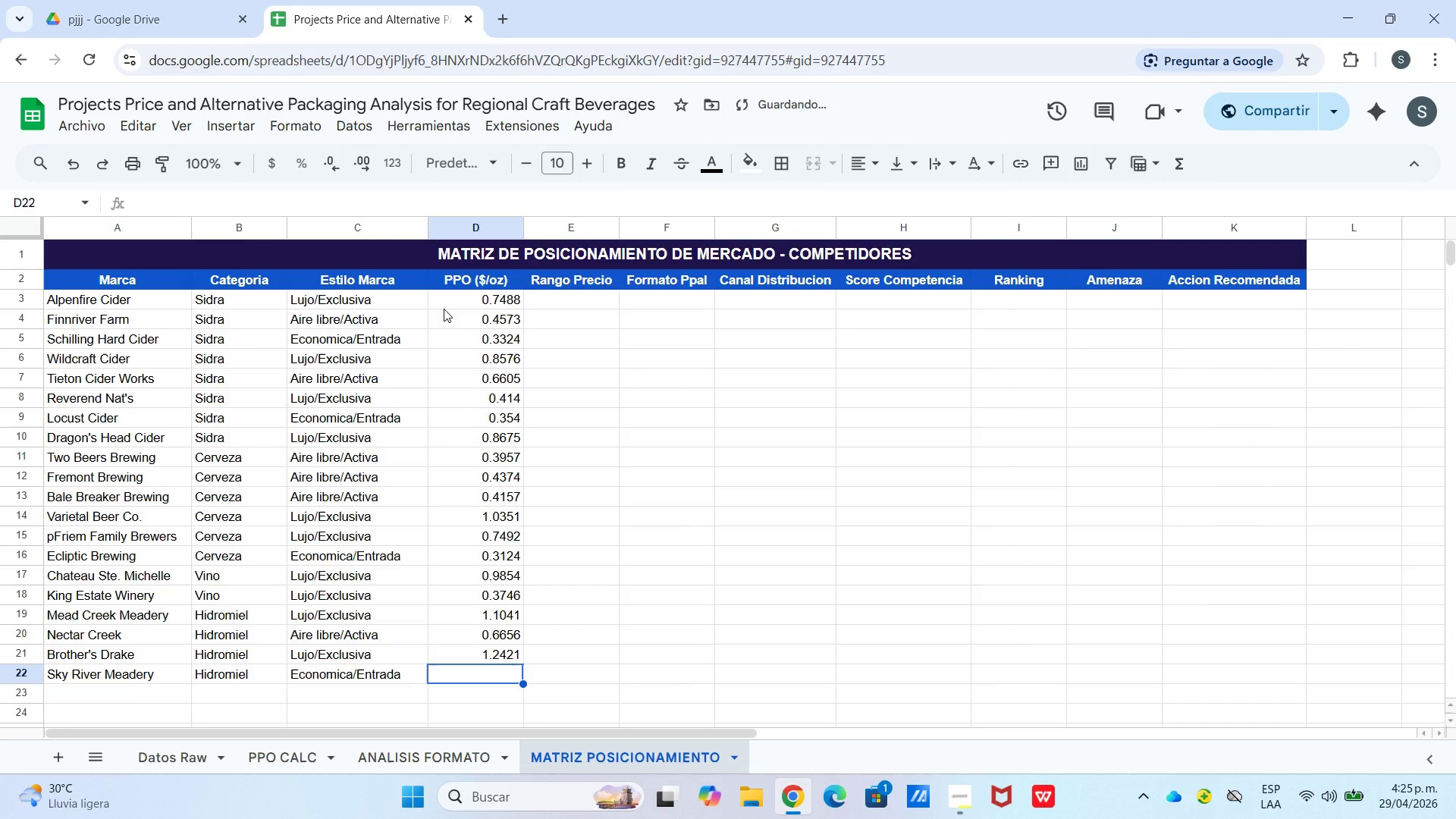 
key(Numpad0)
 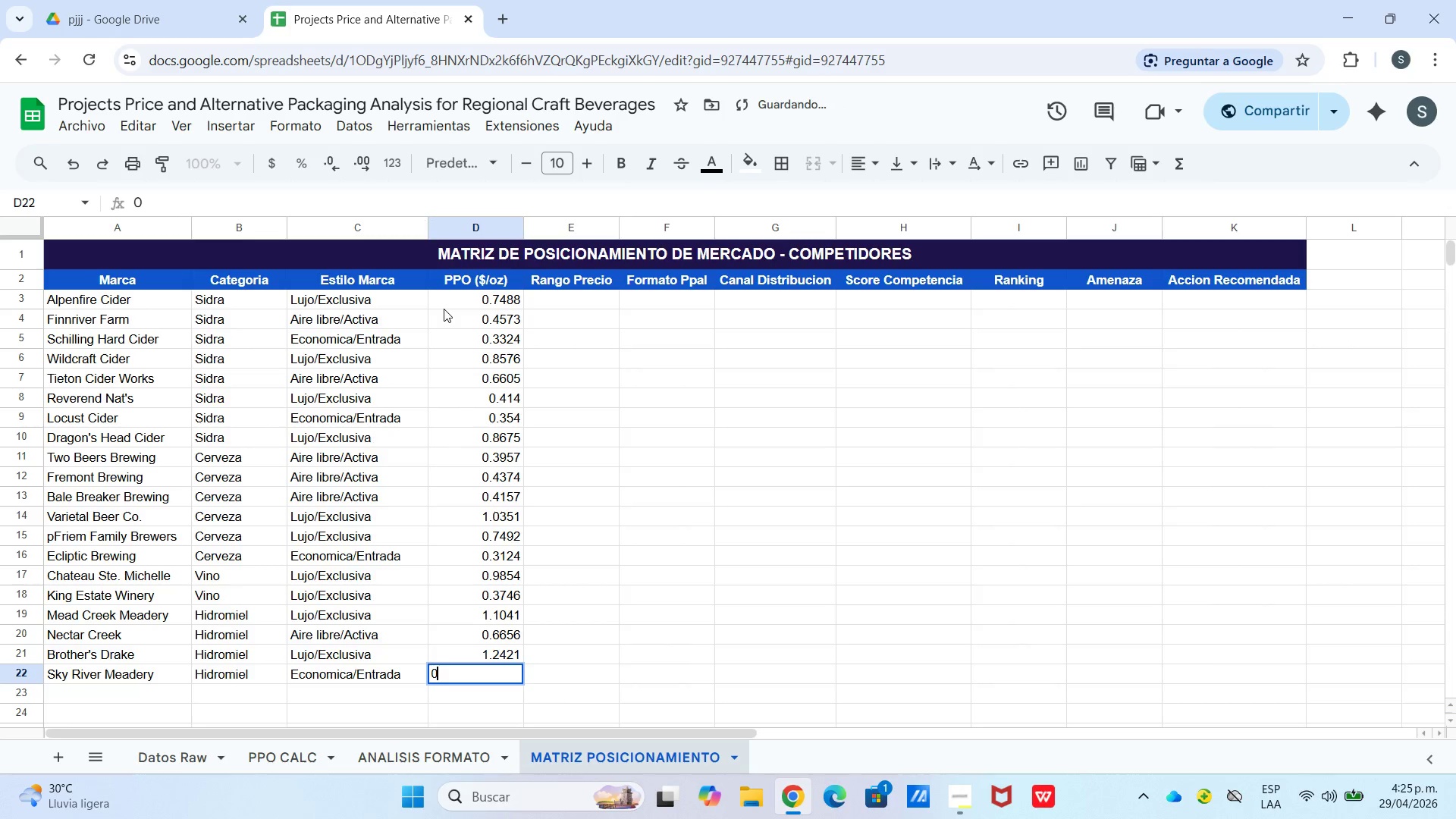 
key(NumpadDecimal)
 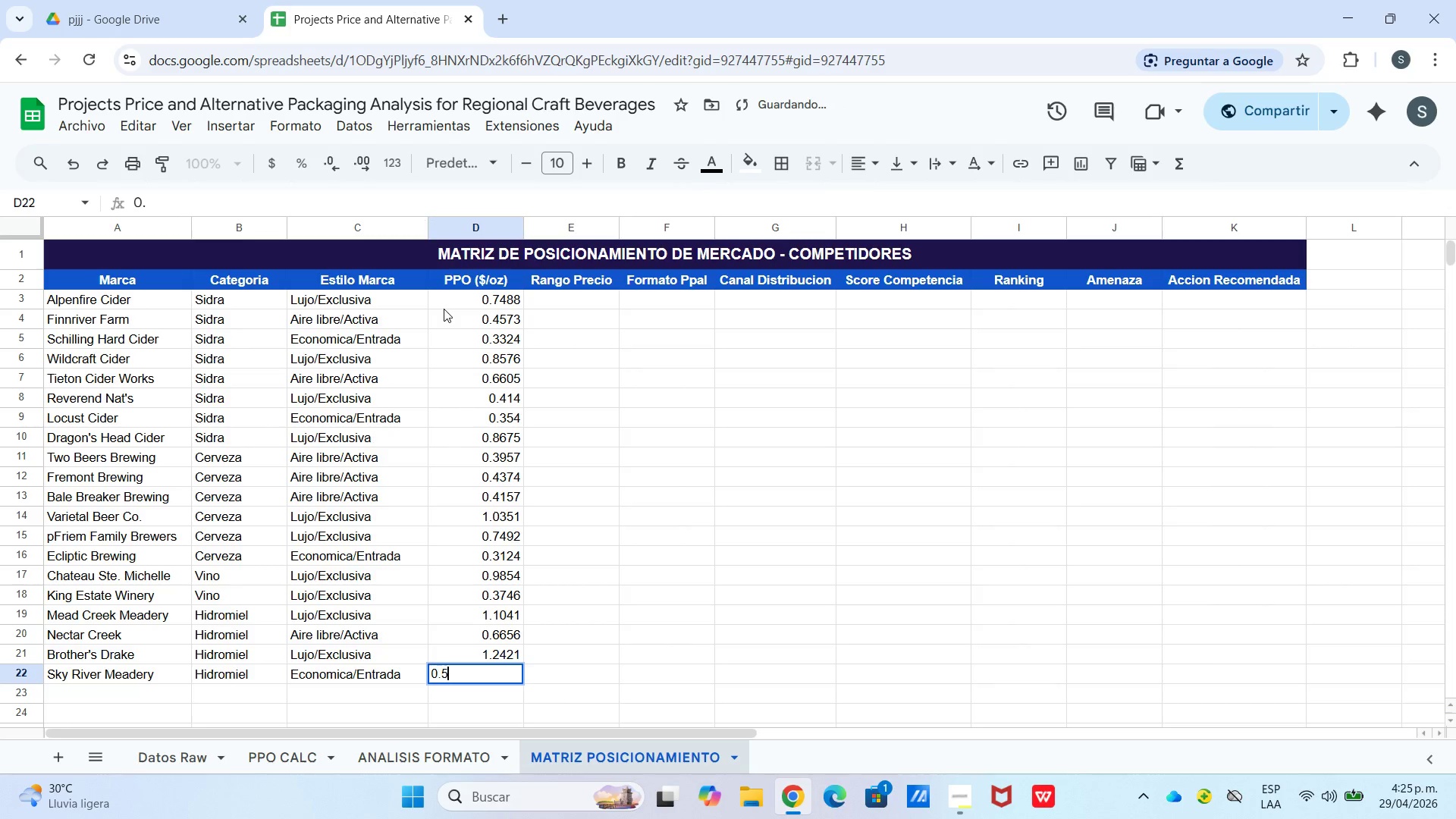 
key(Numpad5)
 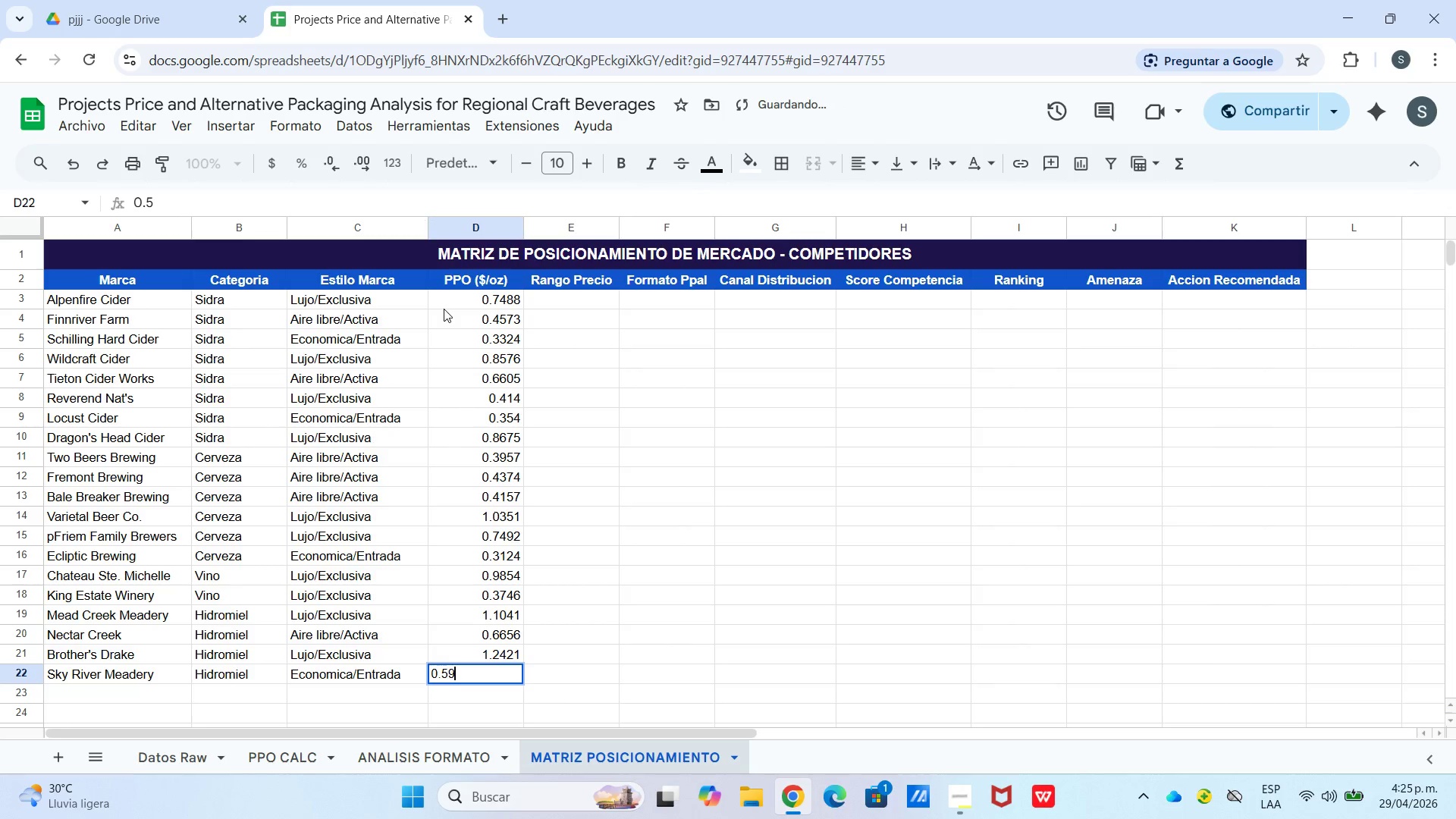 
key(Numpad9)
 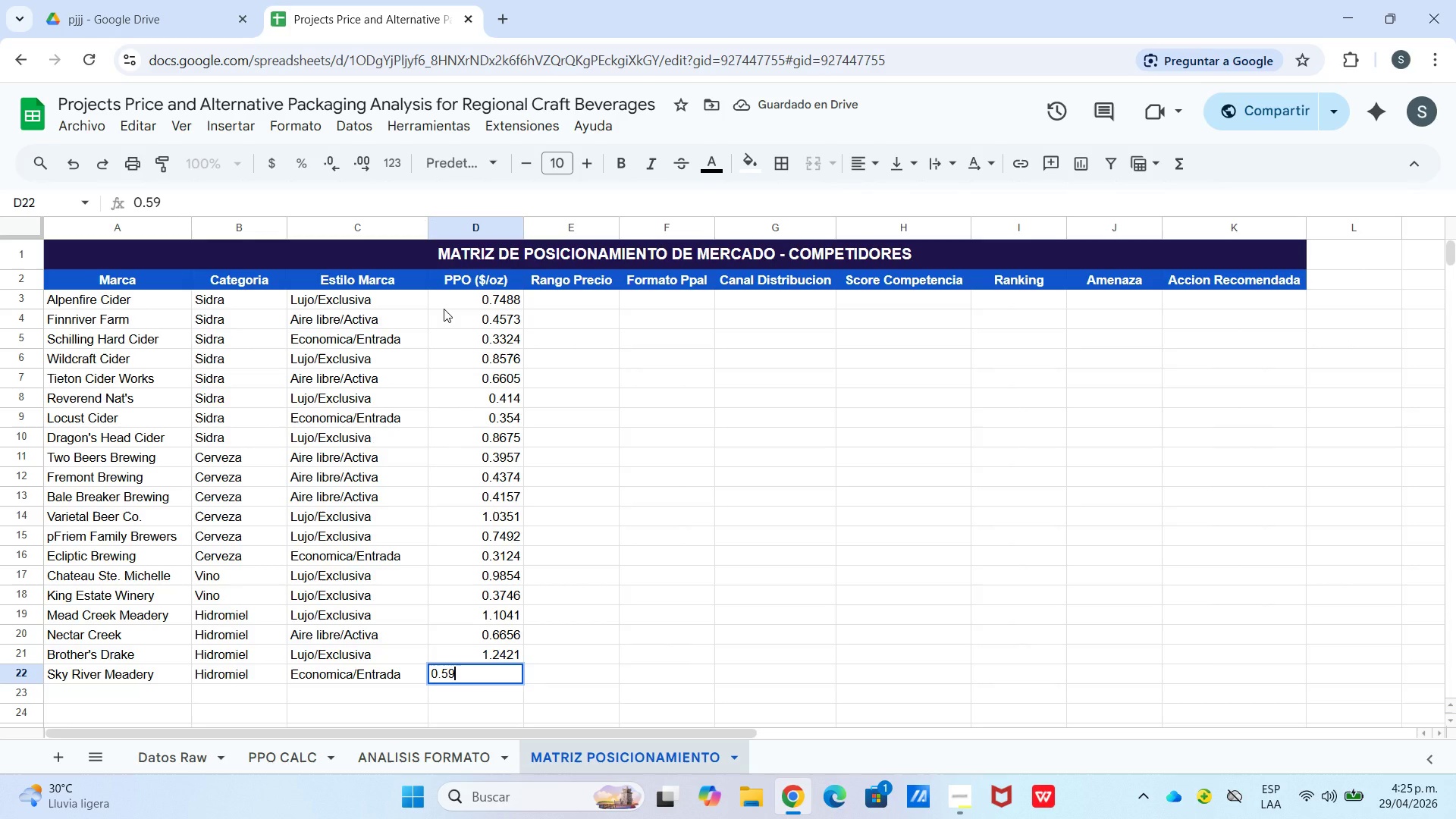 
key(Numpad1)
 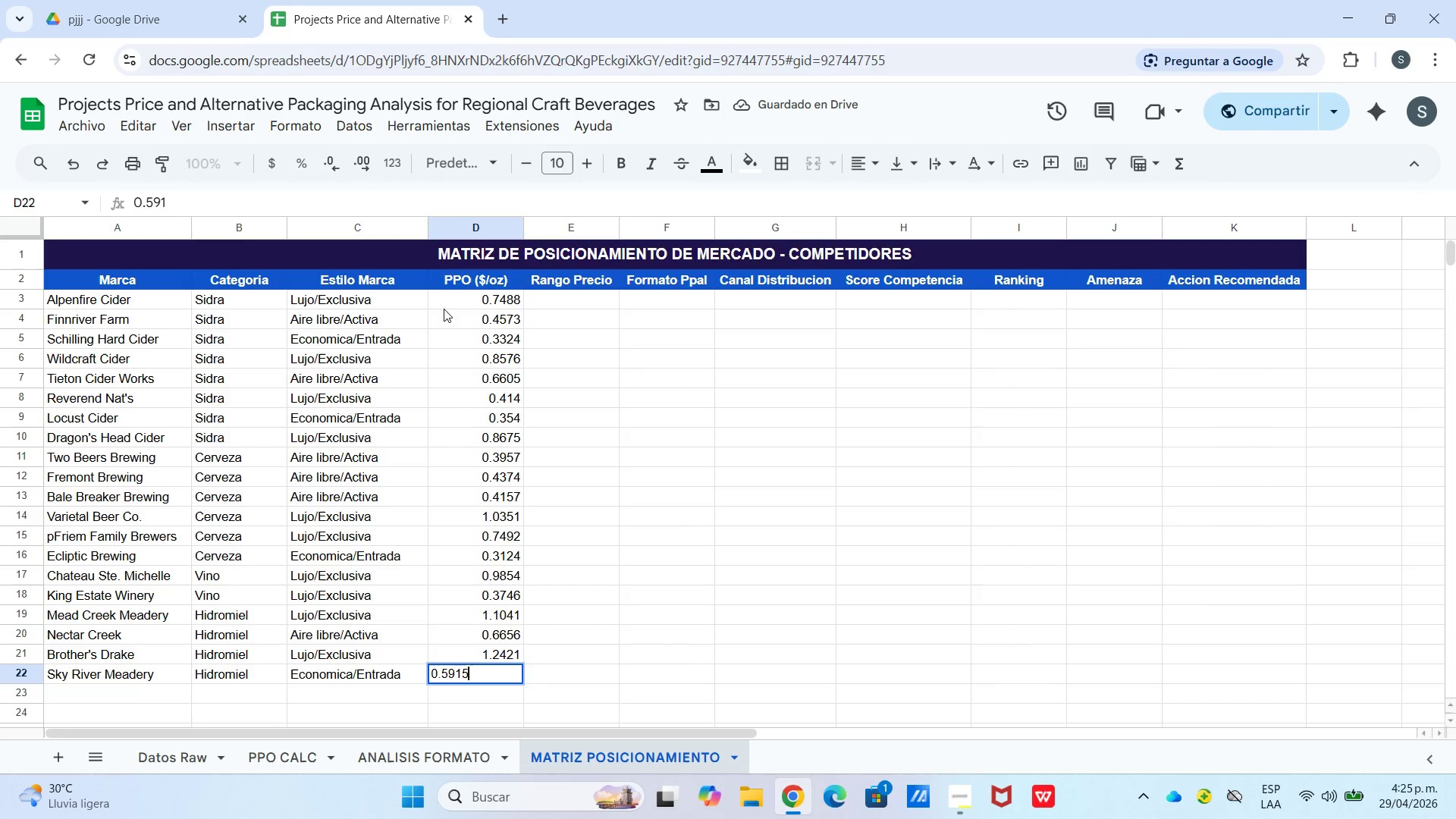 
key(Numpad5)
 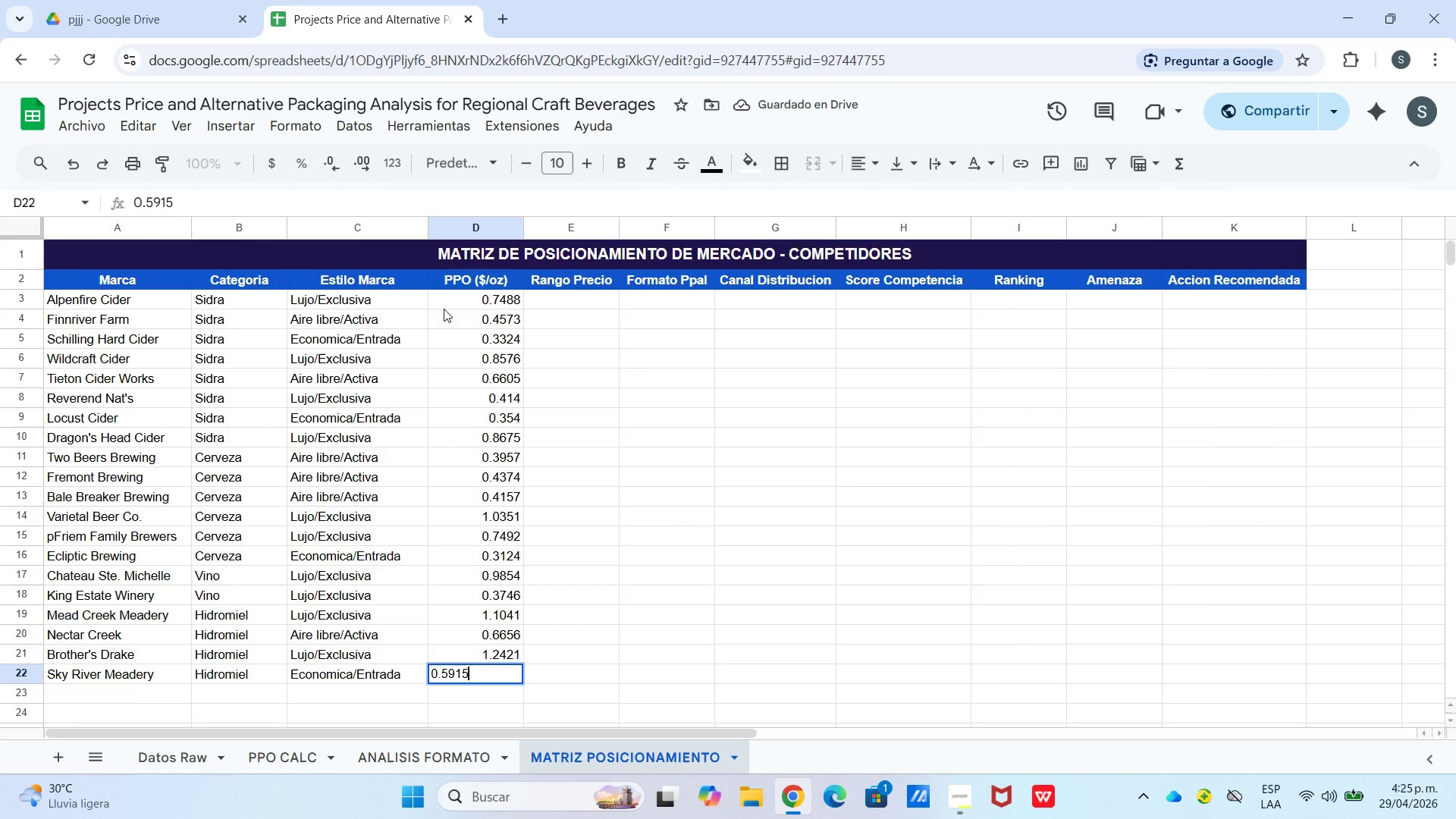 
key(Enter)
 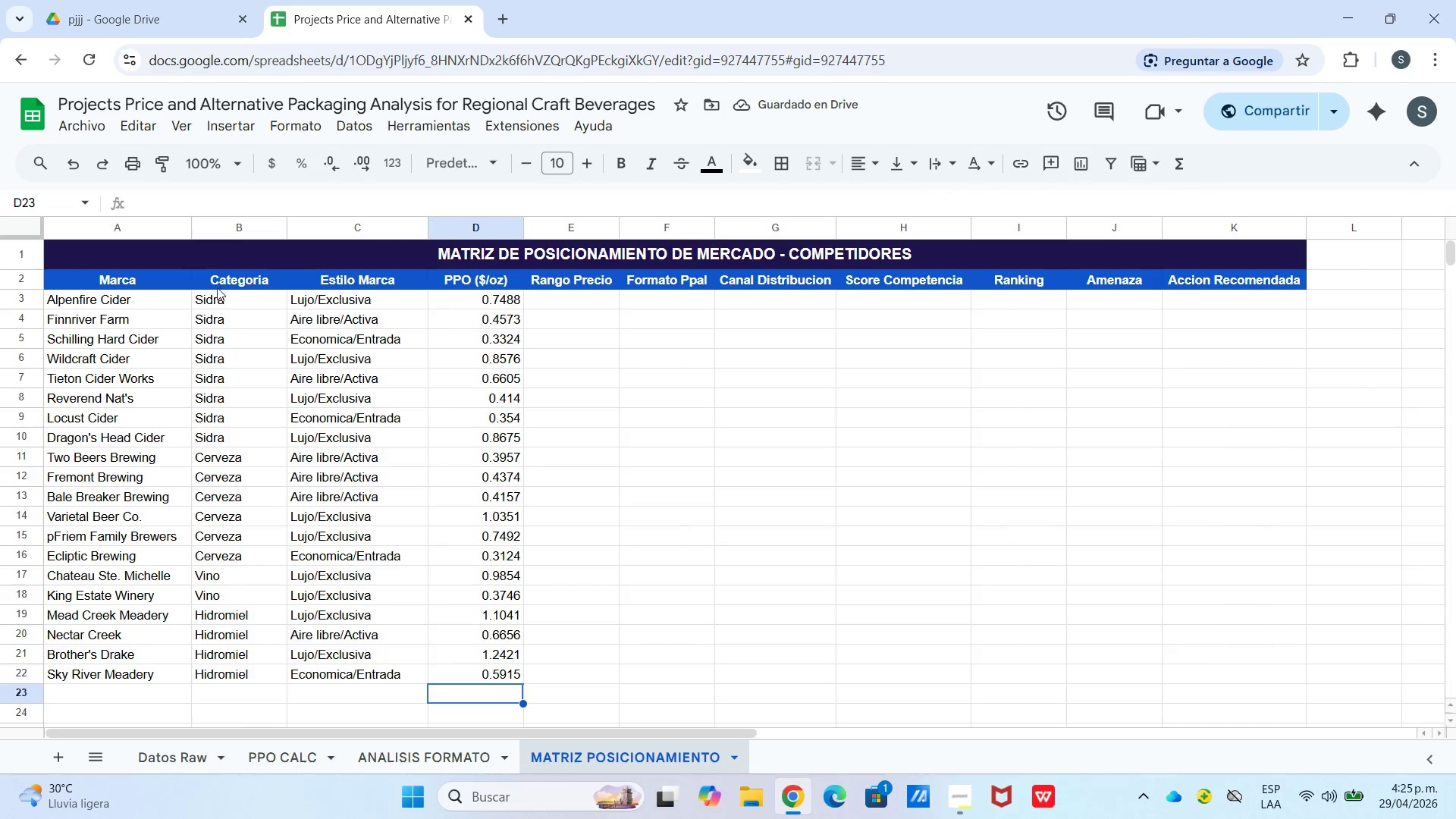 
left_click_drag(start_coordinate=[213, 300], to_coordinate=[495, 679])
 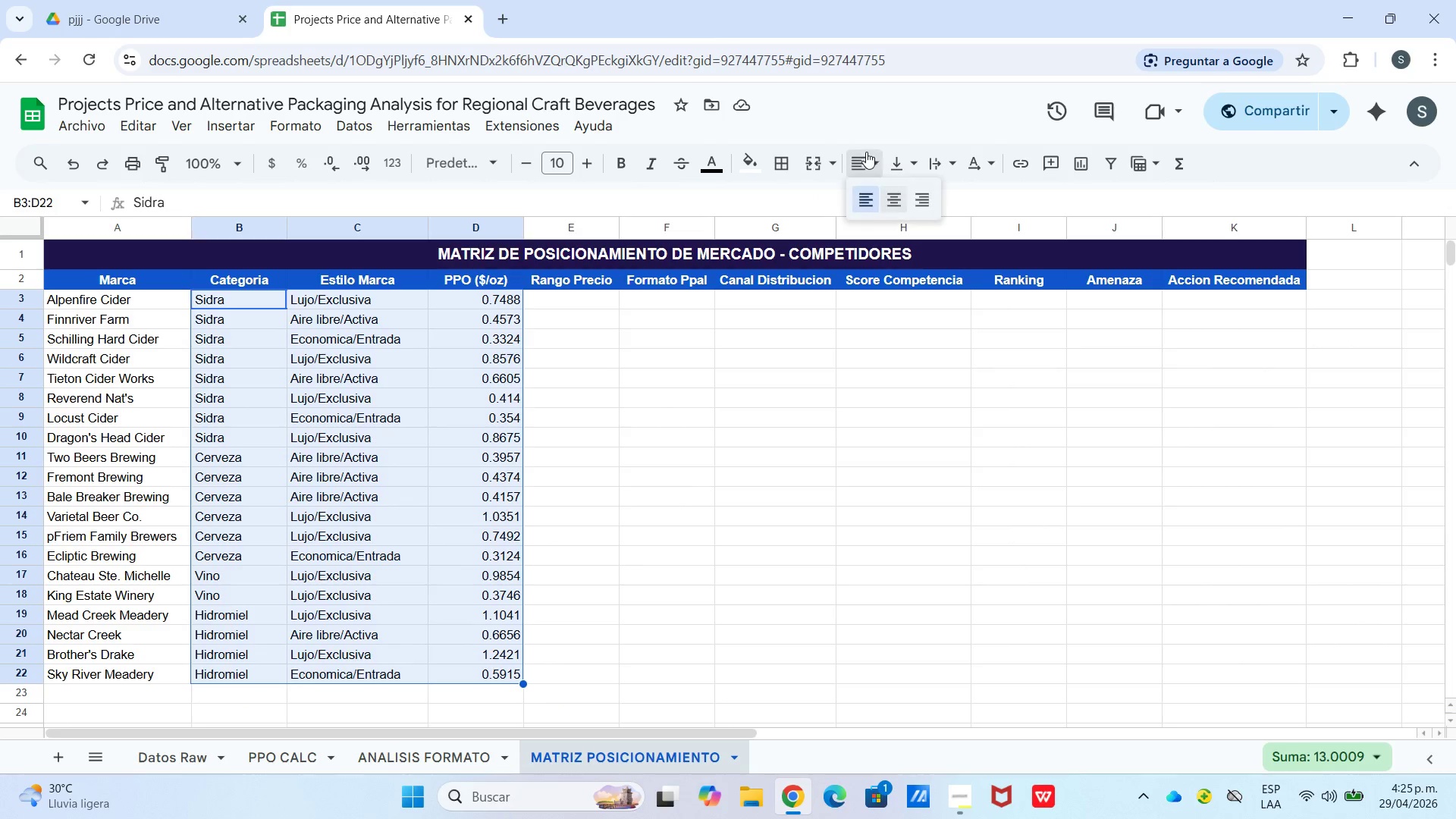 
double_click([899, 199])
 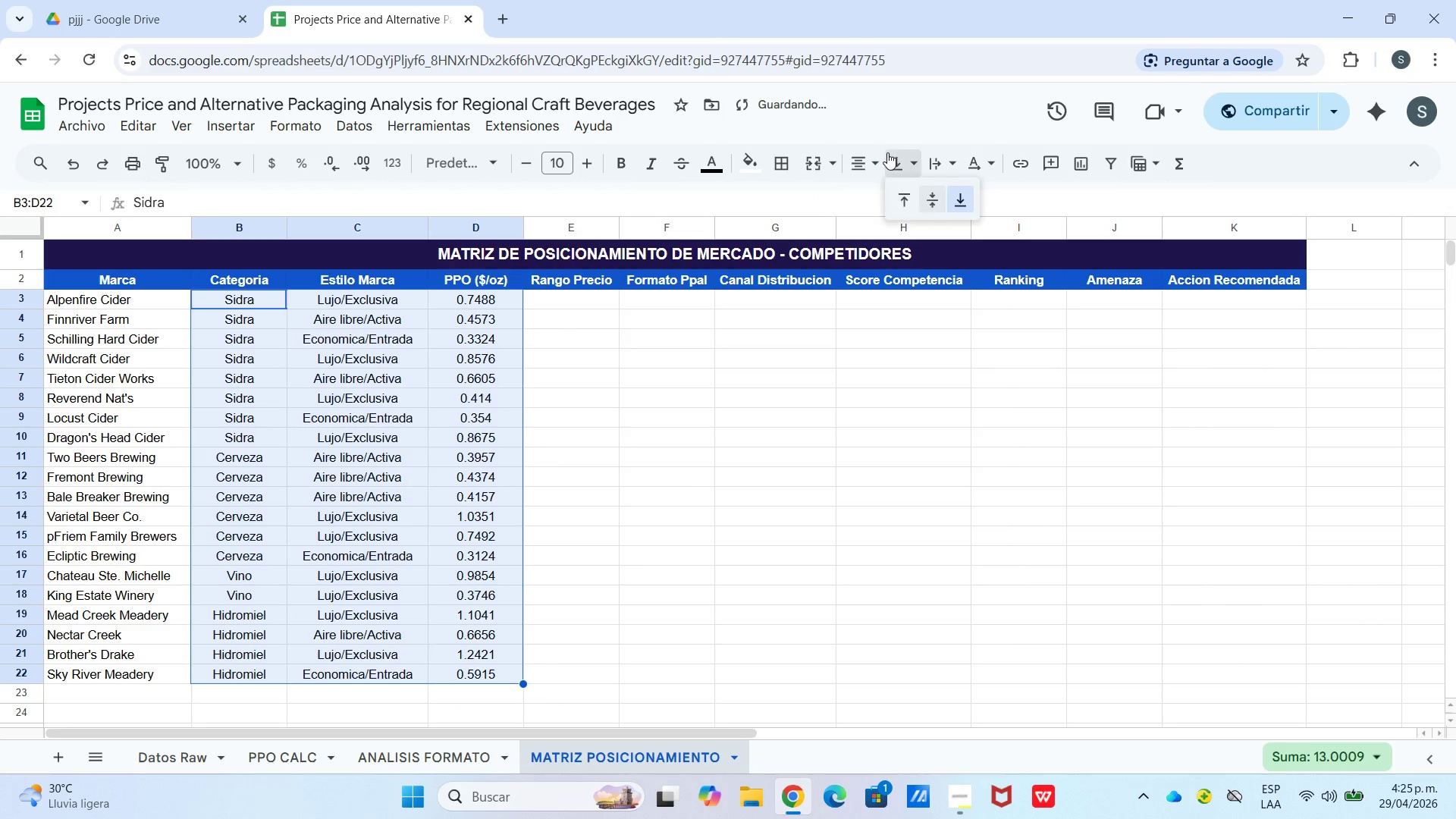 
left_click_drag(start_coordinate=[887, 152], to_coordinate=[908, 166])
 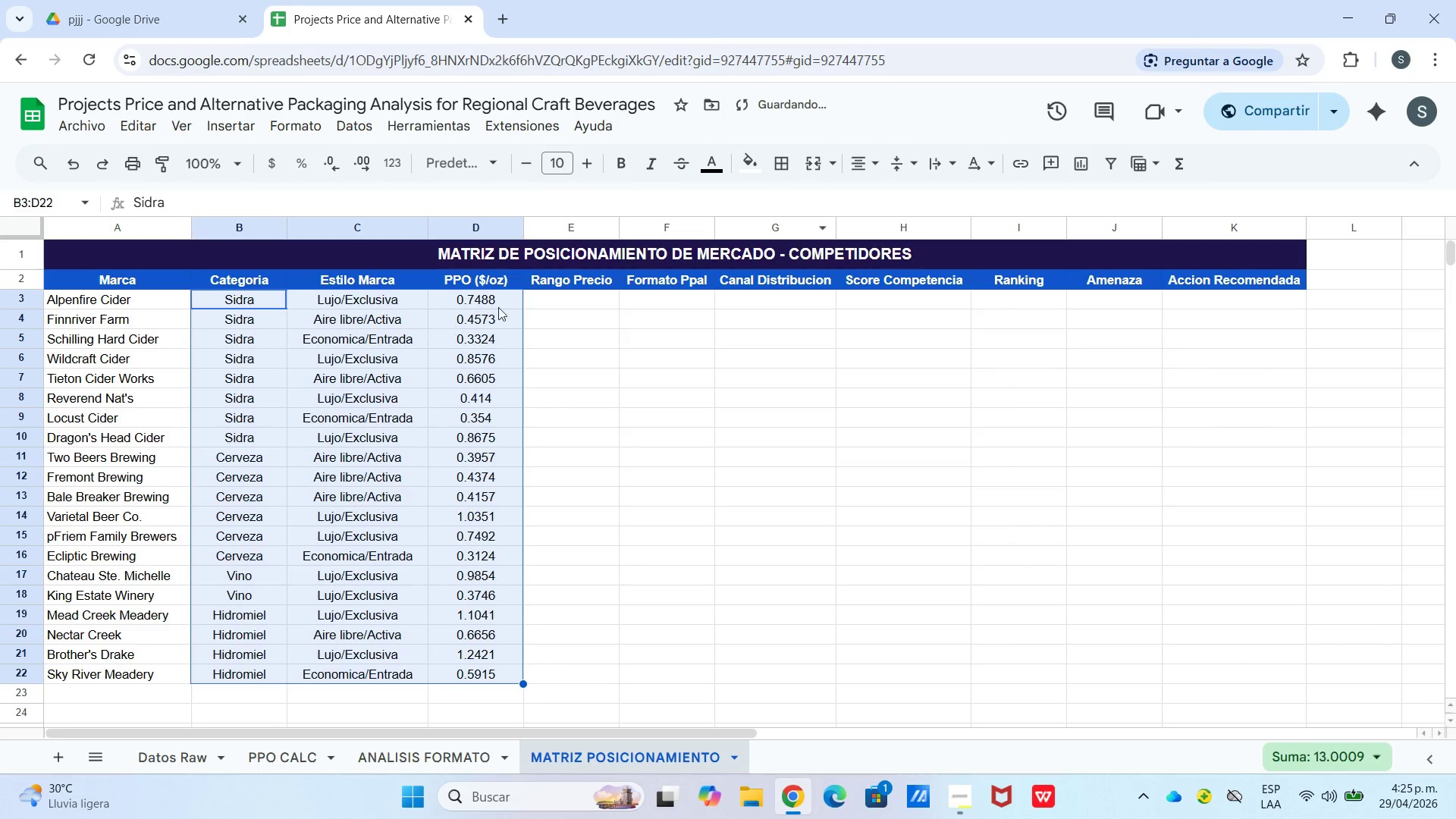 
left_click_drag(start_coordinate=[526, 305], to_coordinate=[530, 309])
 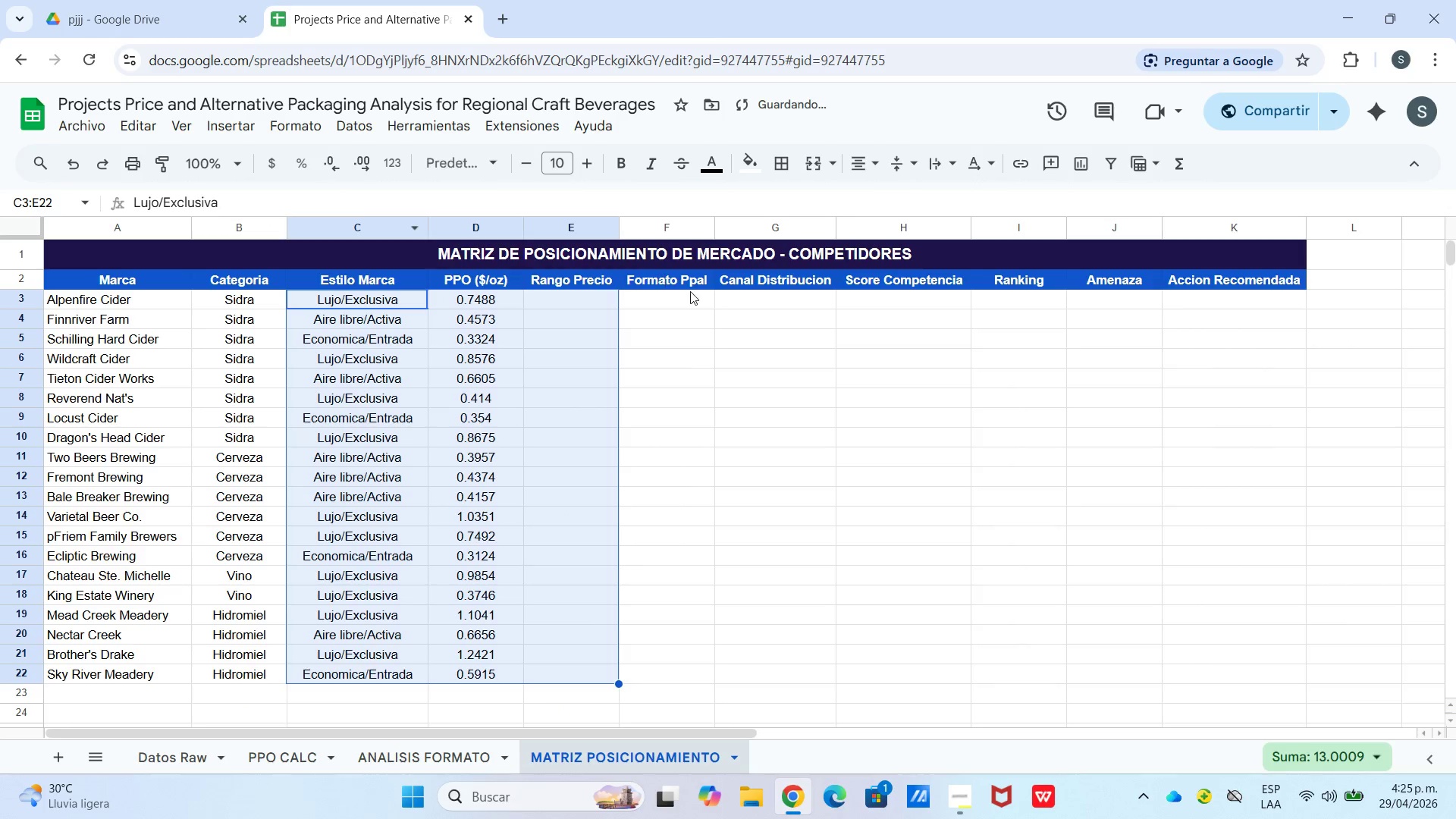 
double_click([516, 303])
 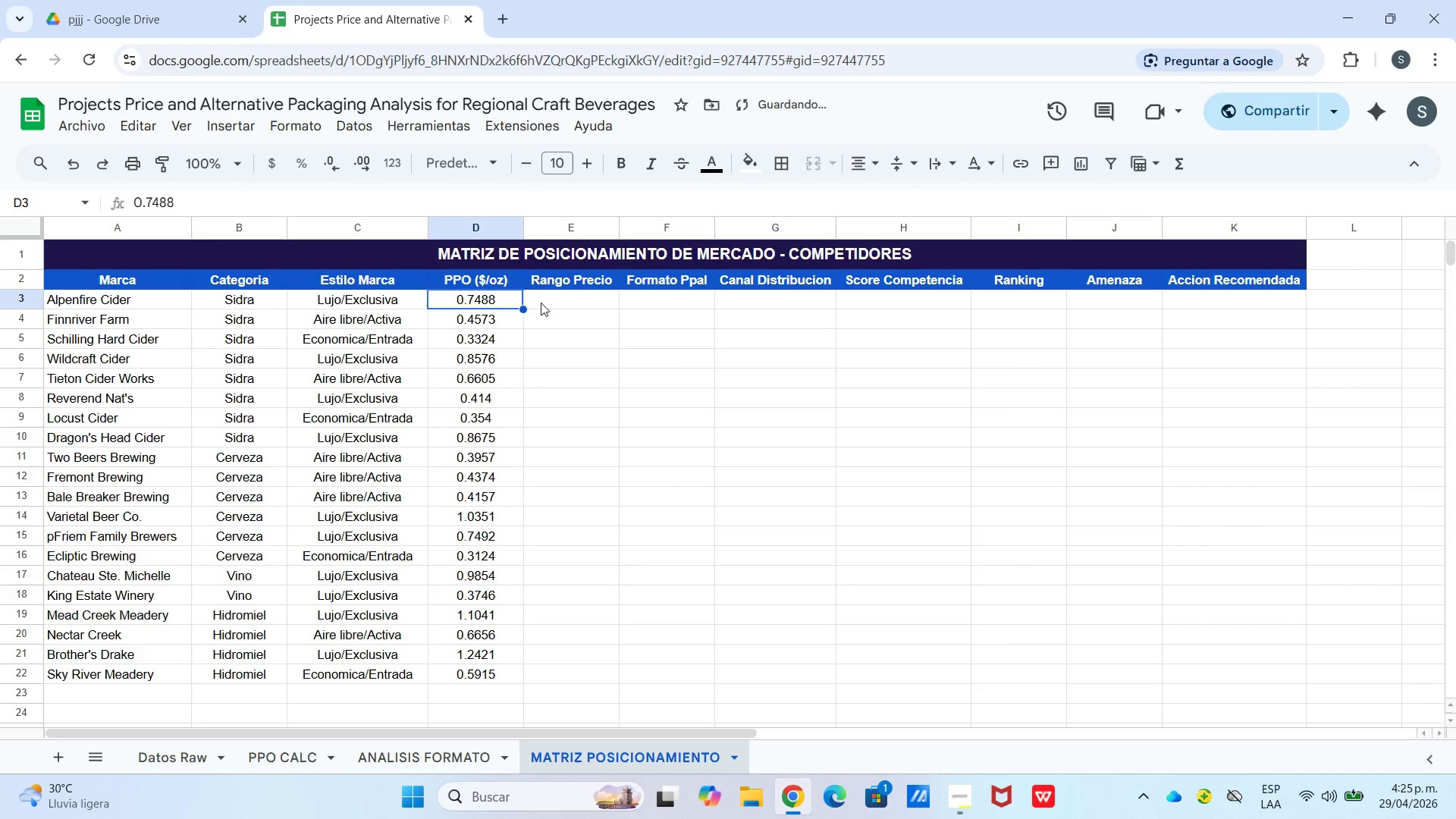 
triple_click([543, 303])
 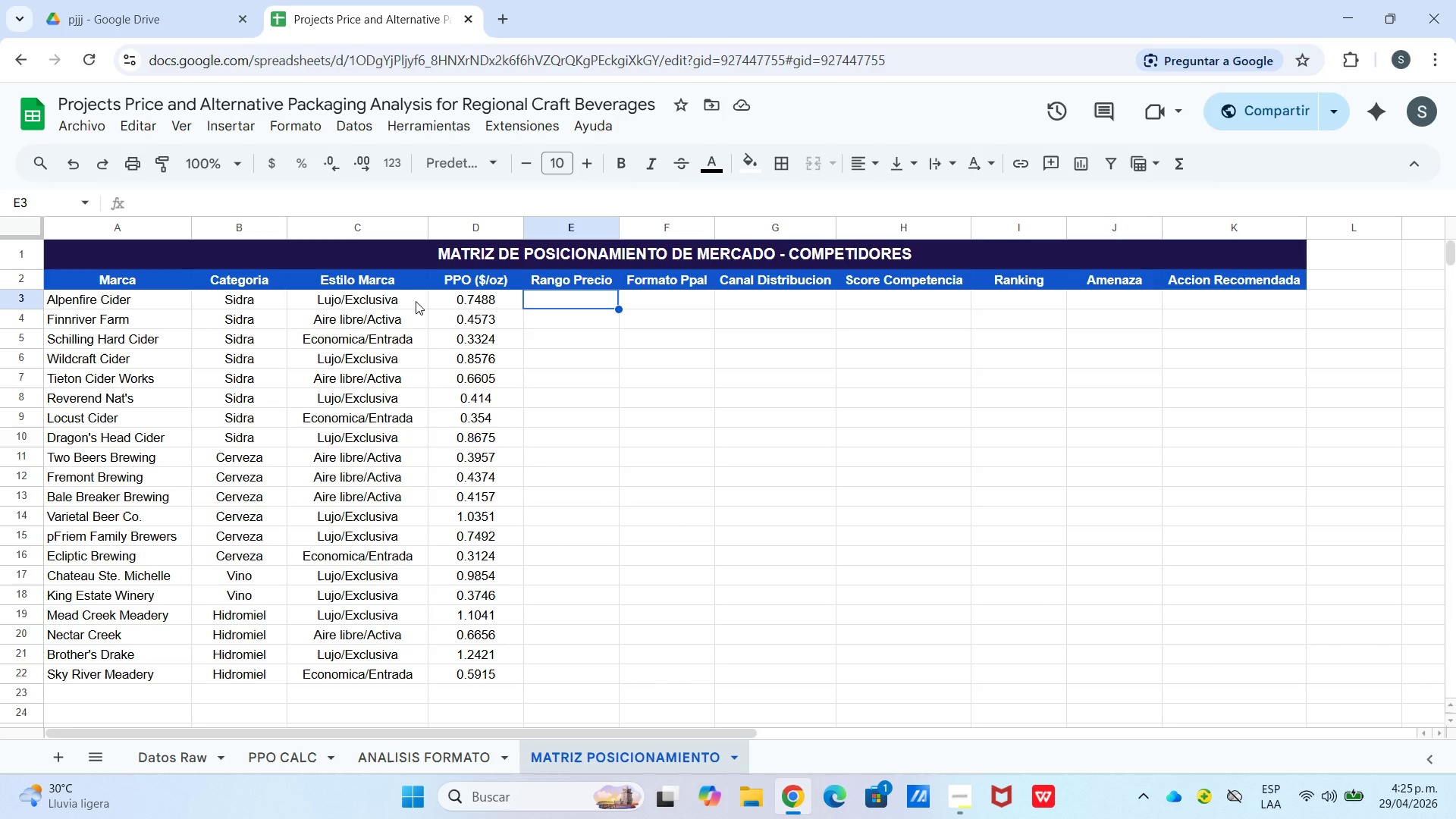 
wait(10.58)
 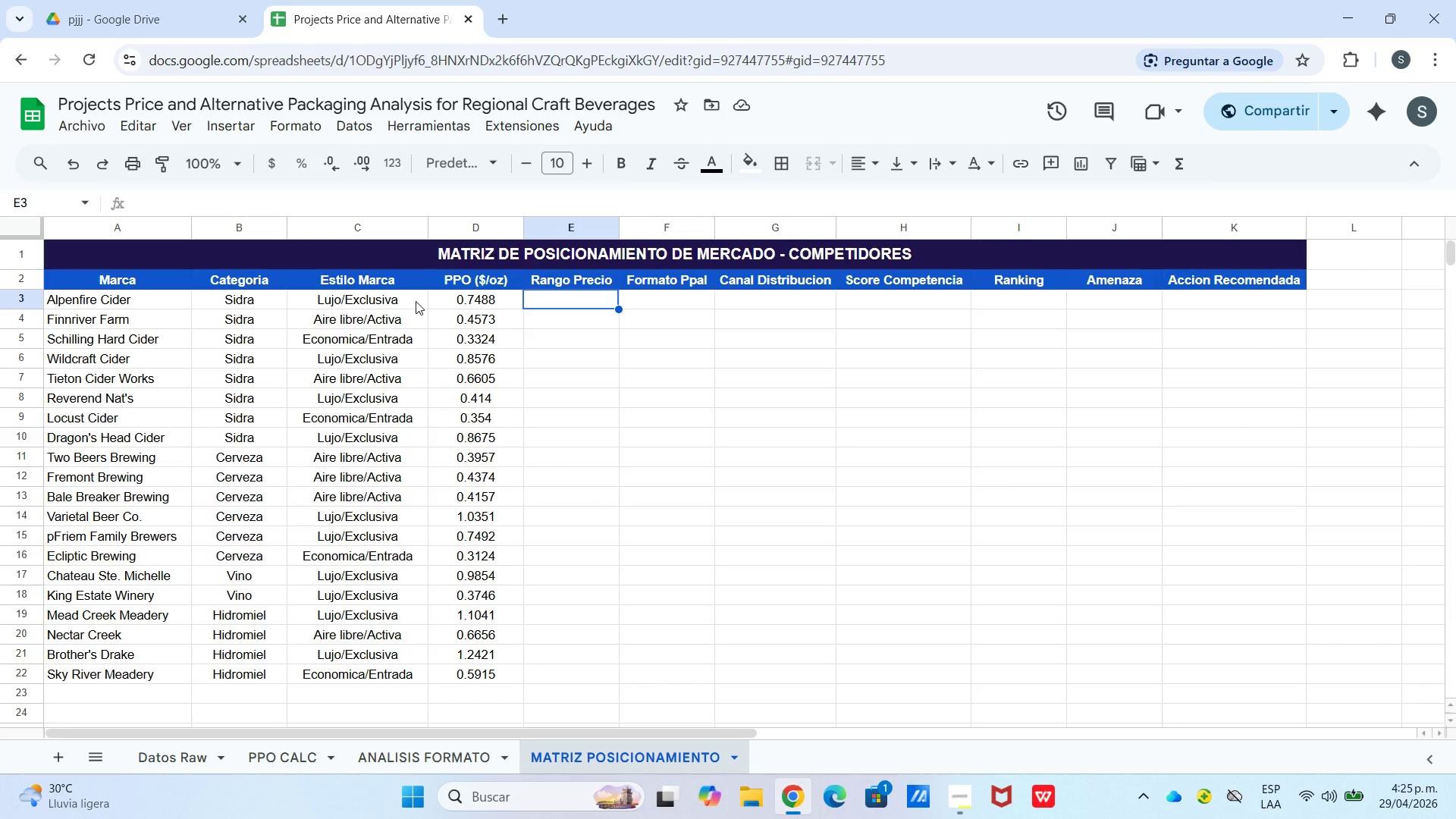 
type(Medio)
 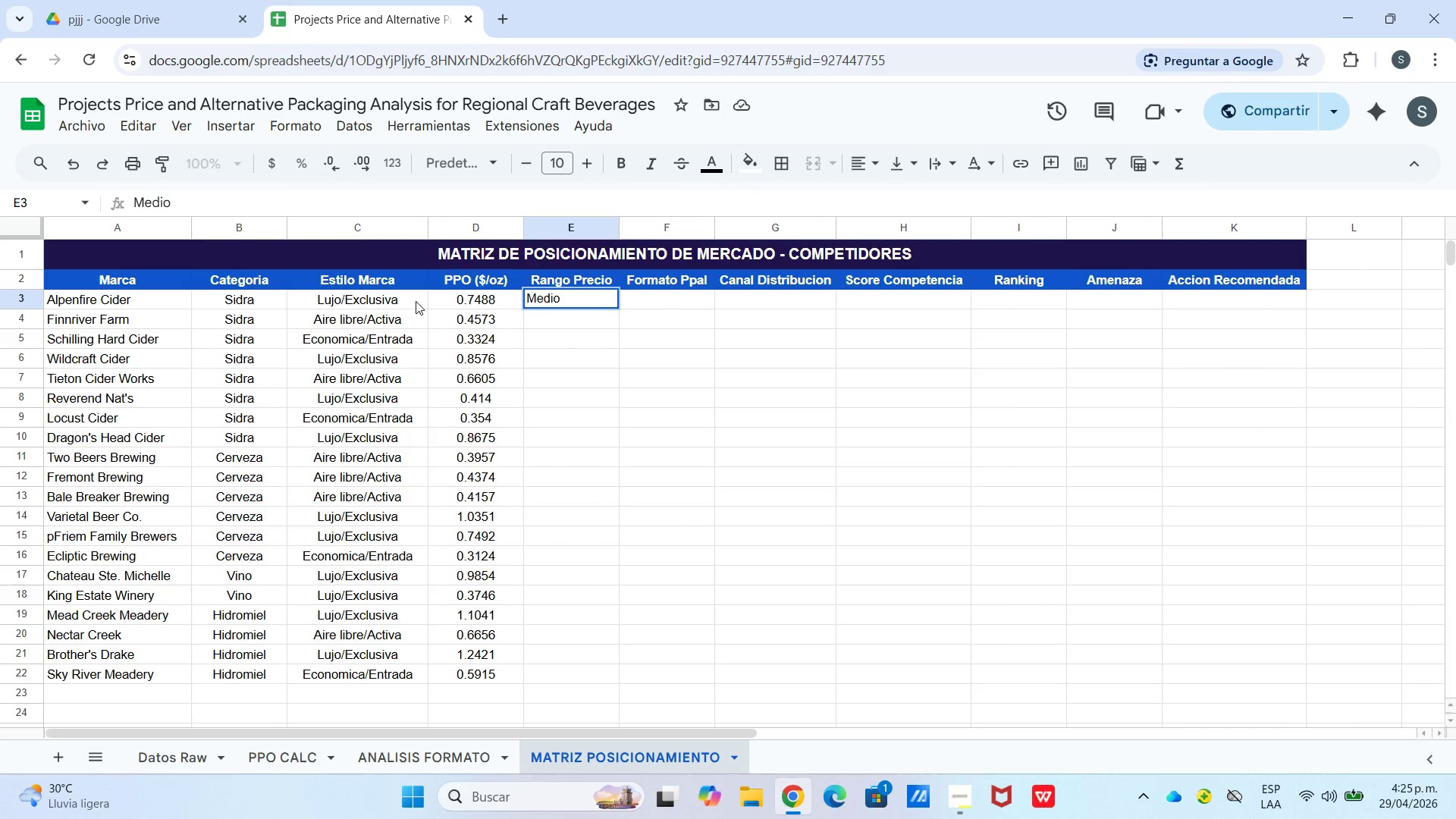 
key(Enter)
 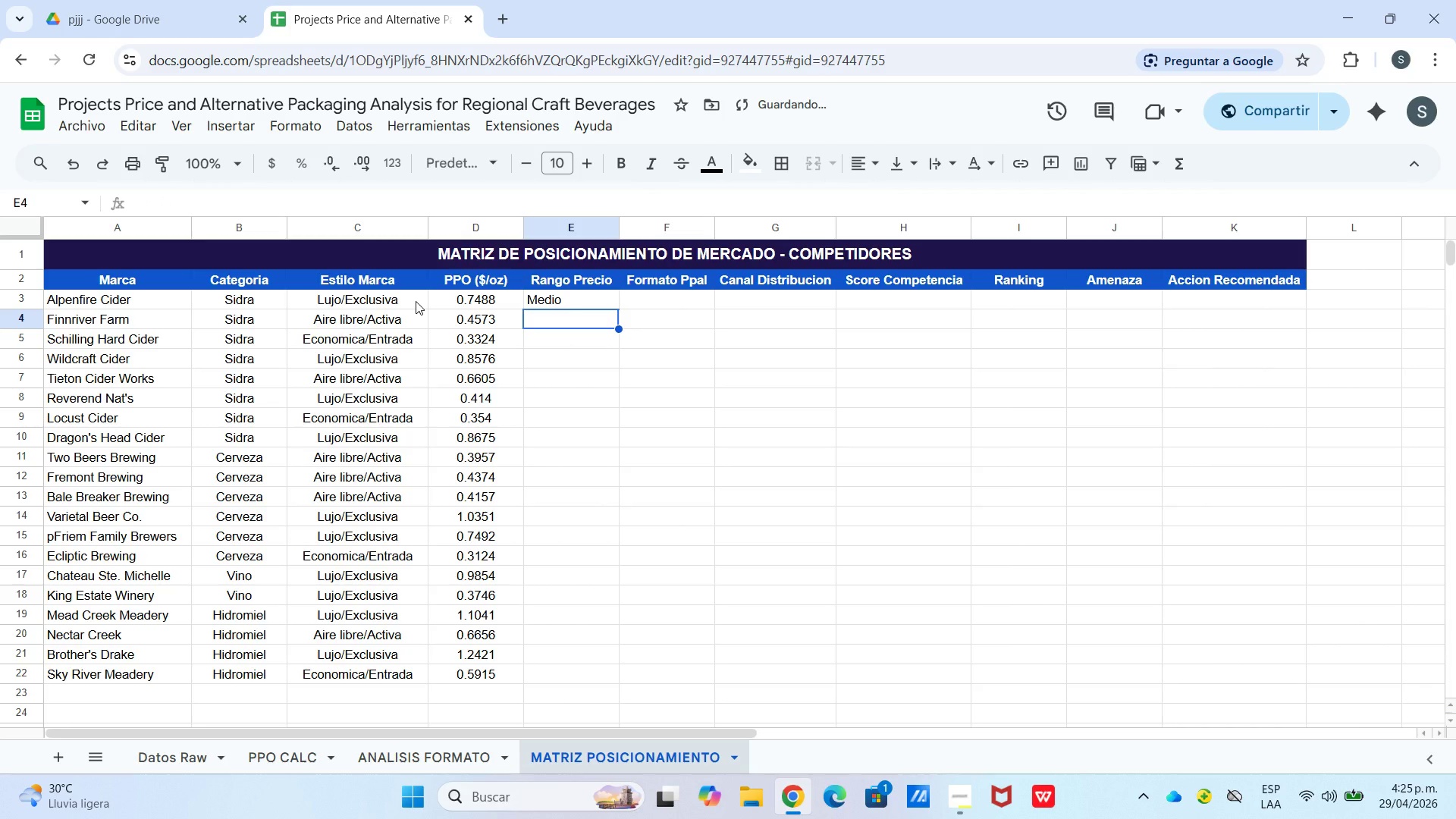 
type(Medio)
 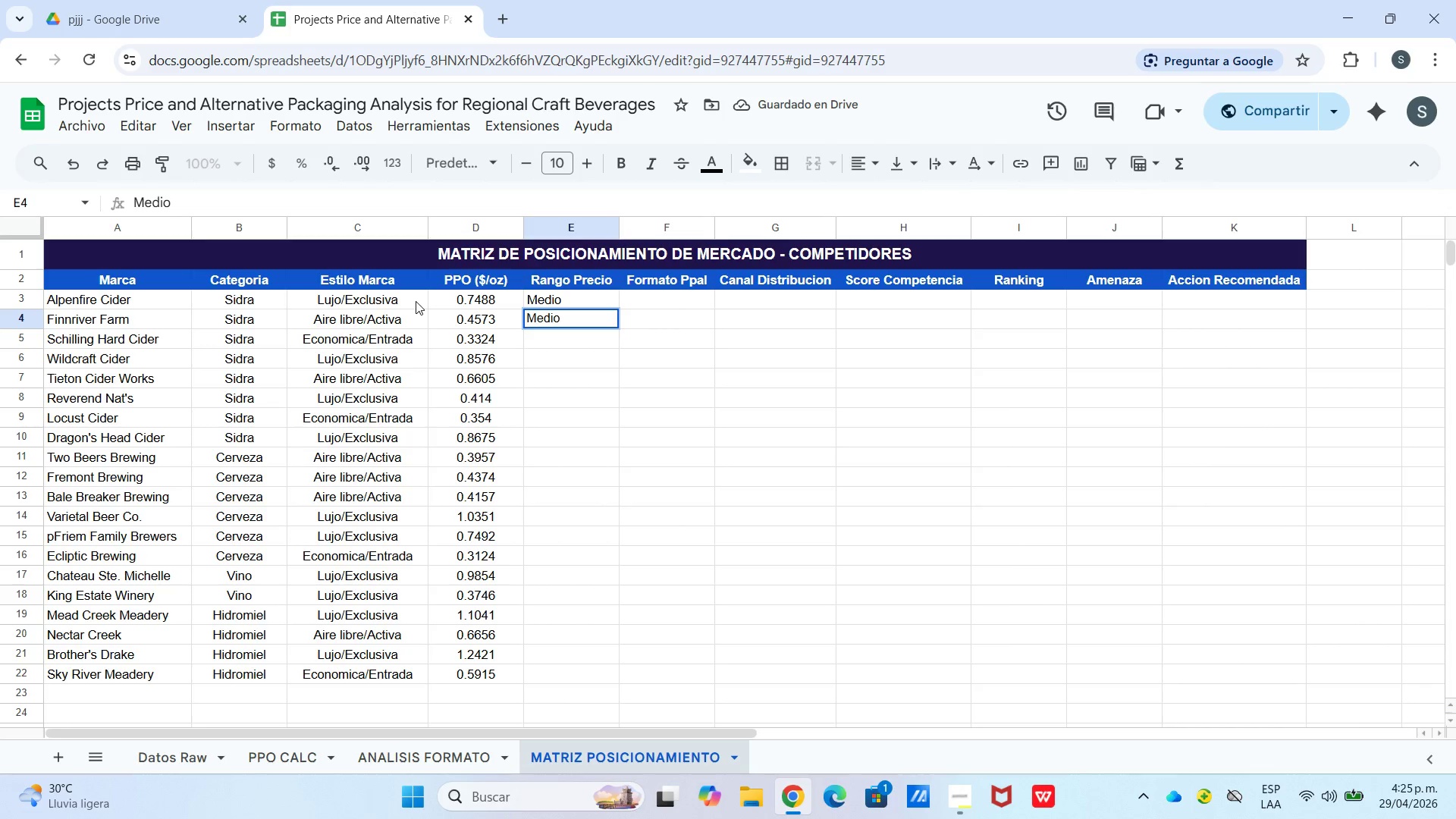 
key(Enter)
 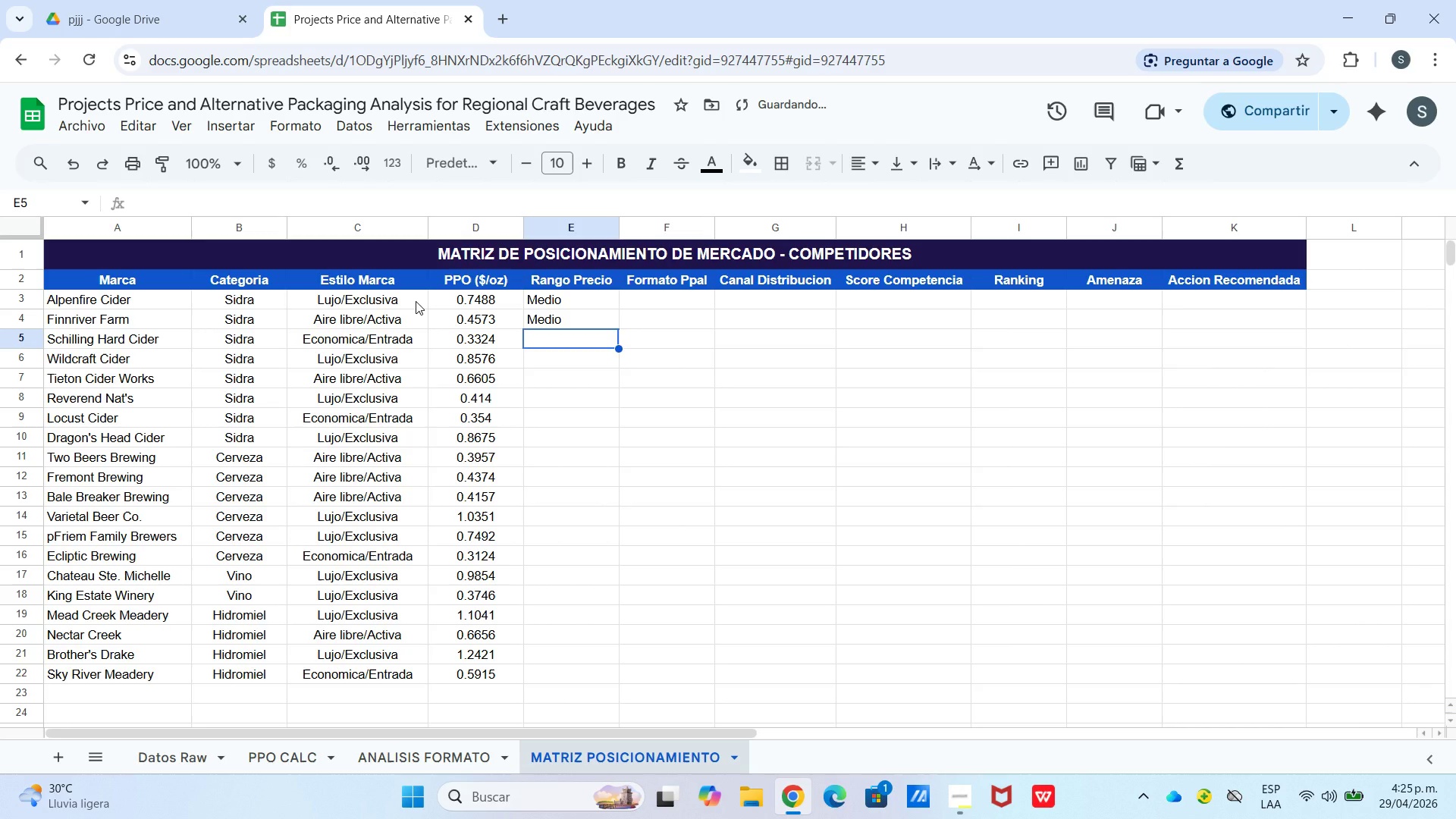 
type(Economico)
 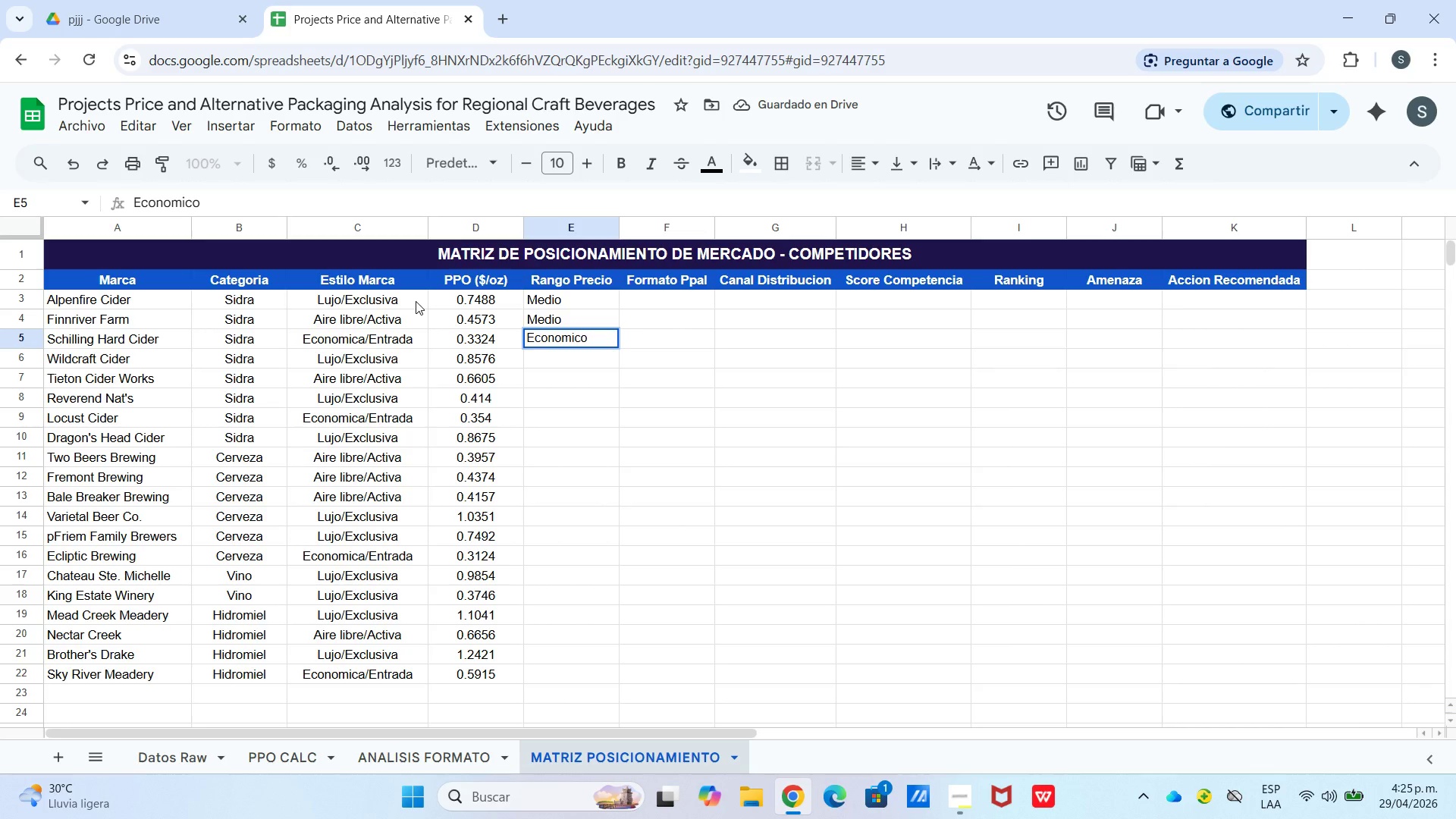 
key(Enter)
 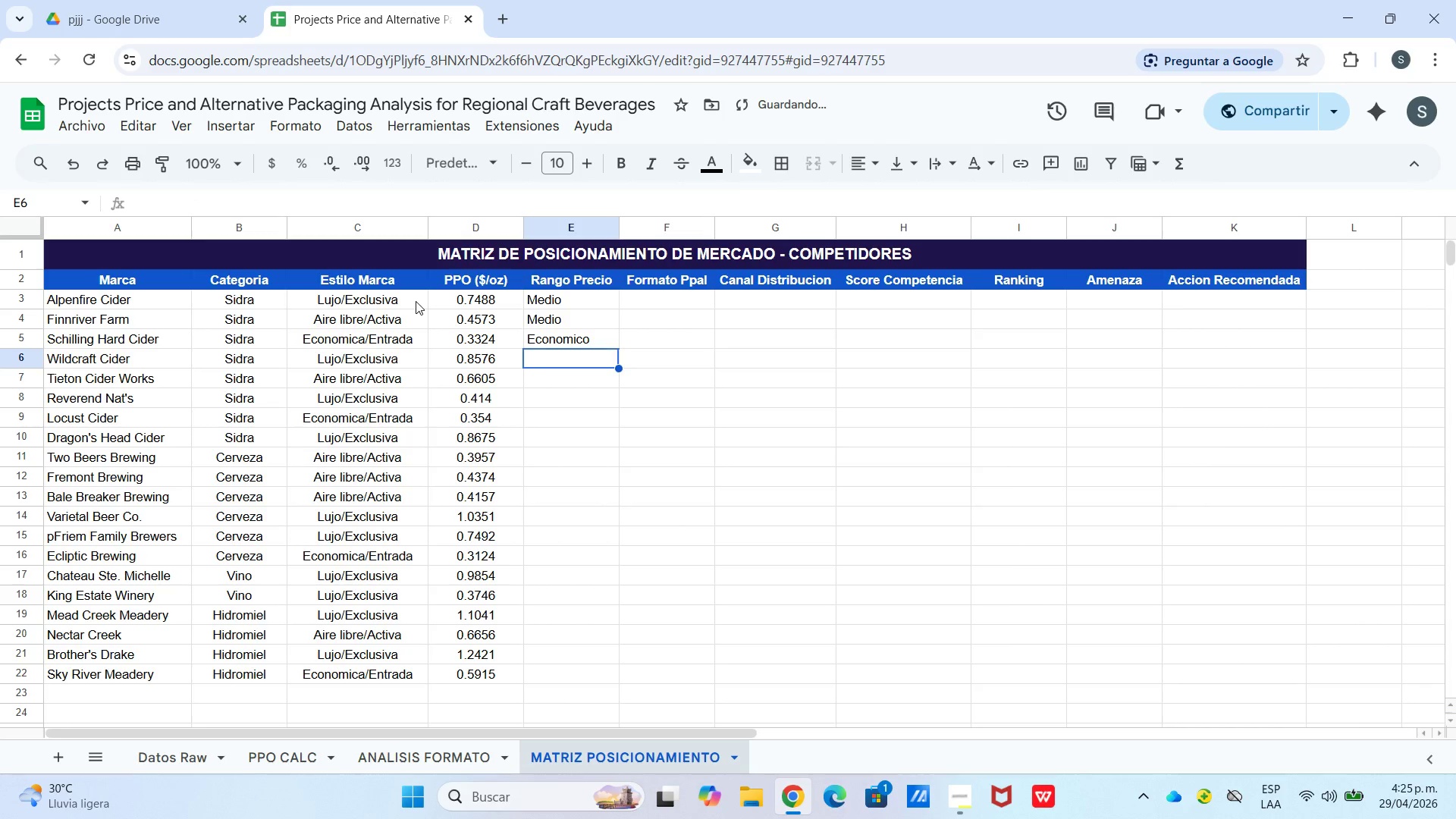 
type(Premium)
 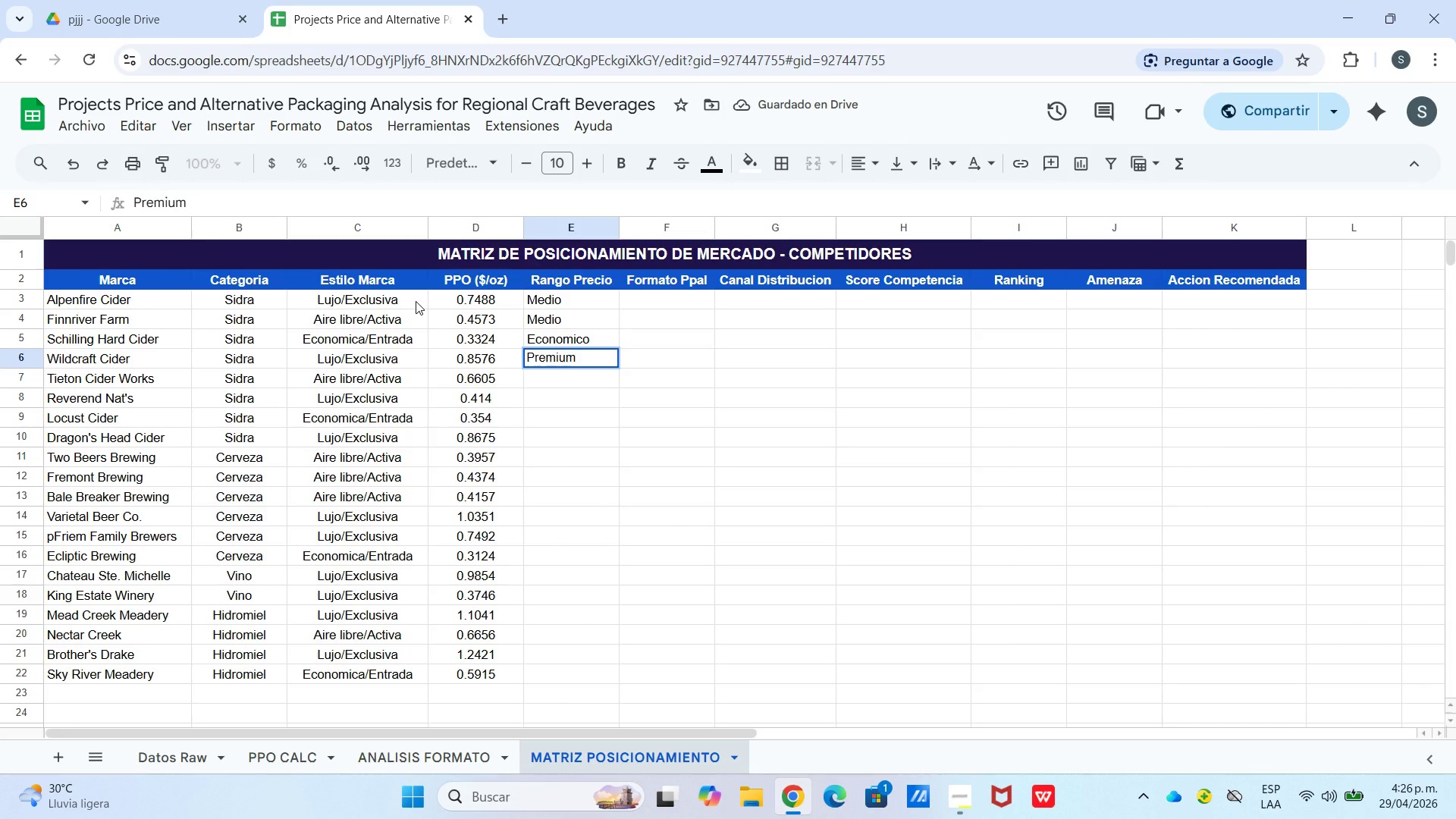 
key(Enter)
 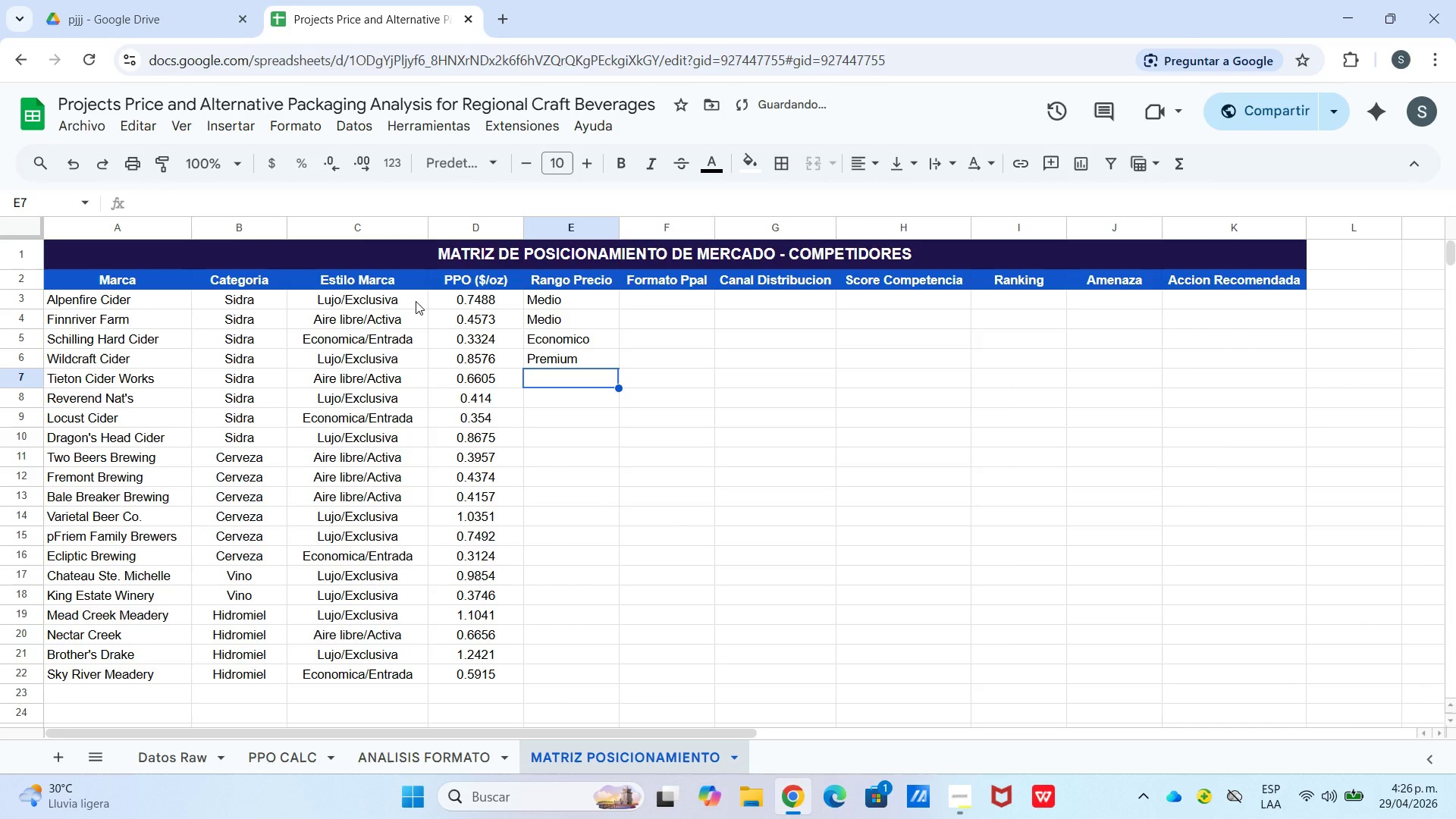 
type(Medio)
 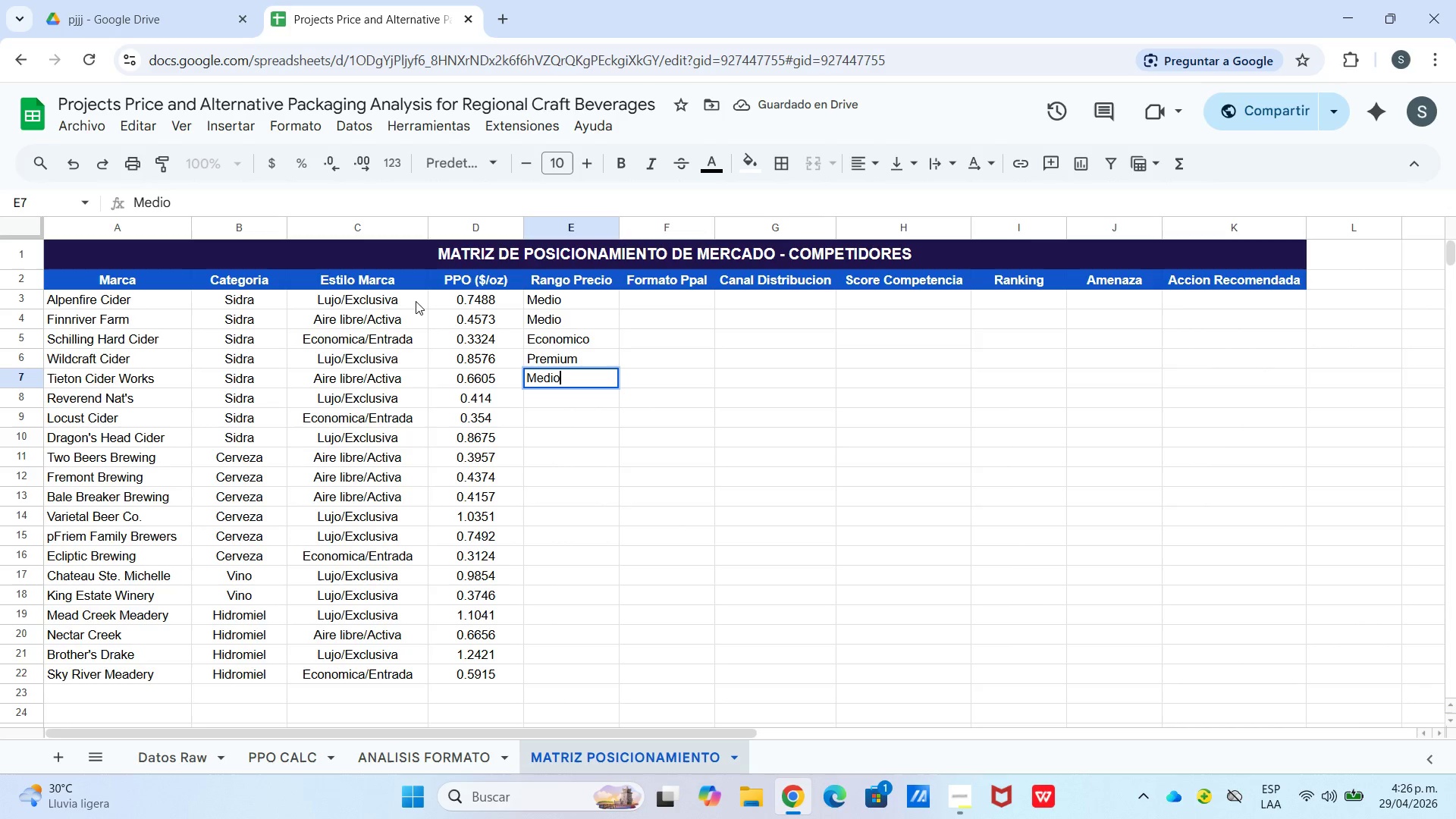 
key(Enter)
 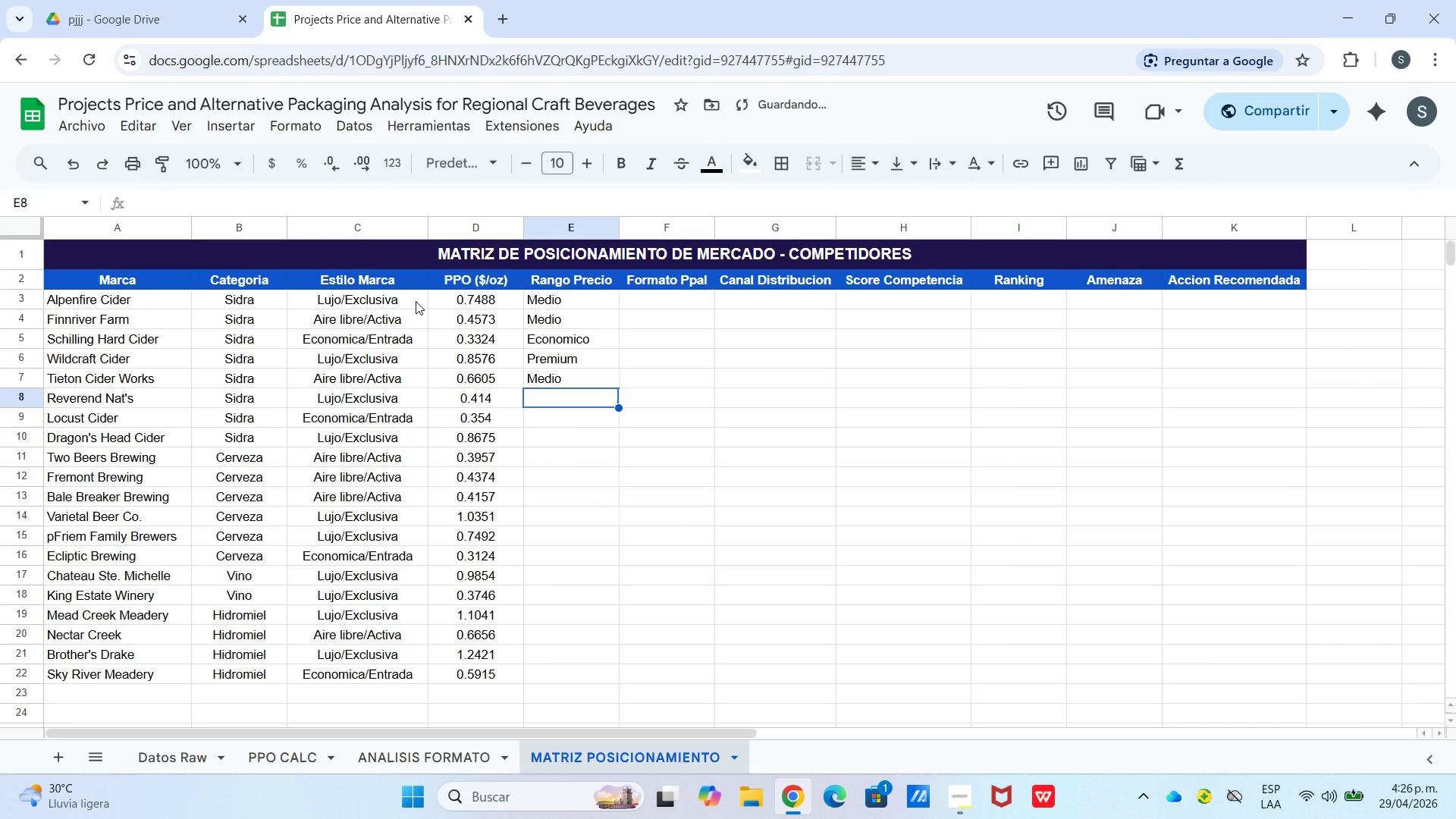 
type(Economi)
 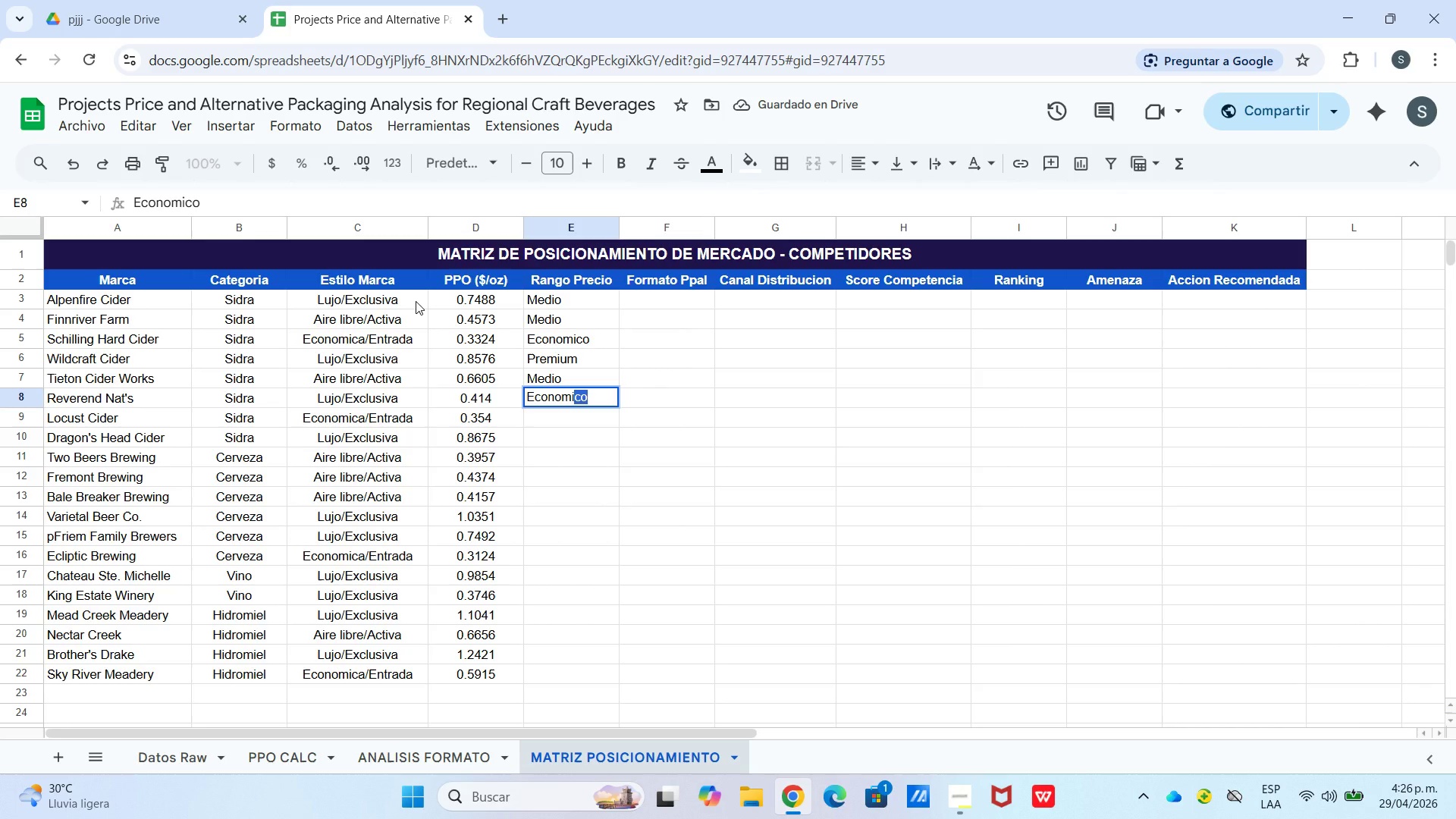 
key(Enter)
 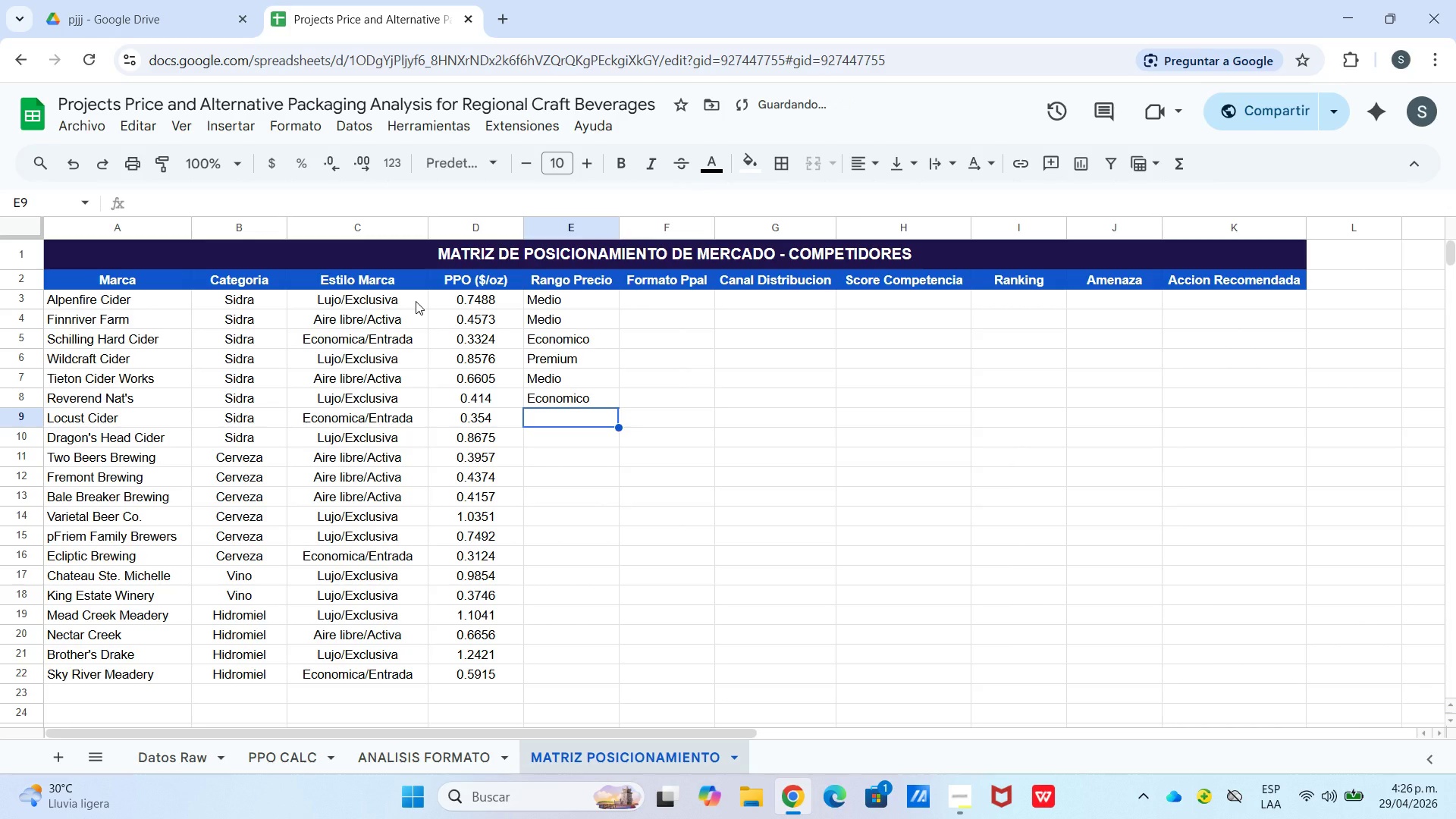 
type(Economico)
 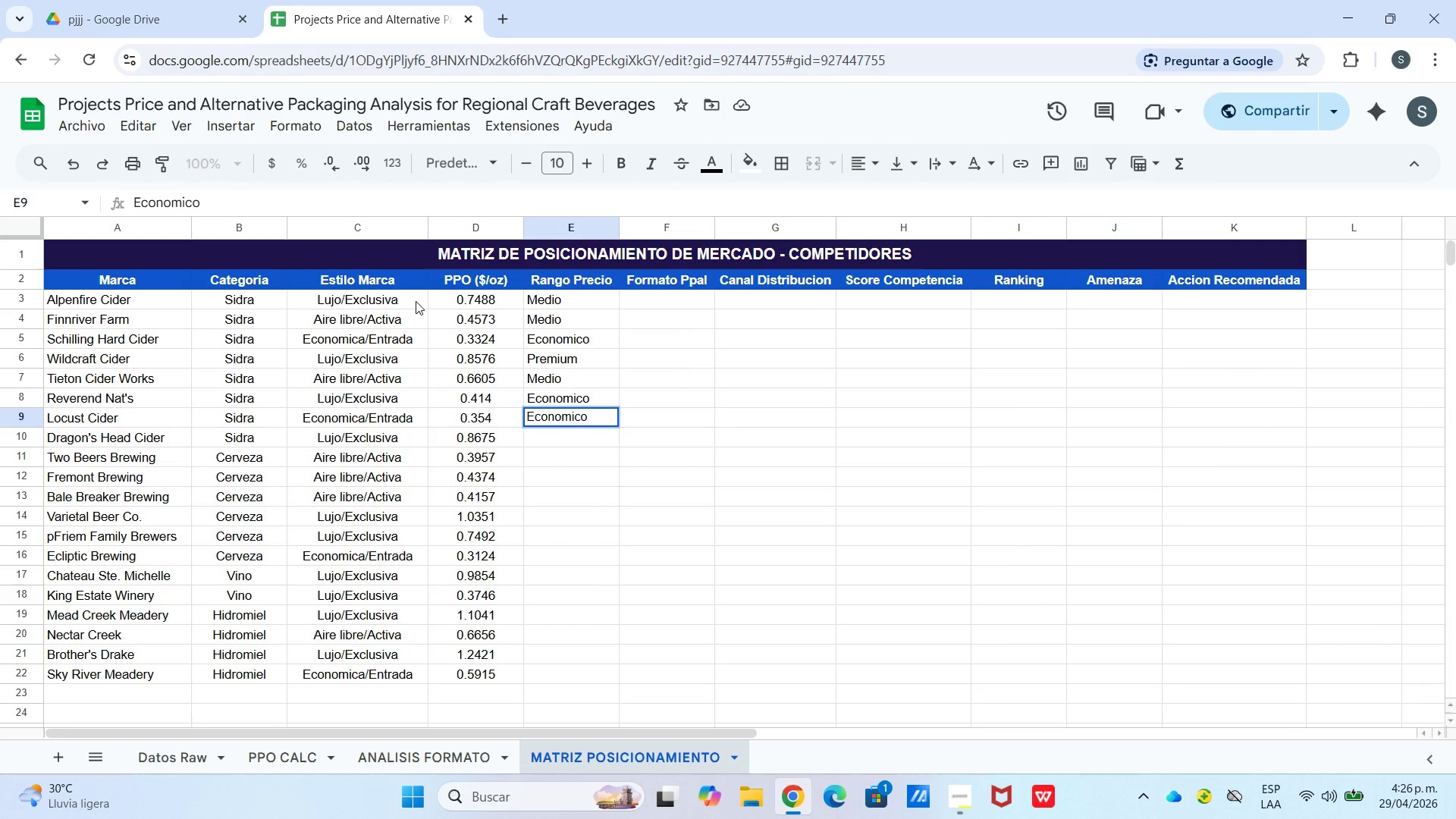 
key(Enter)
 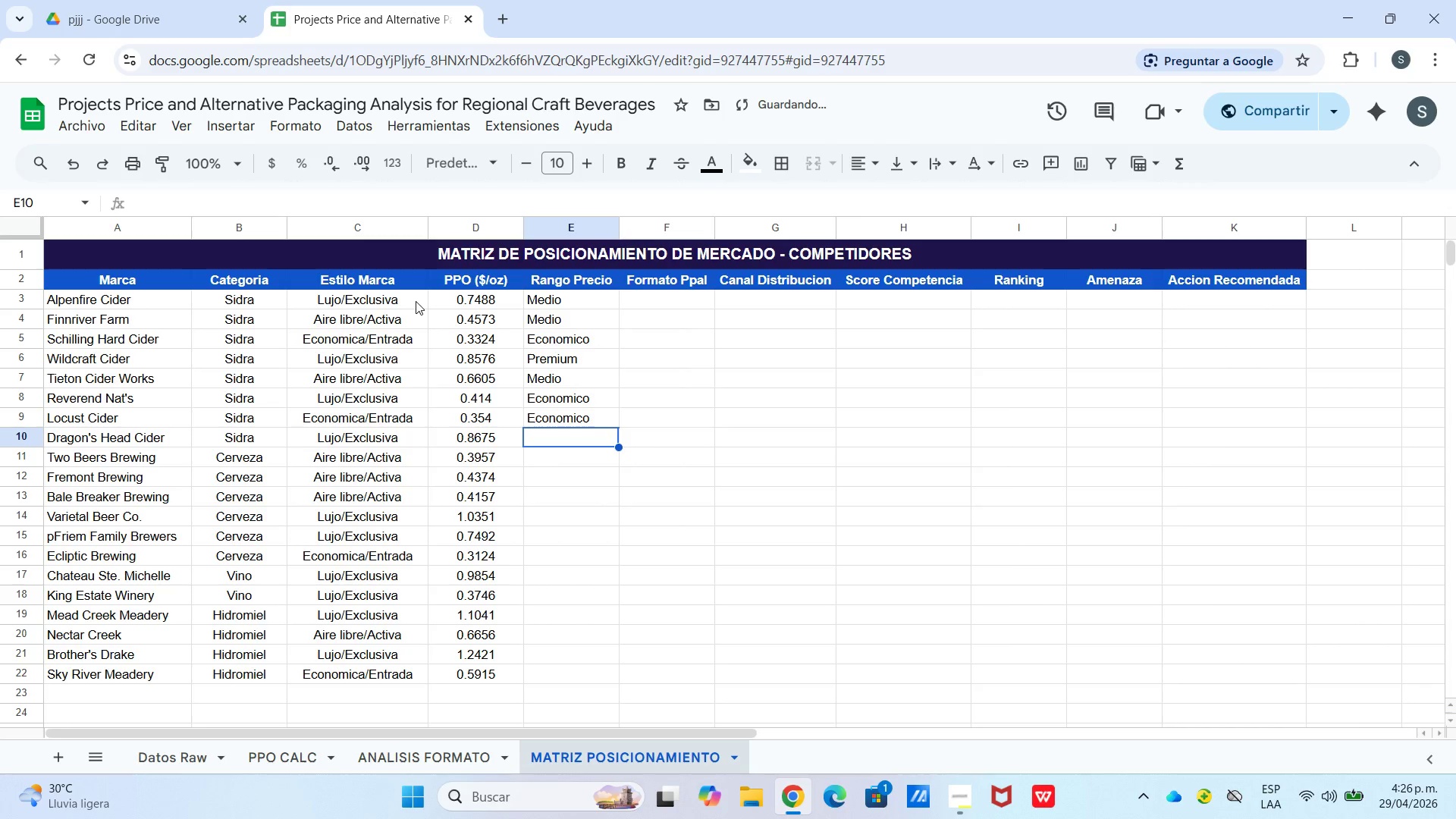 
type(Premium)
 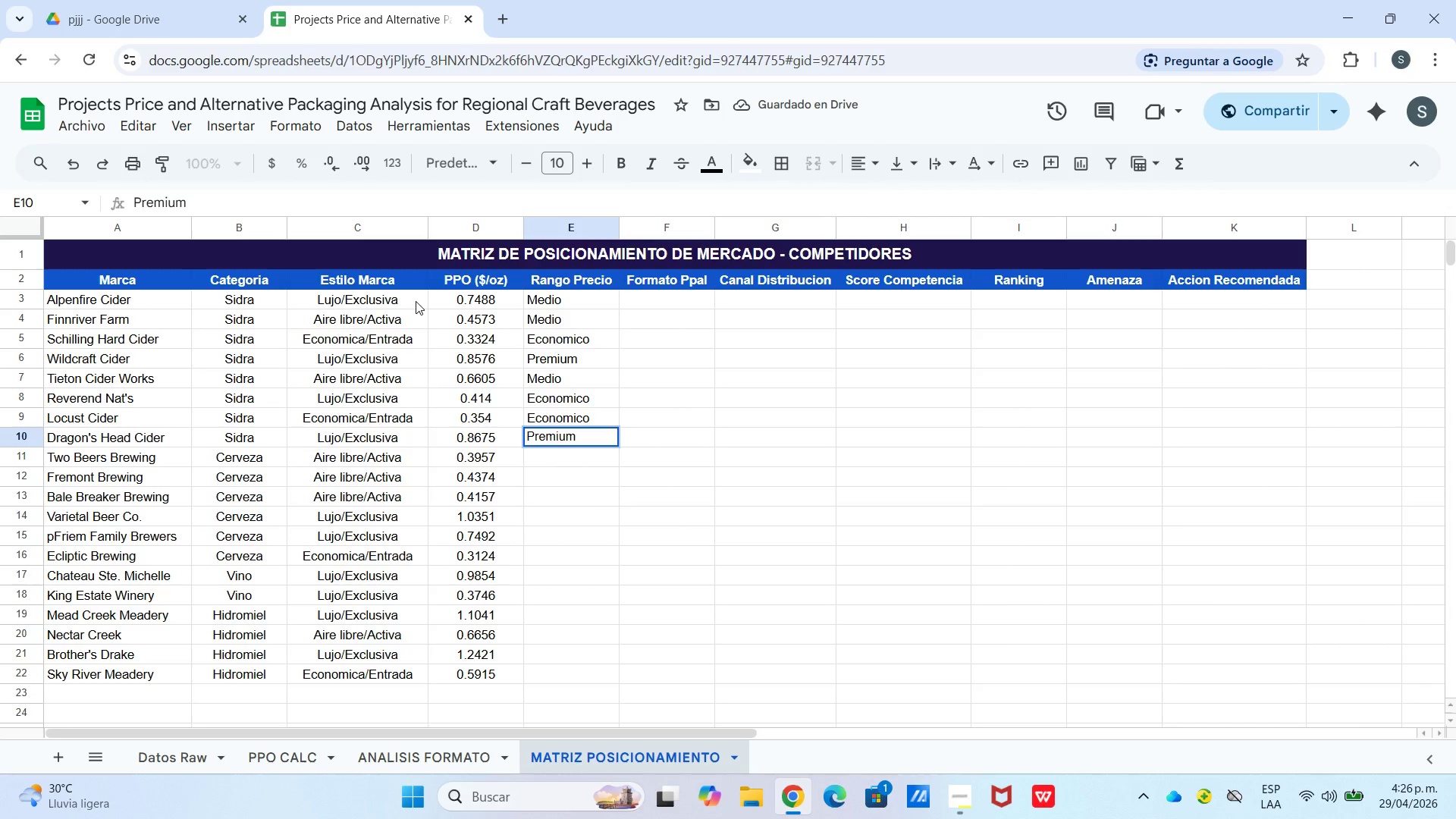 
key(Enter)
 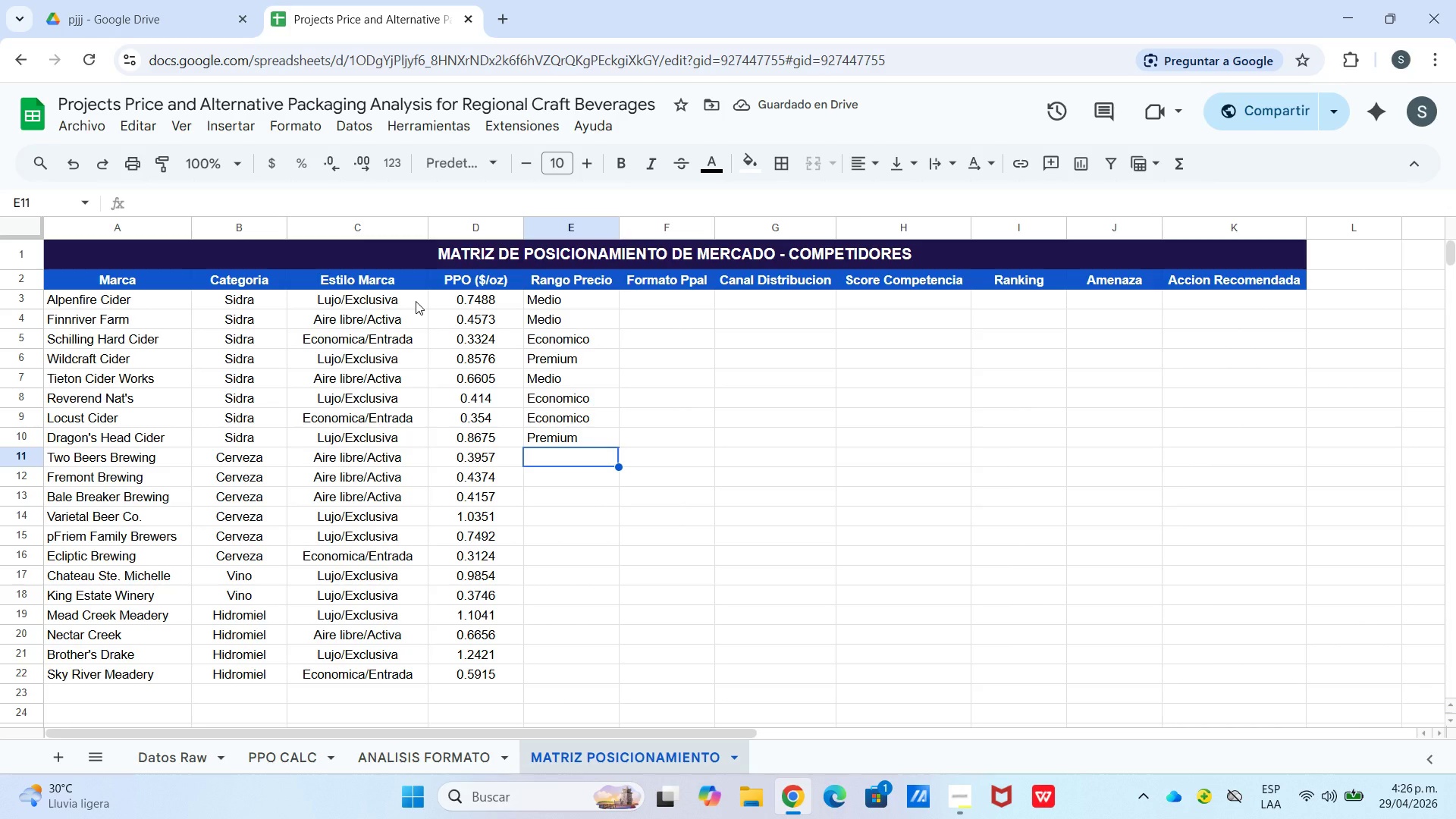 
type(Economico)
 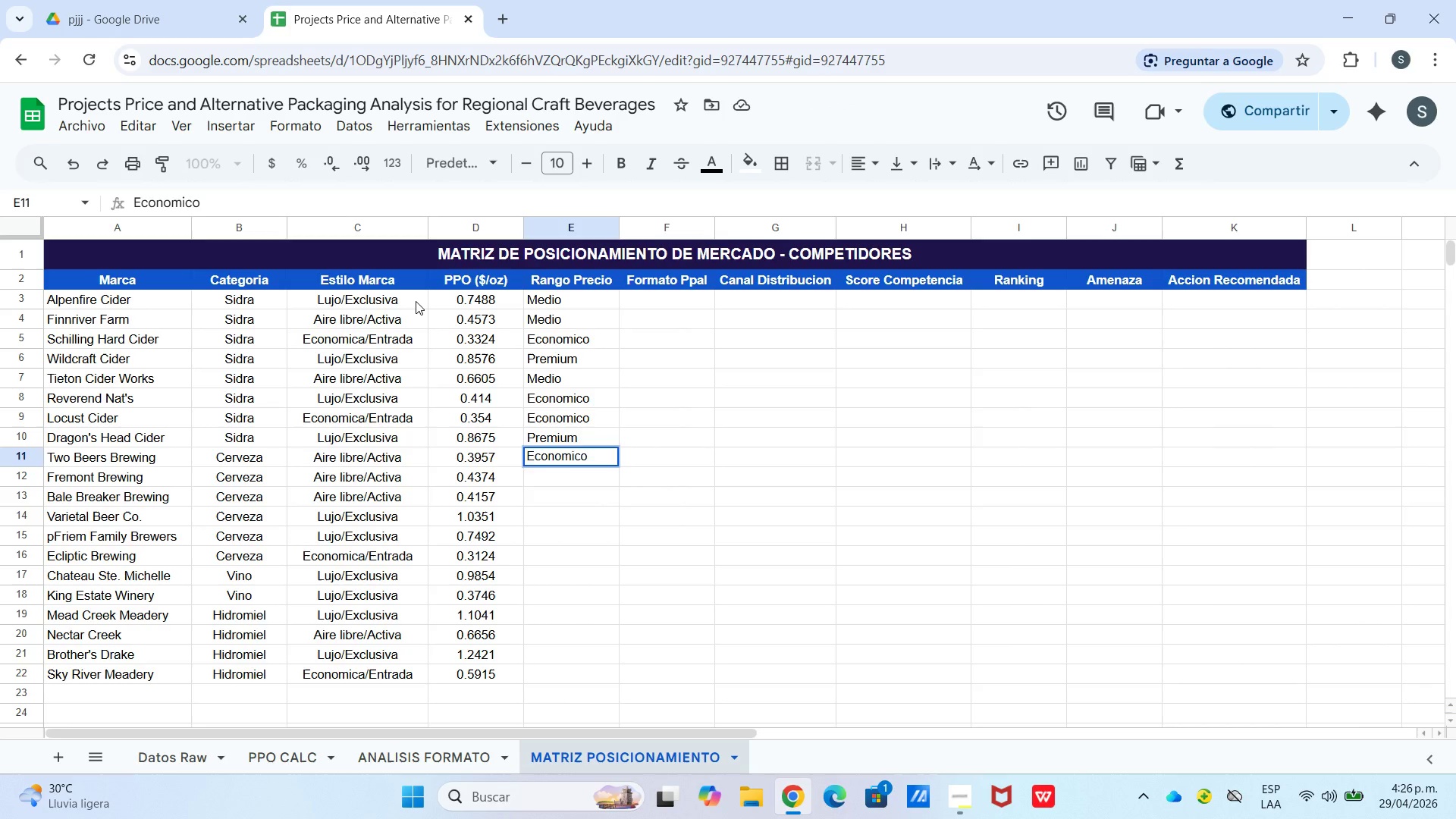 
key(Enter)
 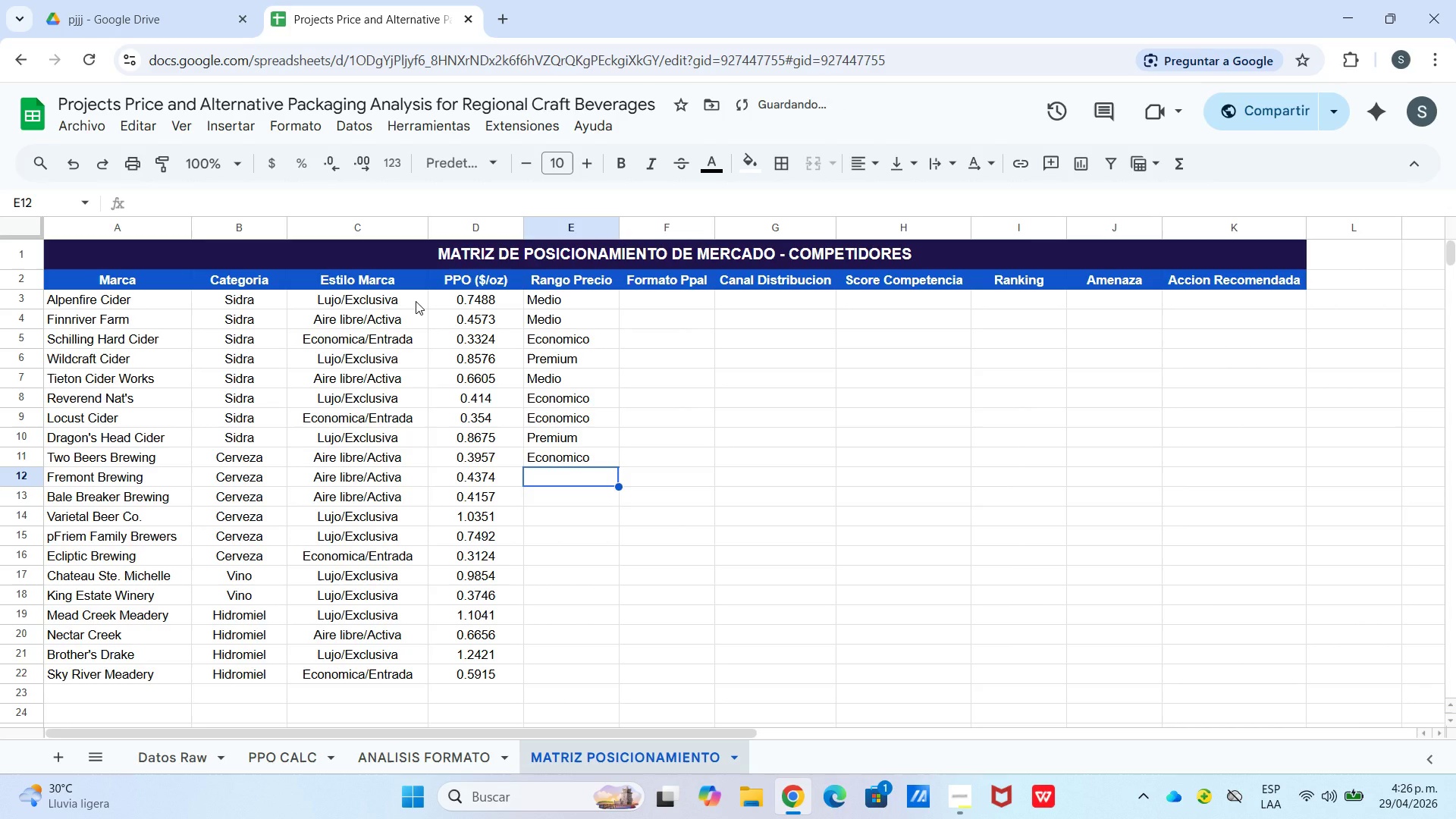 
type(Medio)
 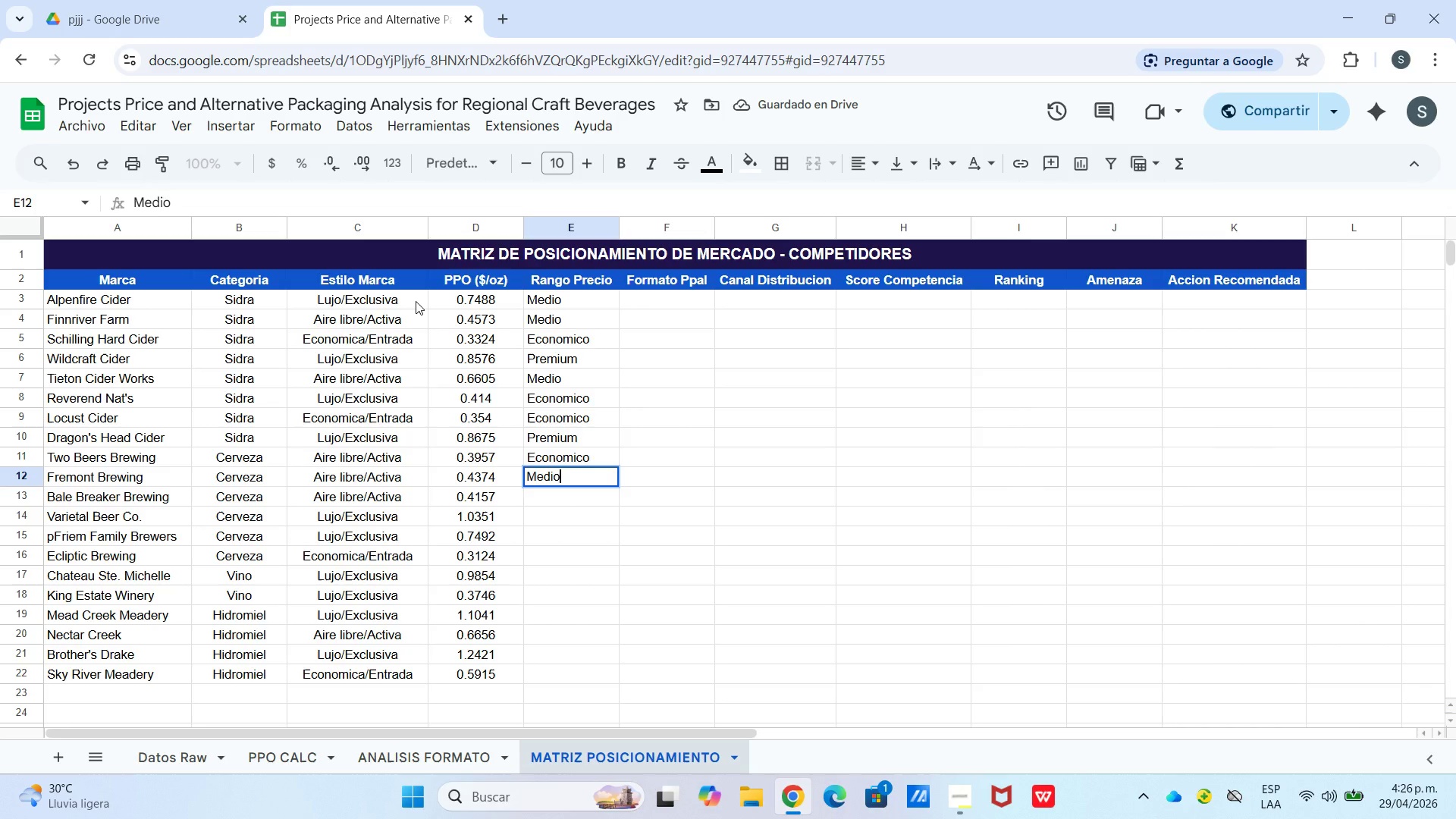 
key(Enter)
 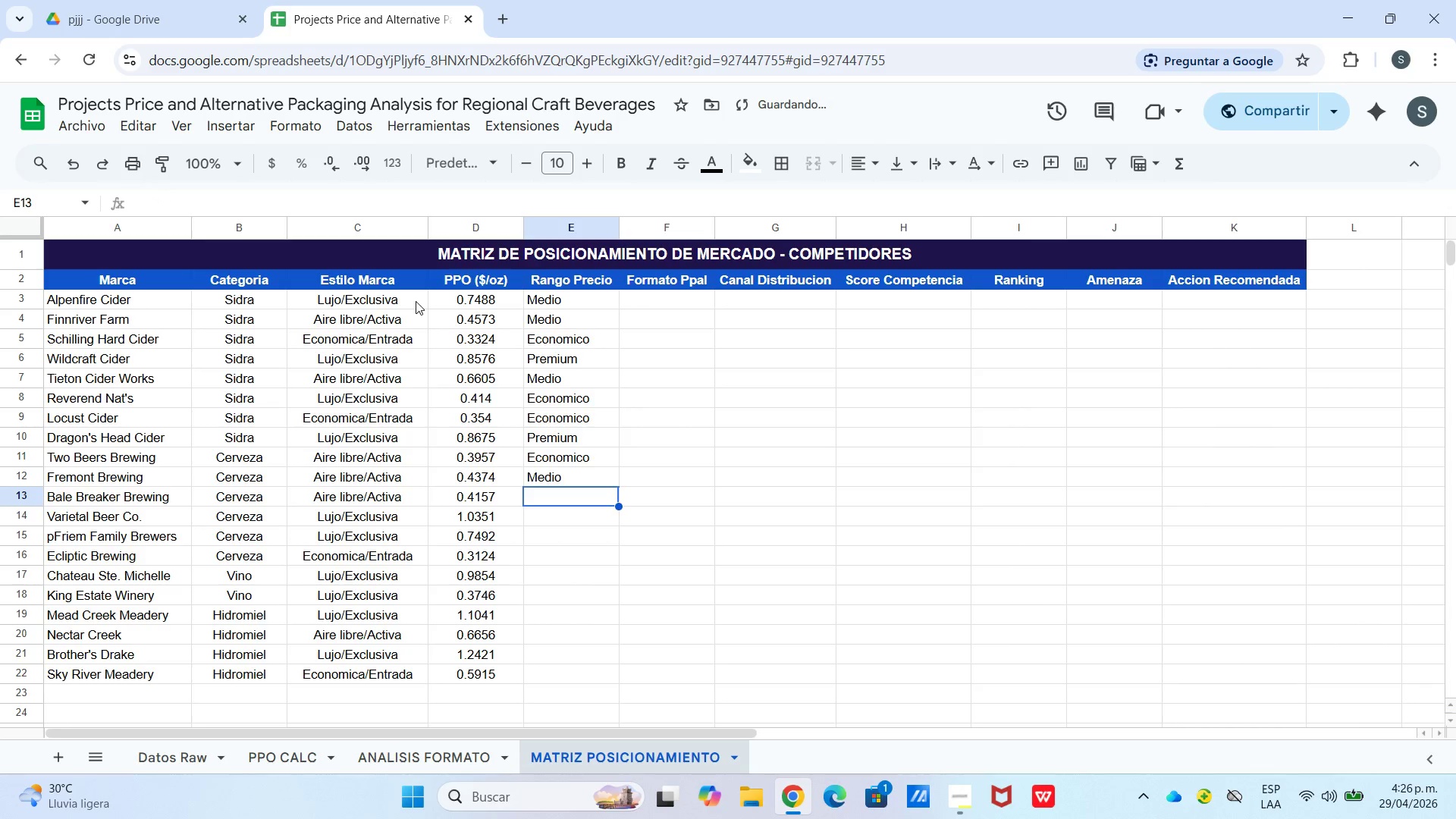 
type(Economico)
 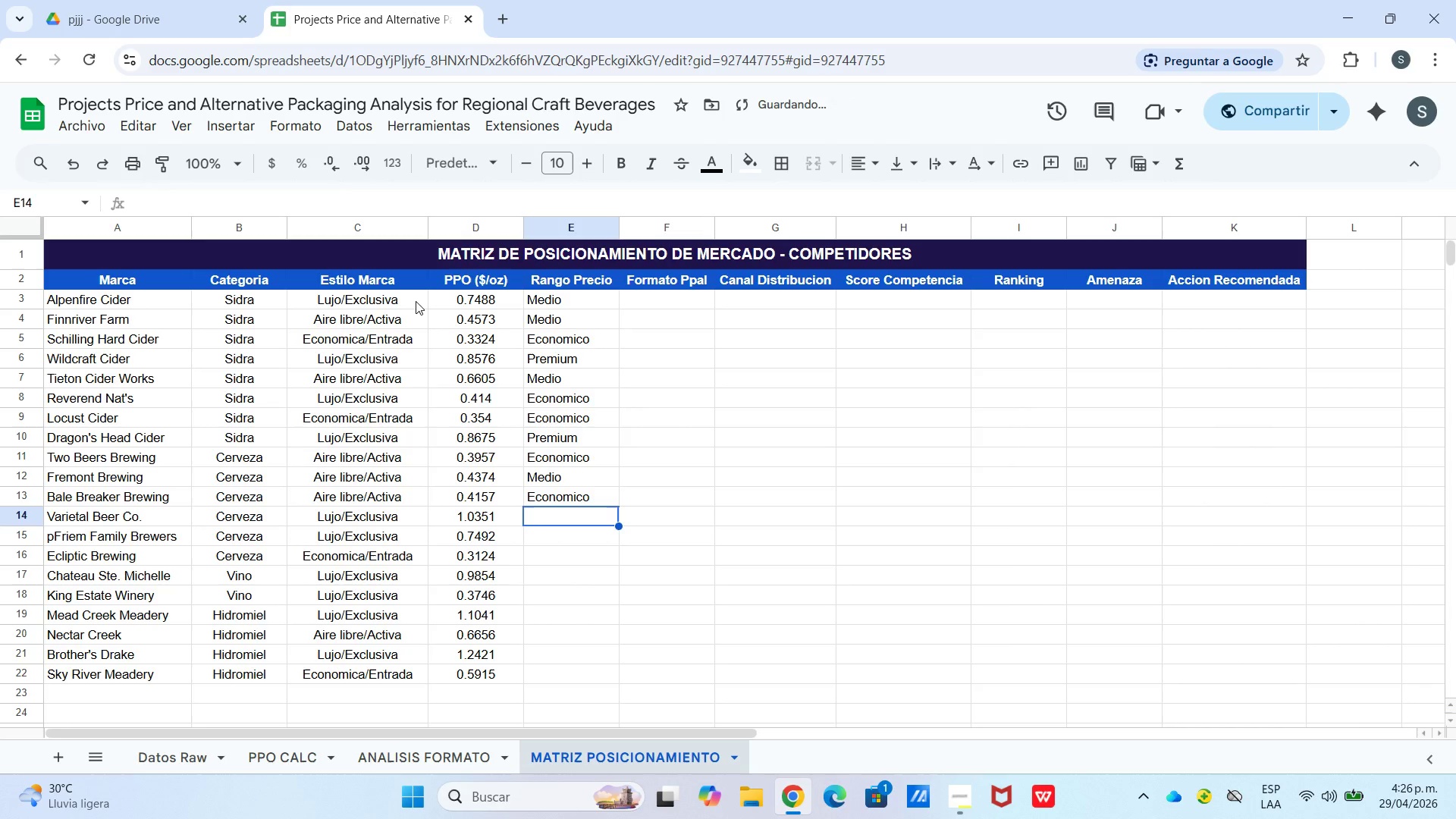 
key(Enter)
 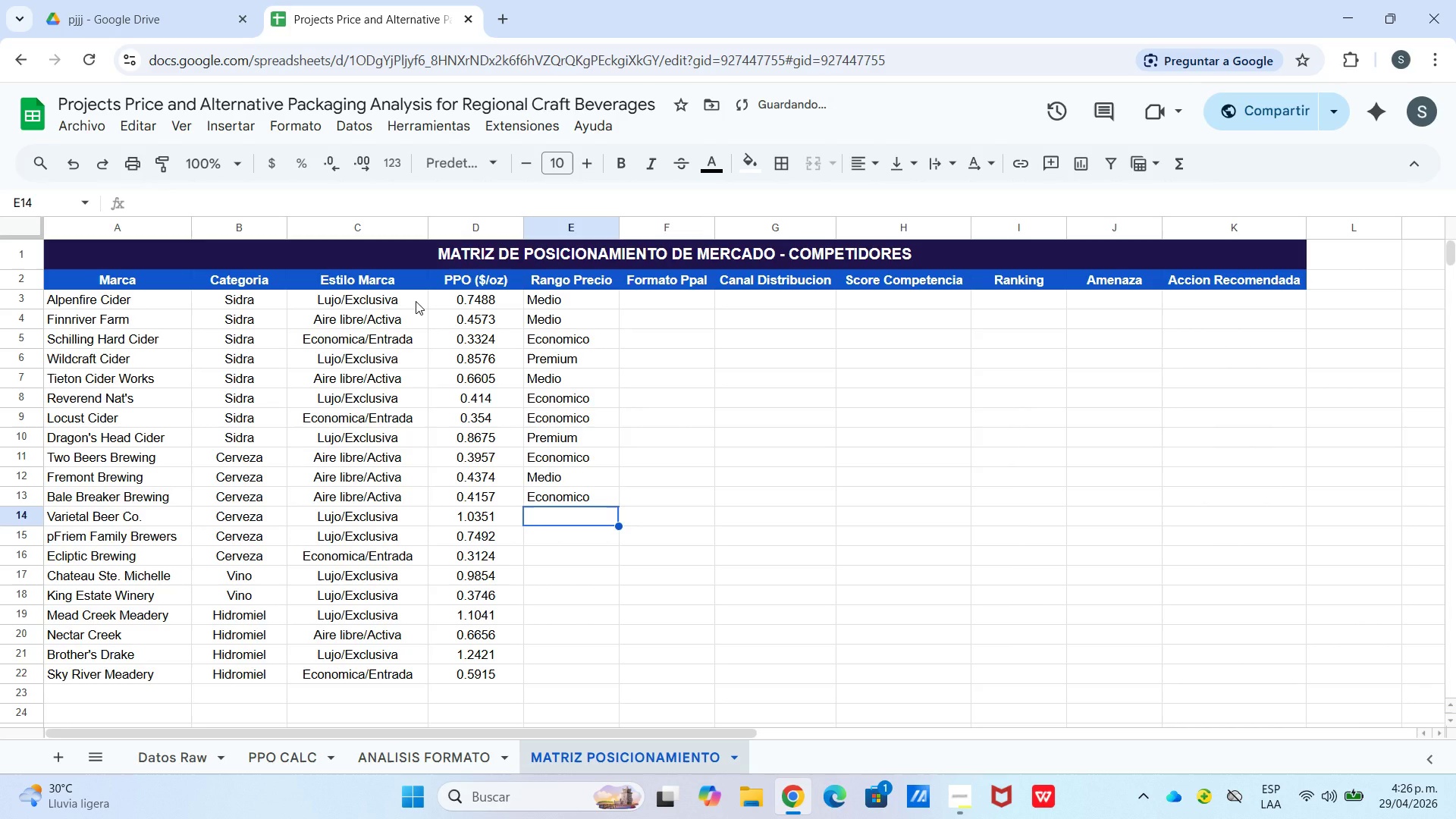 
type(Premium)
 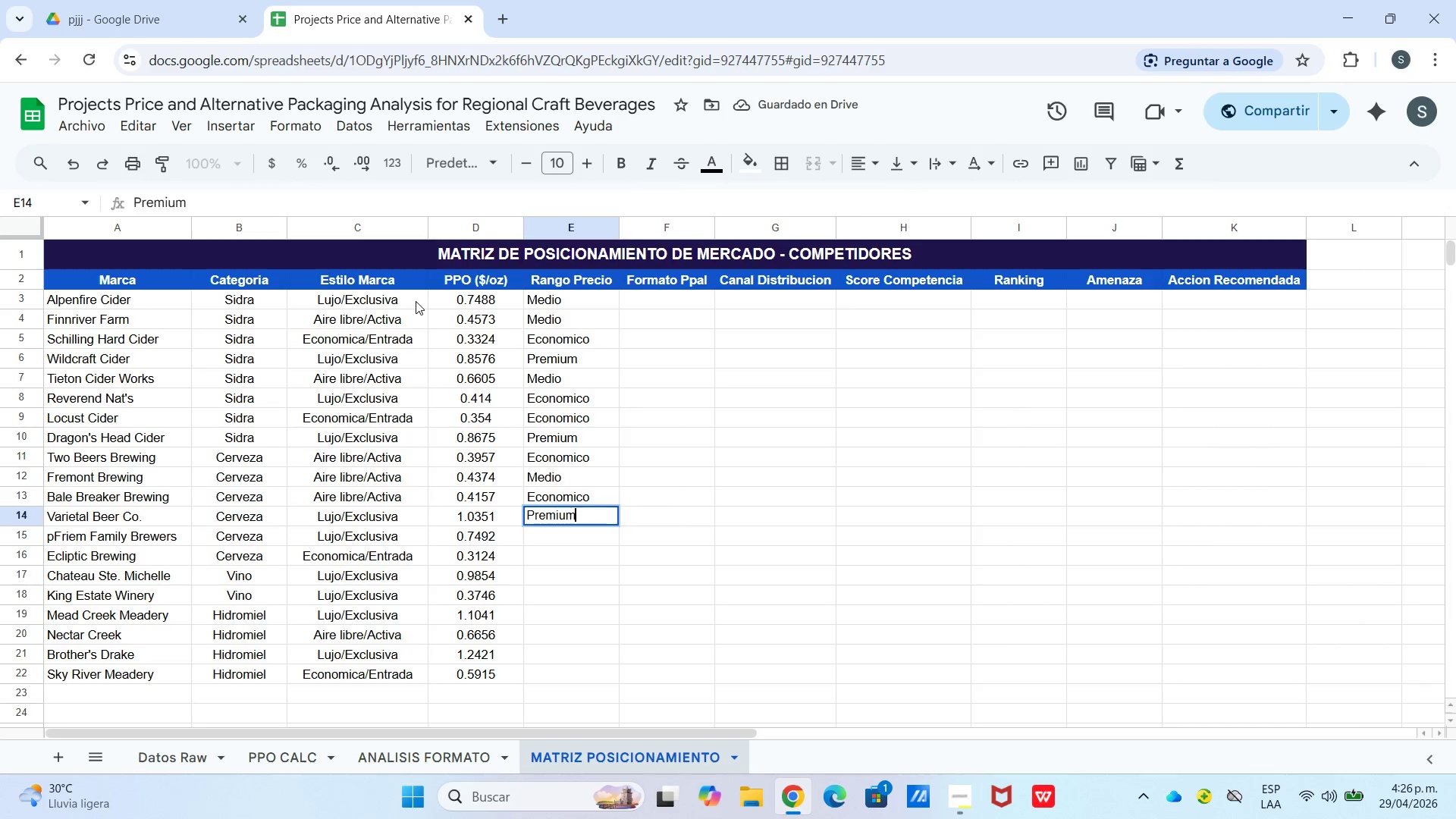 
key(Enter)
 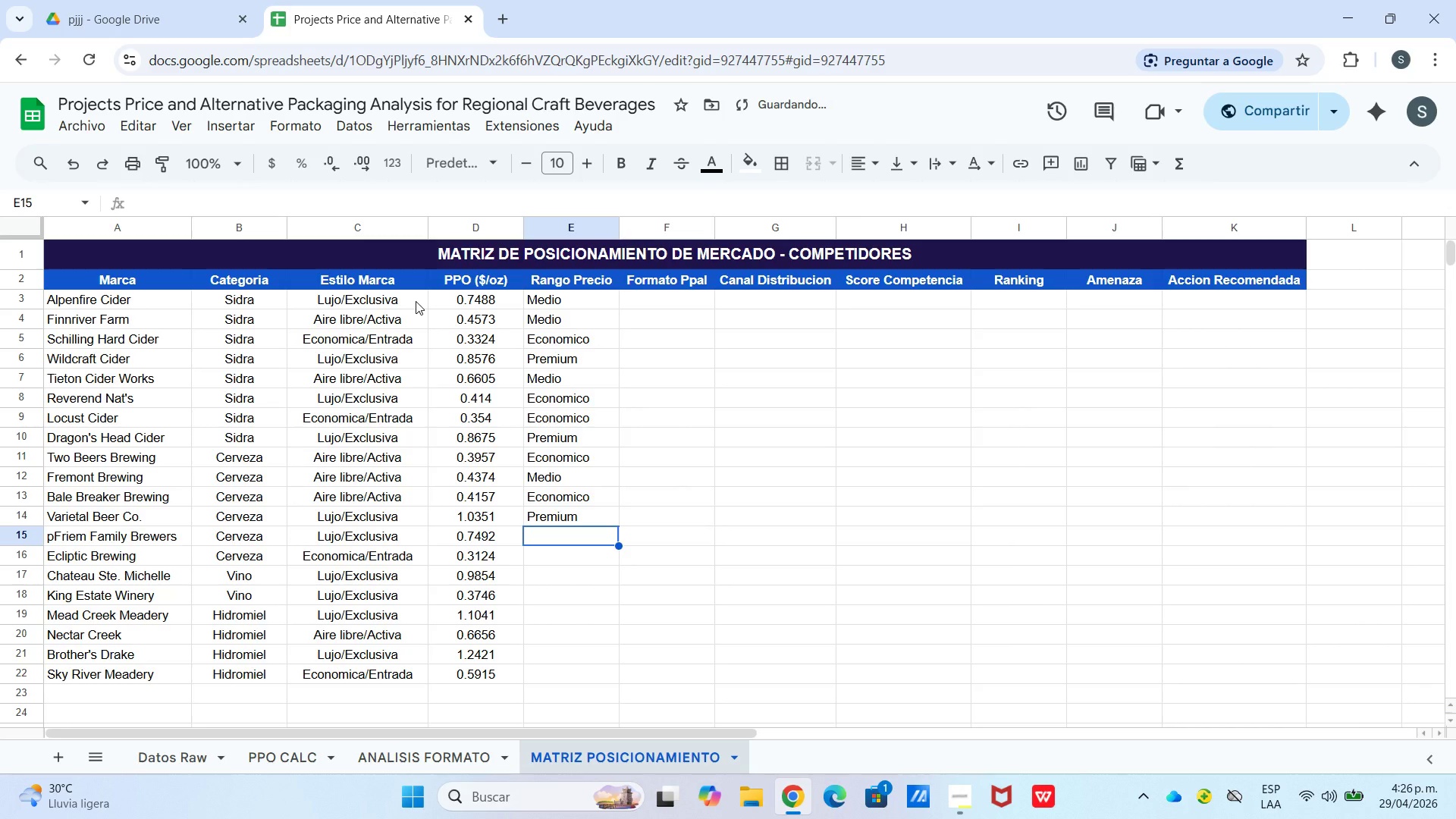 
type(Premium)
 